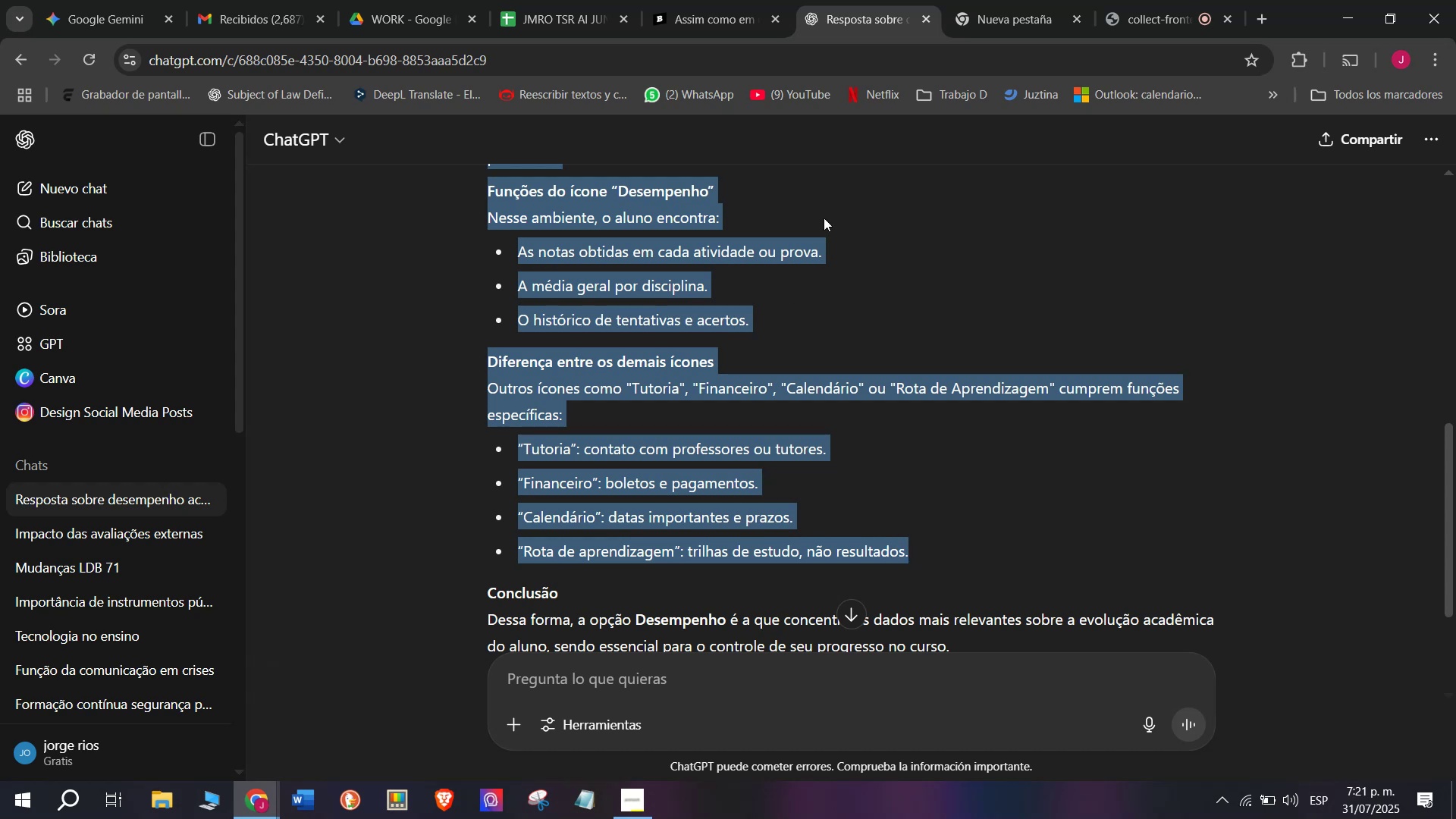 
left_click([687, 0])
 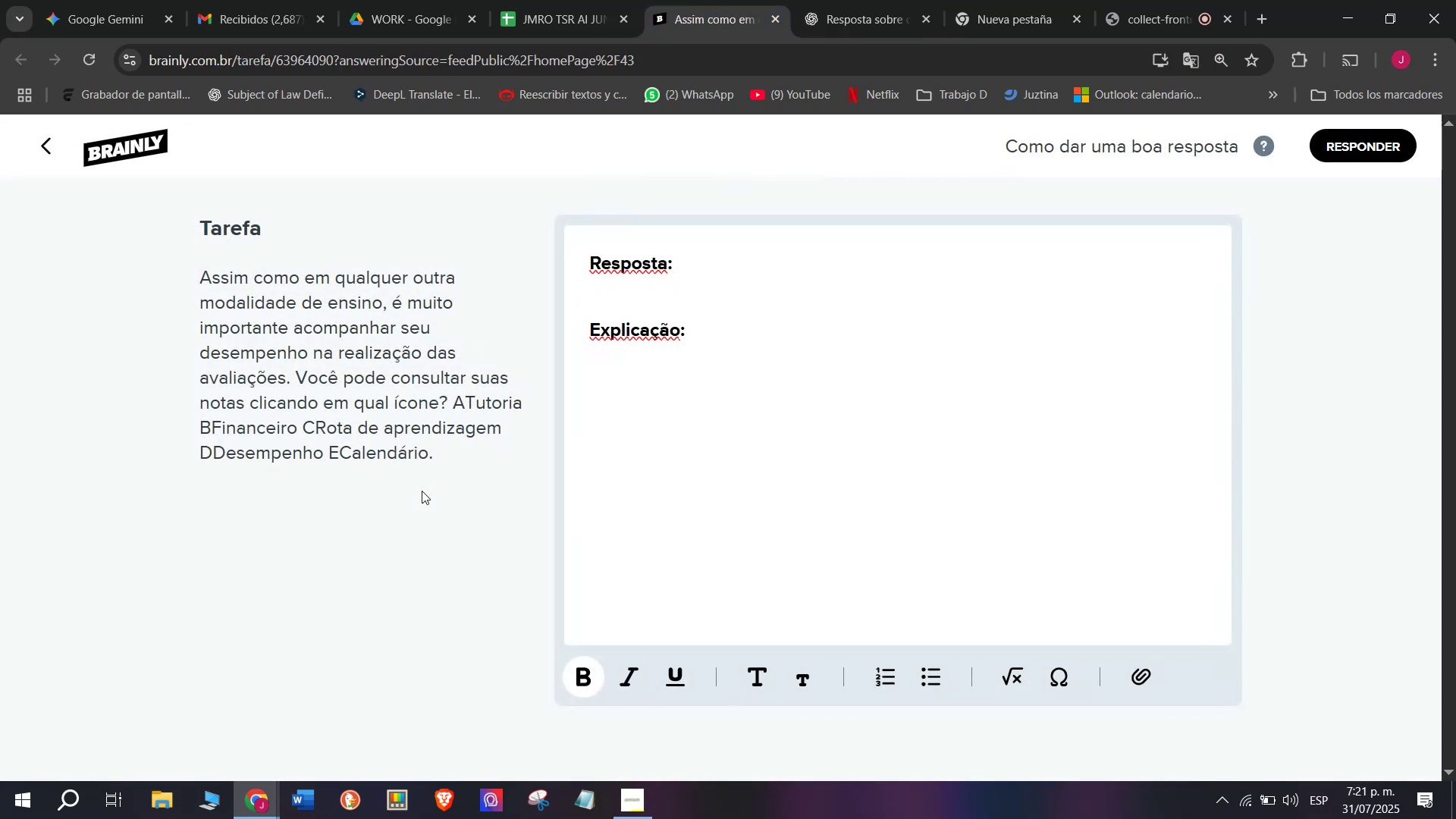 
left_click_drag(start_coordinate=[706, 360], to_coordinate=[490, 213])
 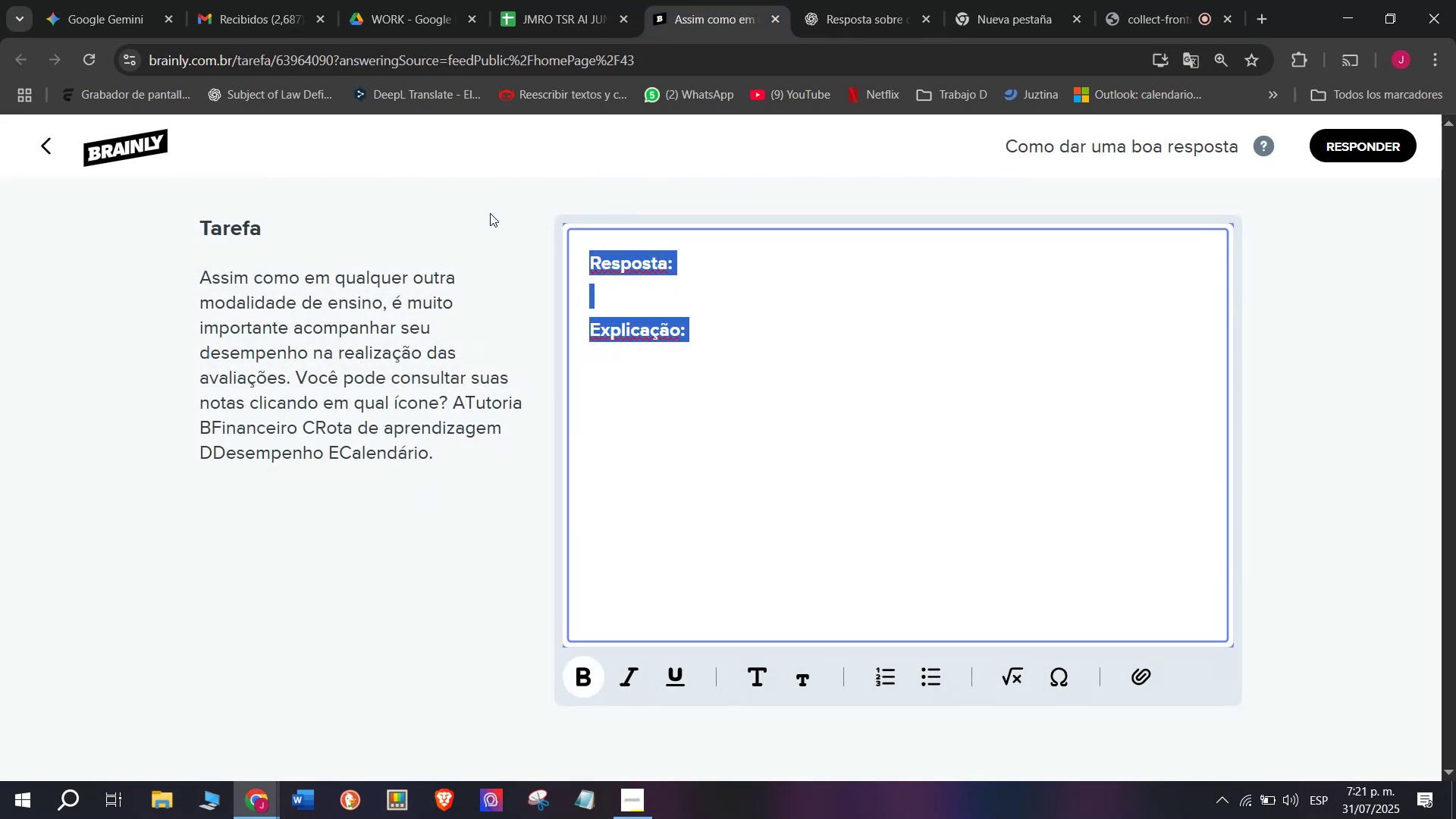 
key(Meta+MetaLeft)
 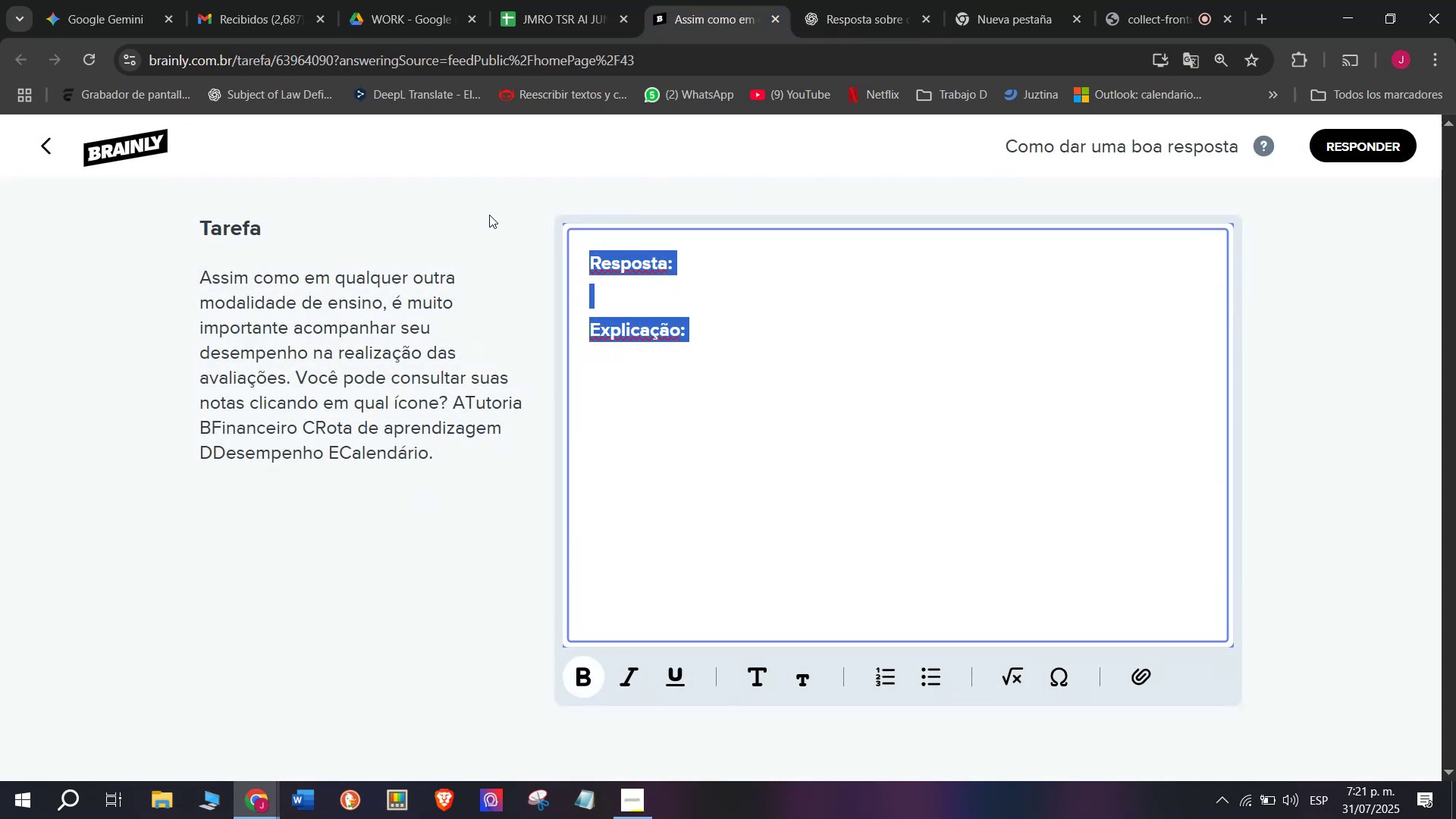 
key(Meta+V)
 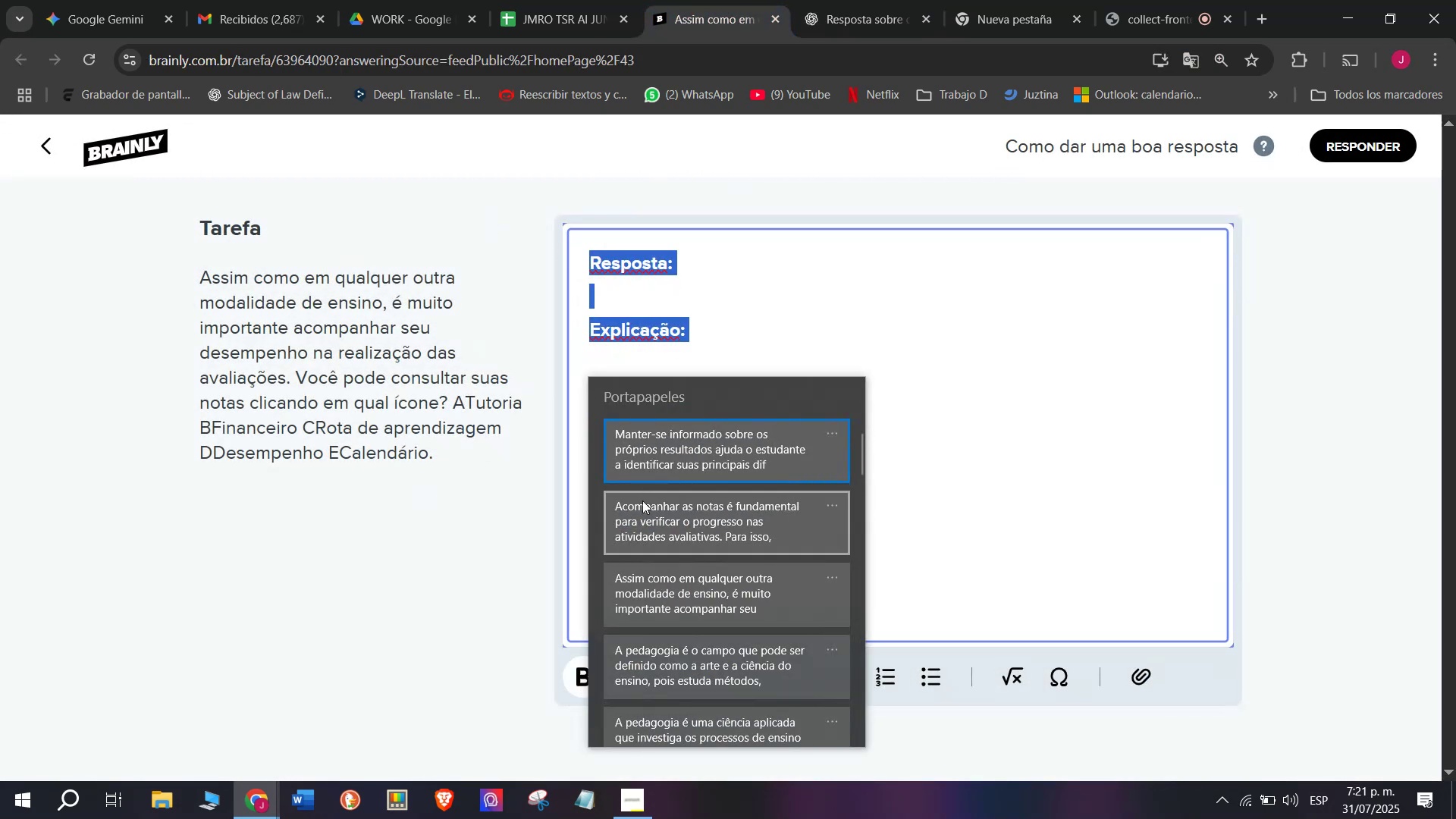 
left_click([647, 513])
 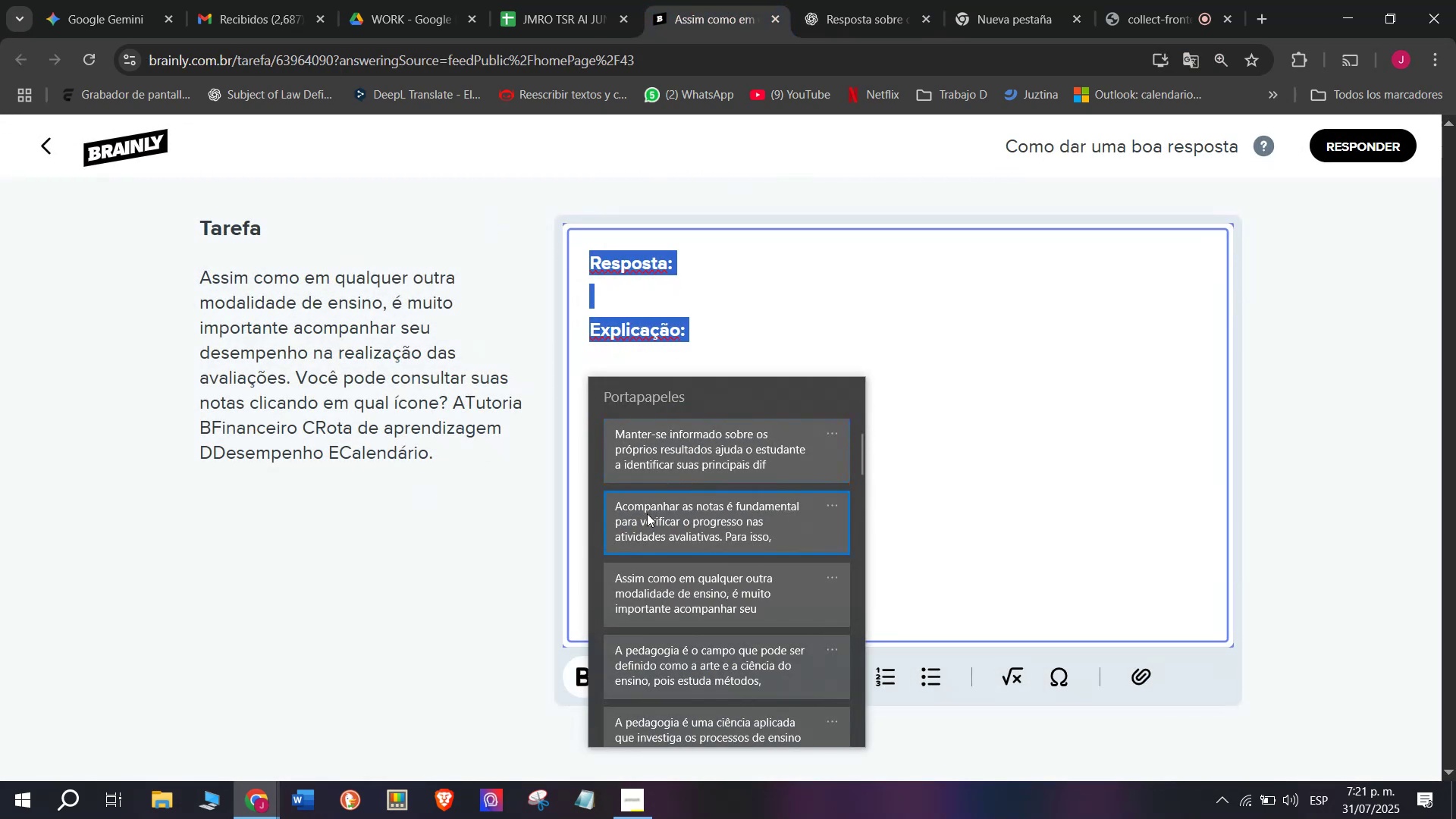 
key(Control+ControlLeft)
 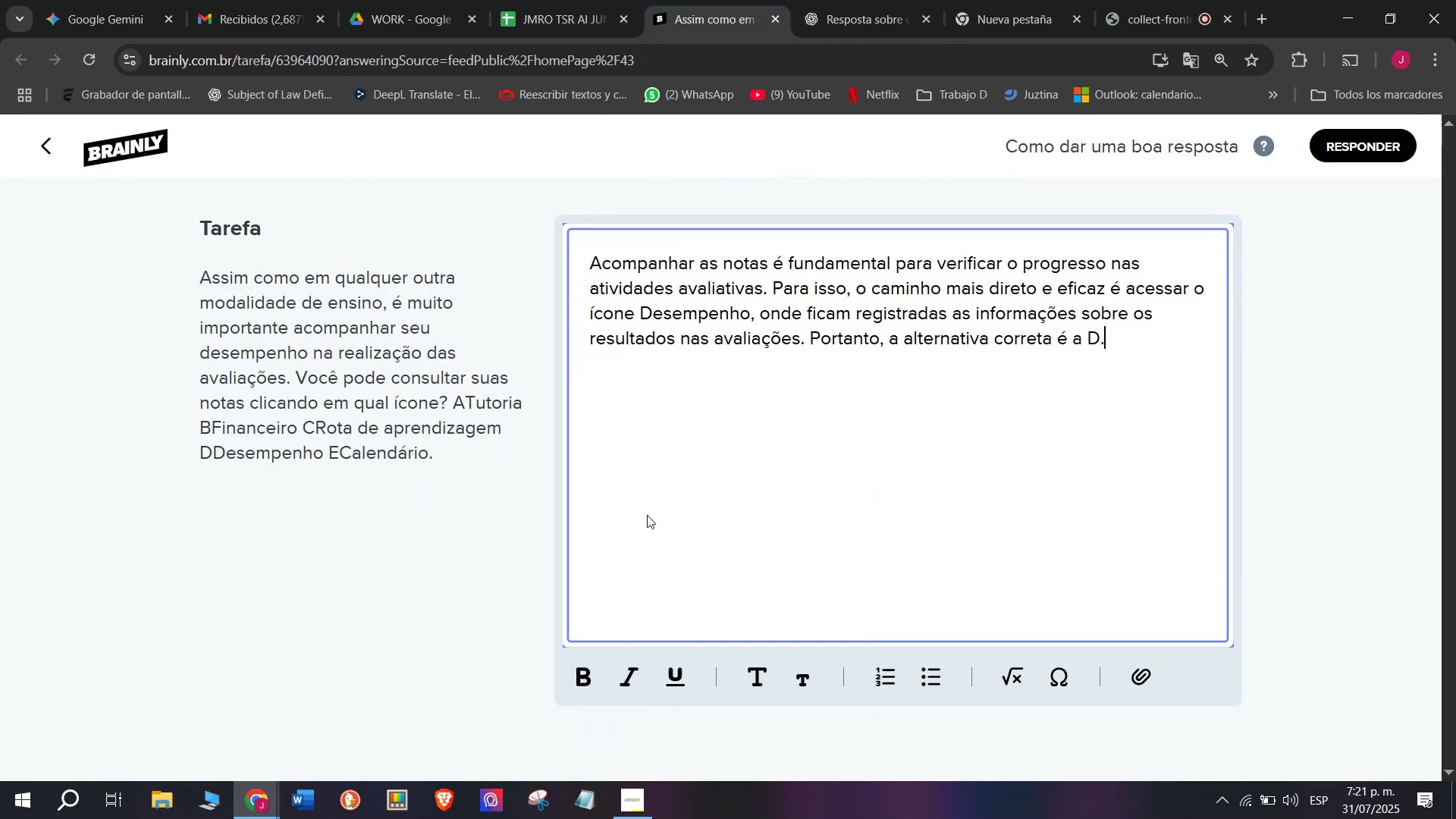 
key(Control+V)
 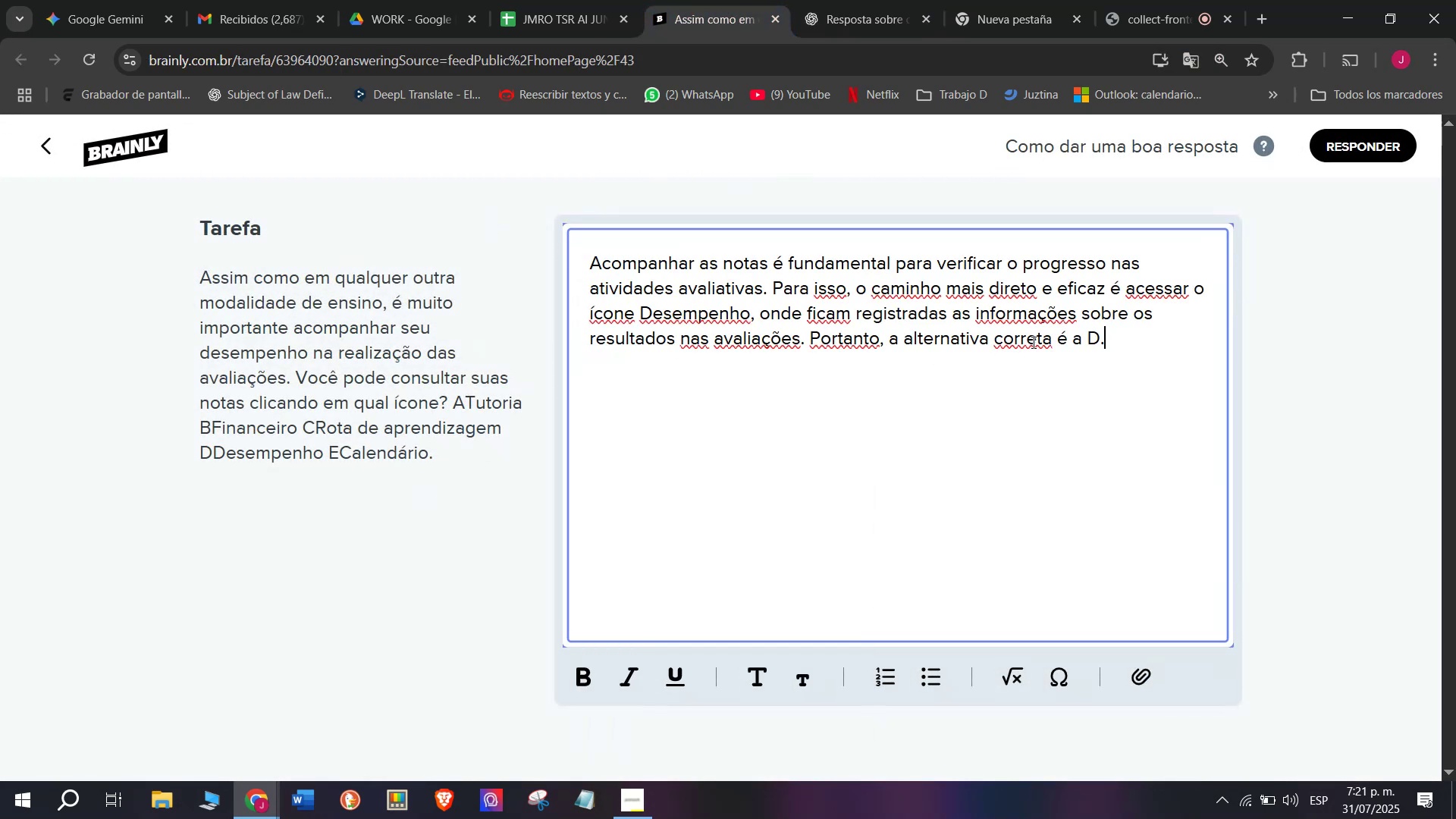 
left_click_drag(start_coordinate=[1121, 337], to_coordinate=[810, 343])
 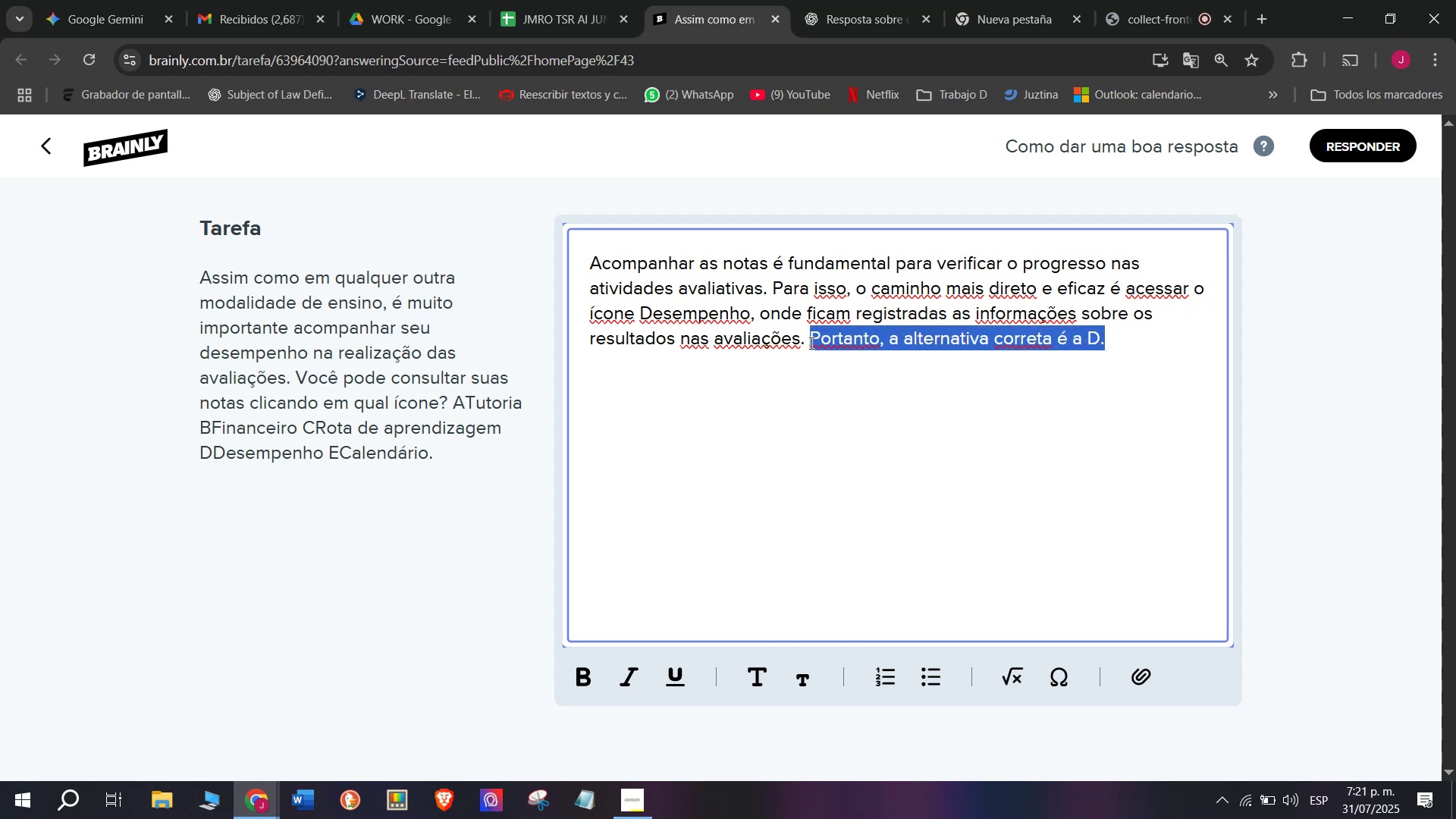 
key(Control+B)
 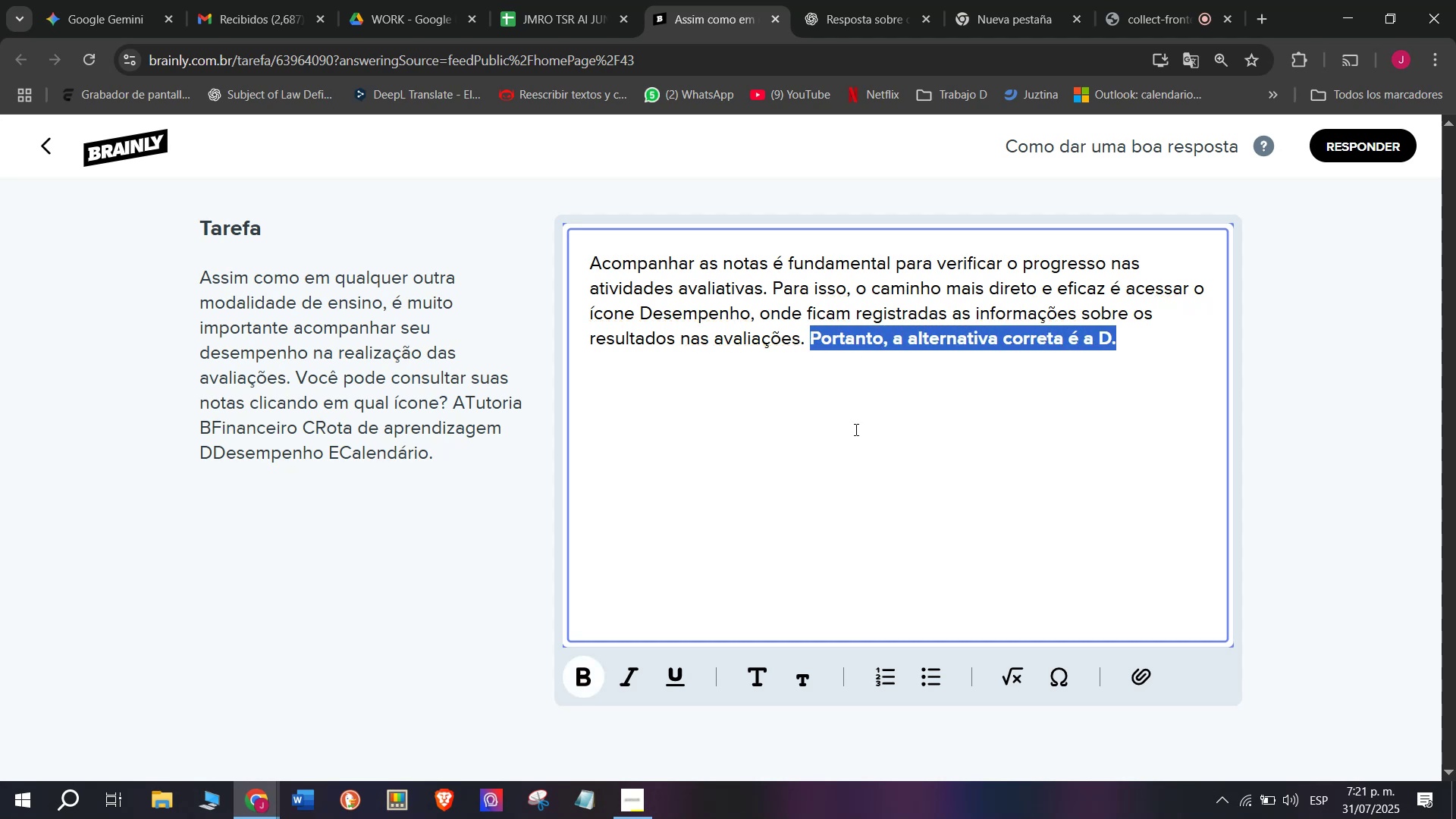 
left_click([858, 439])
 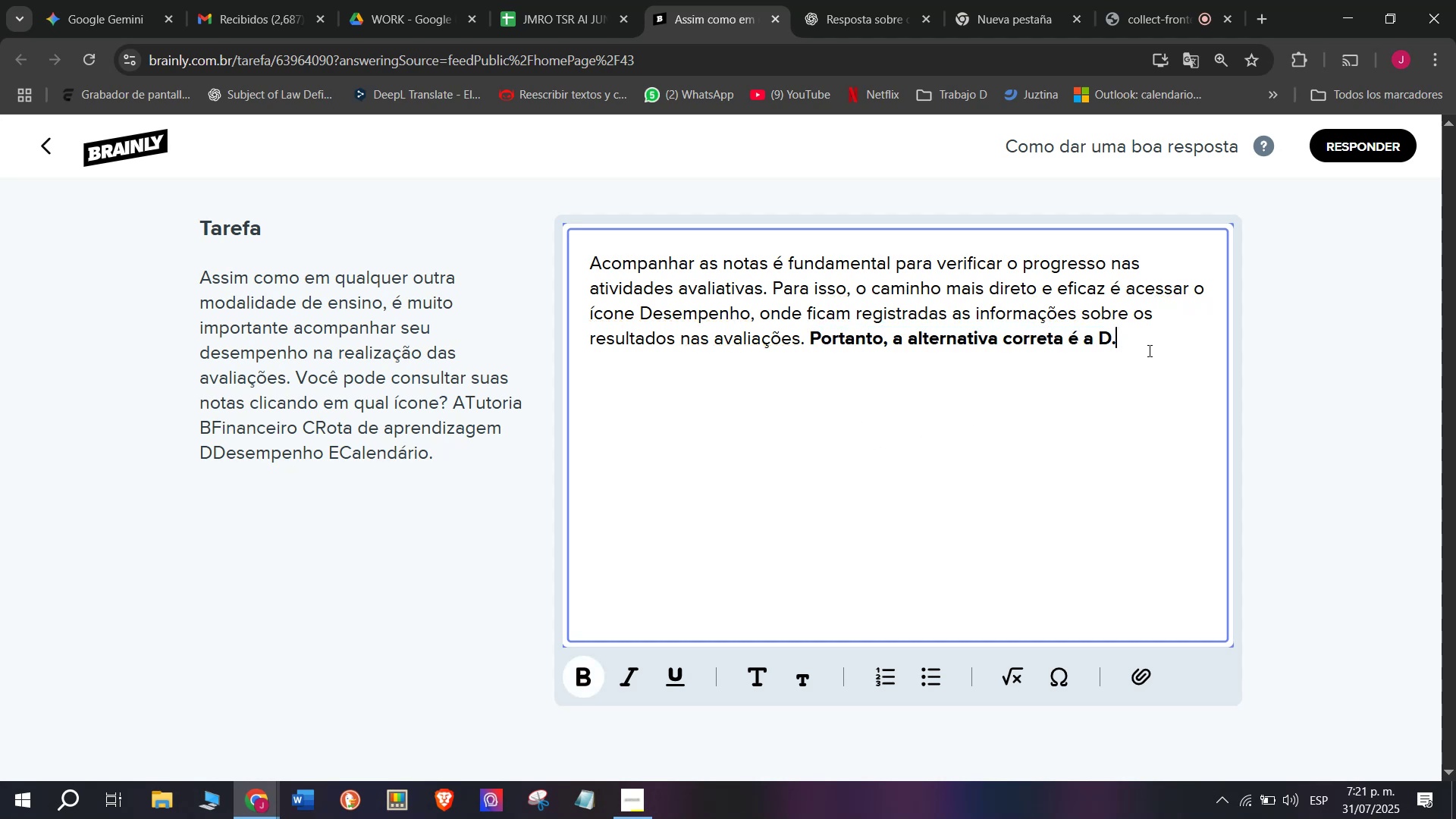 
key(Enter)
 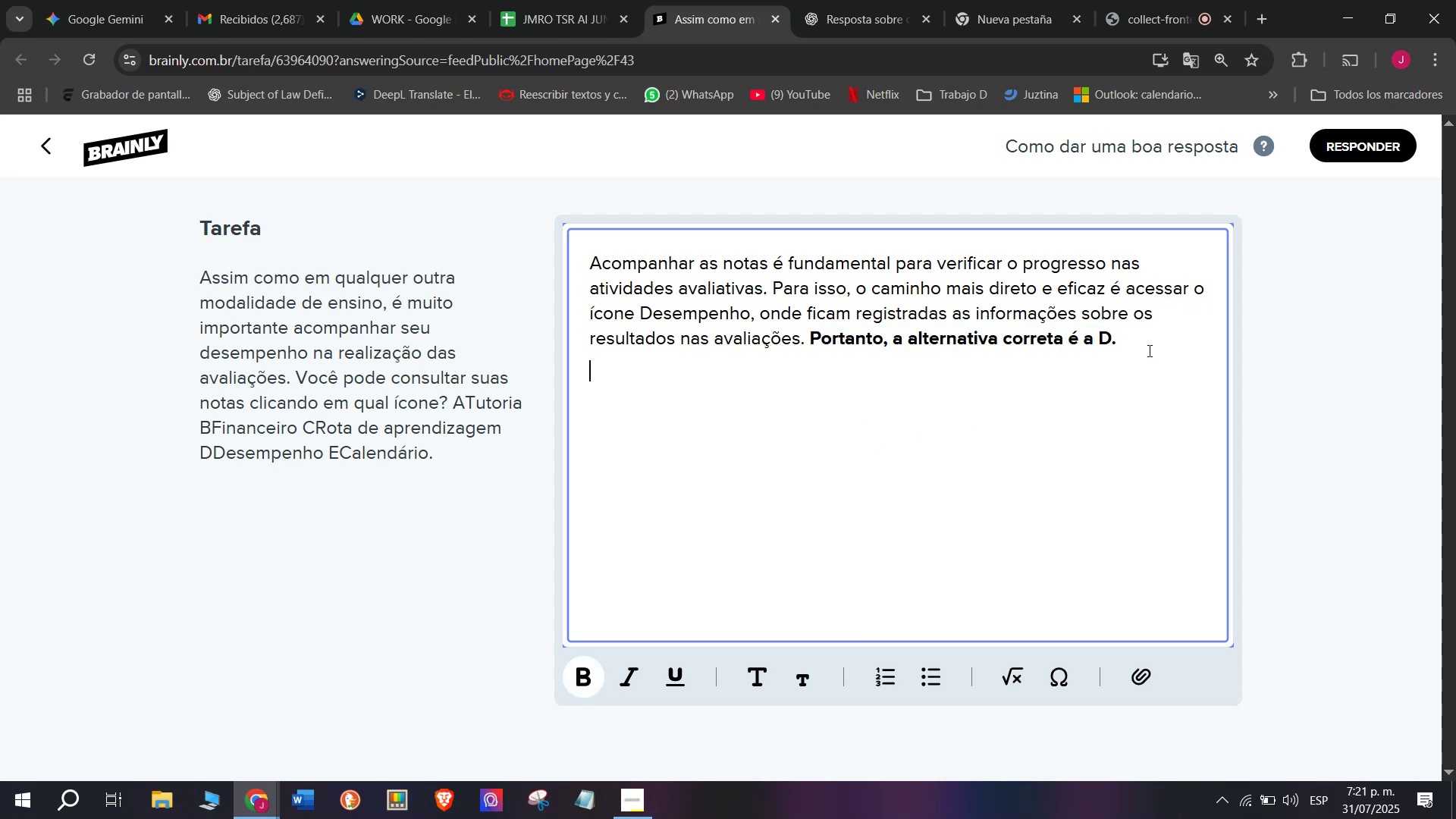 
key(Enter)
 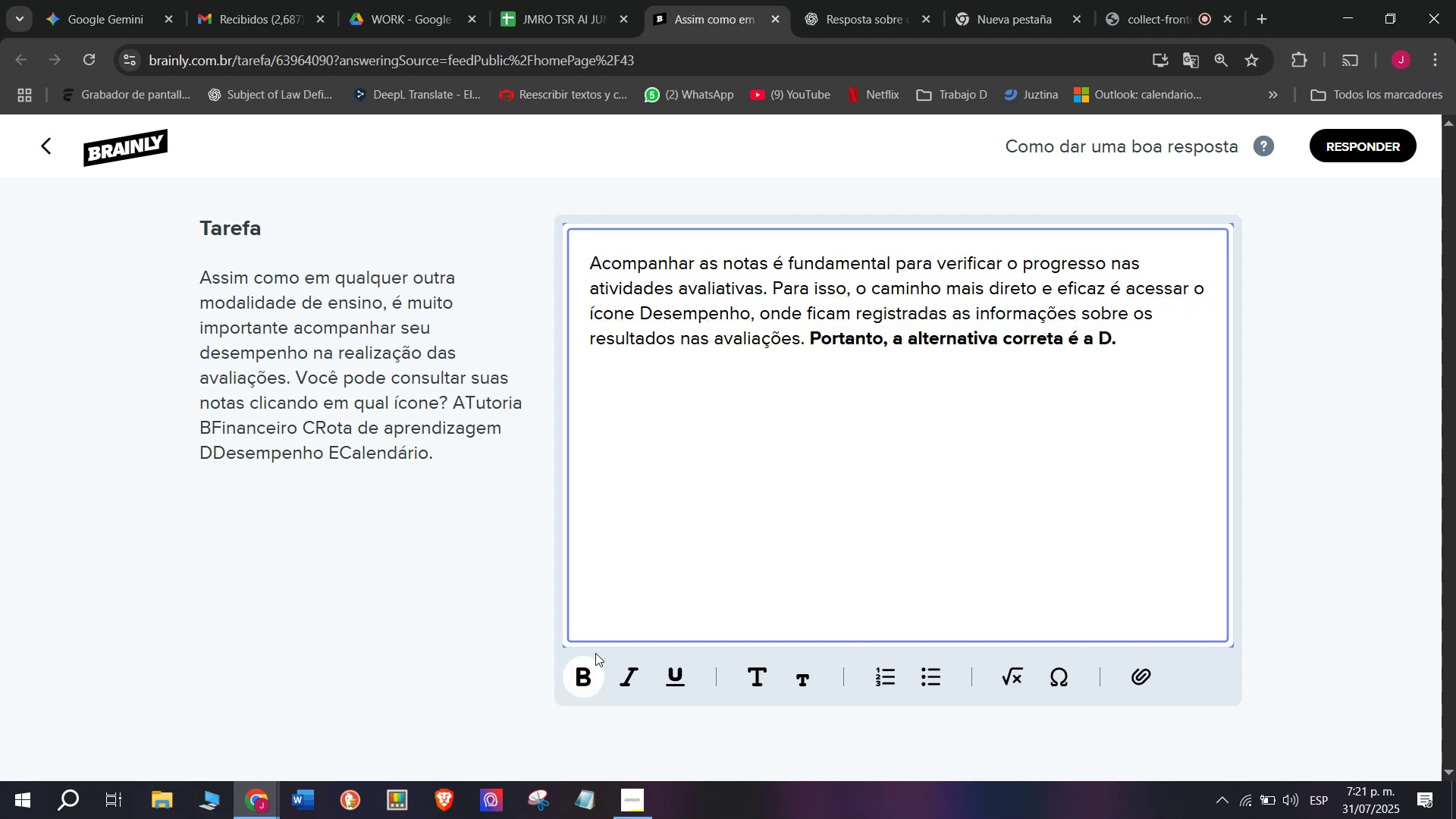 
left_click([582, 678])
 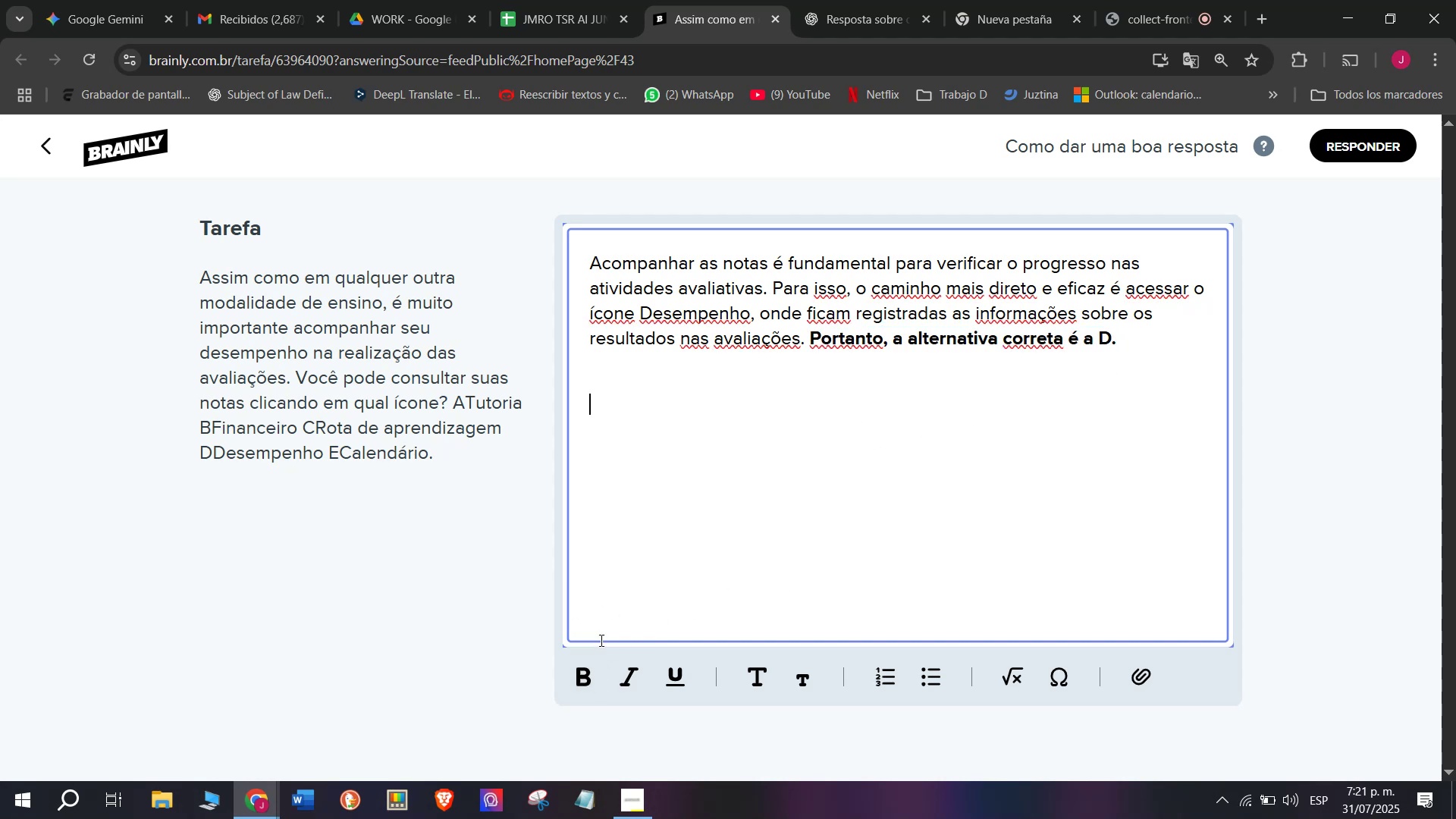 
key(Meta+MetaLeft)
 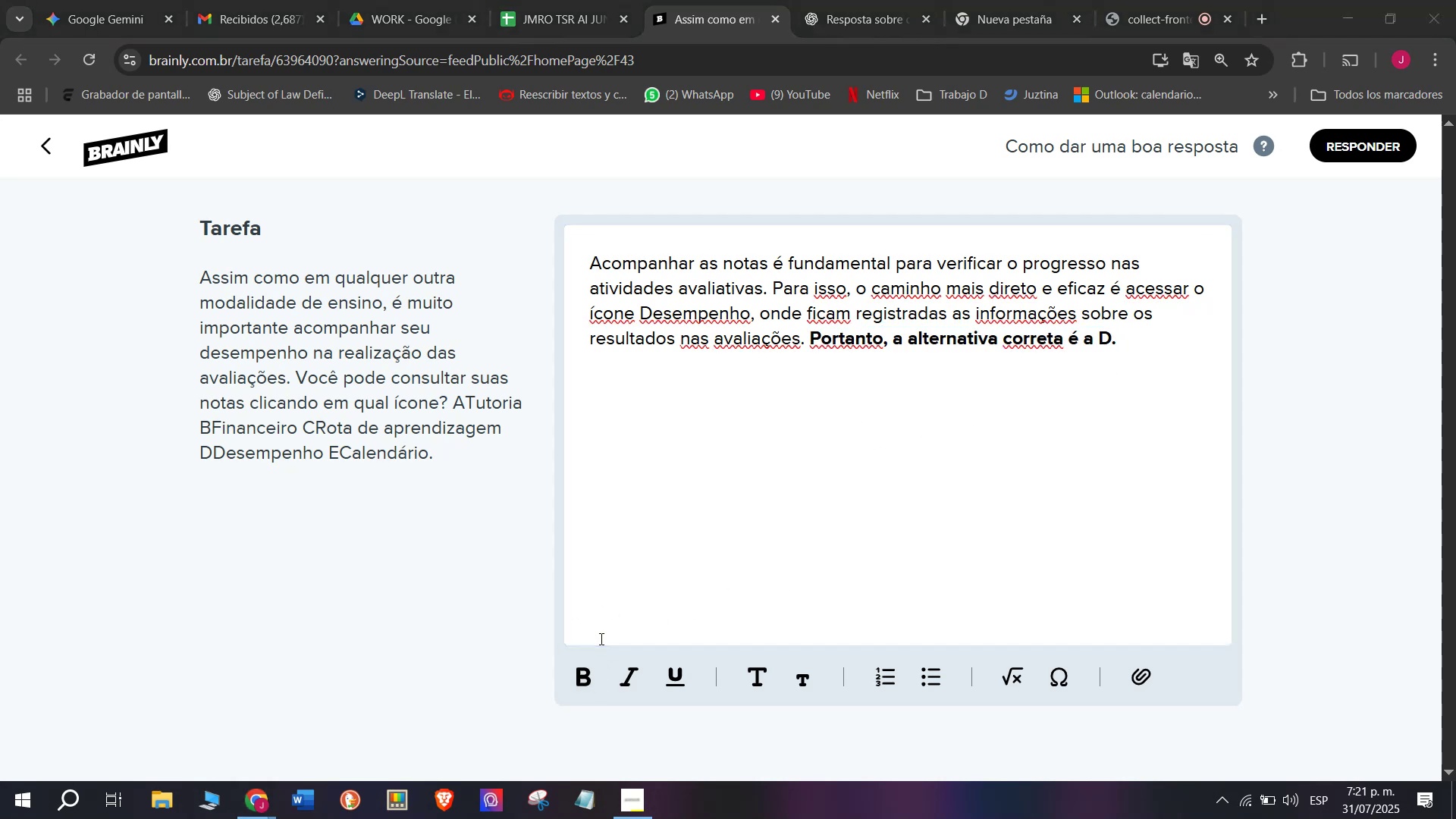 
key(Meta+V)
 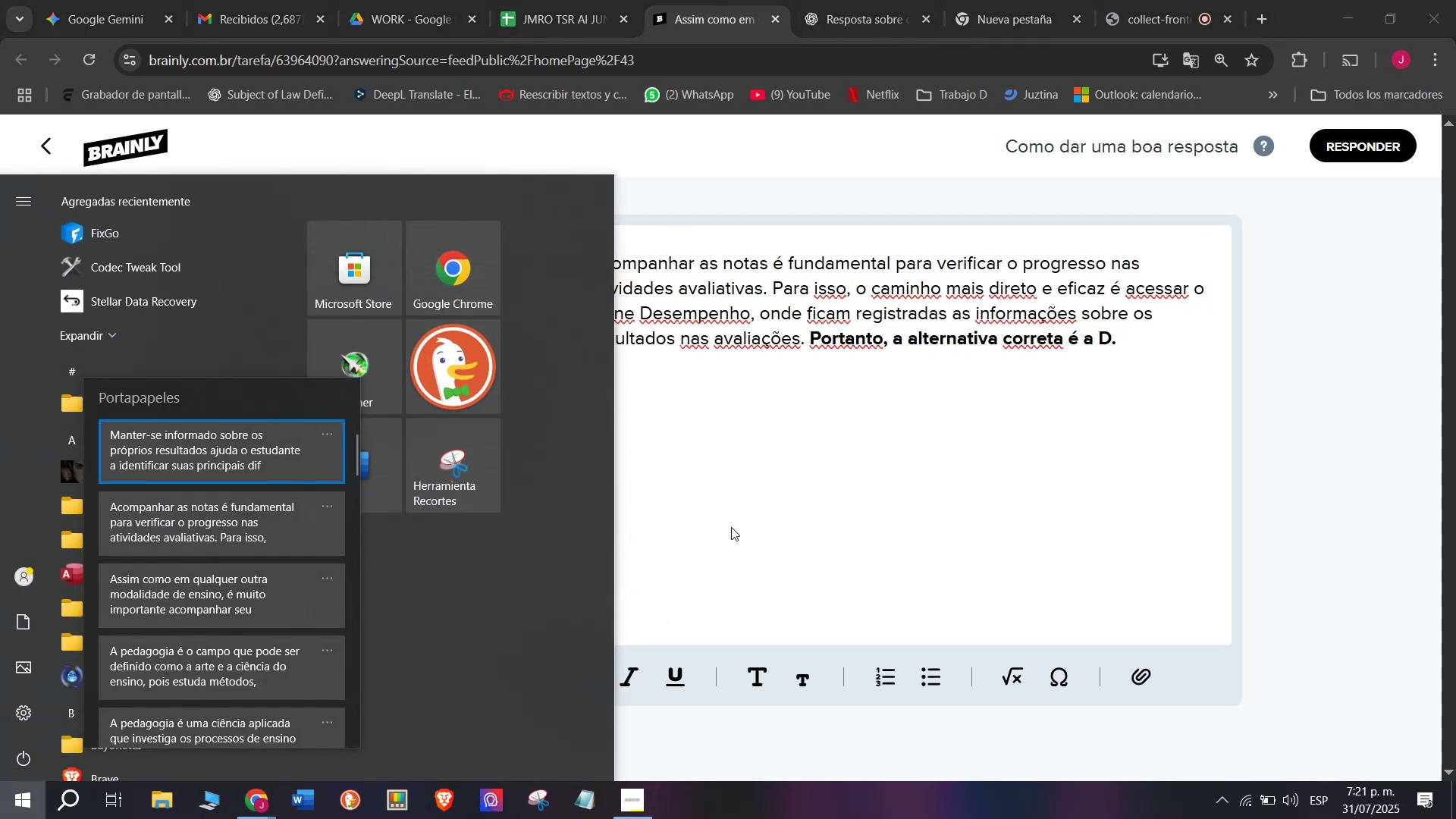 
left_click([821, 435])
 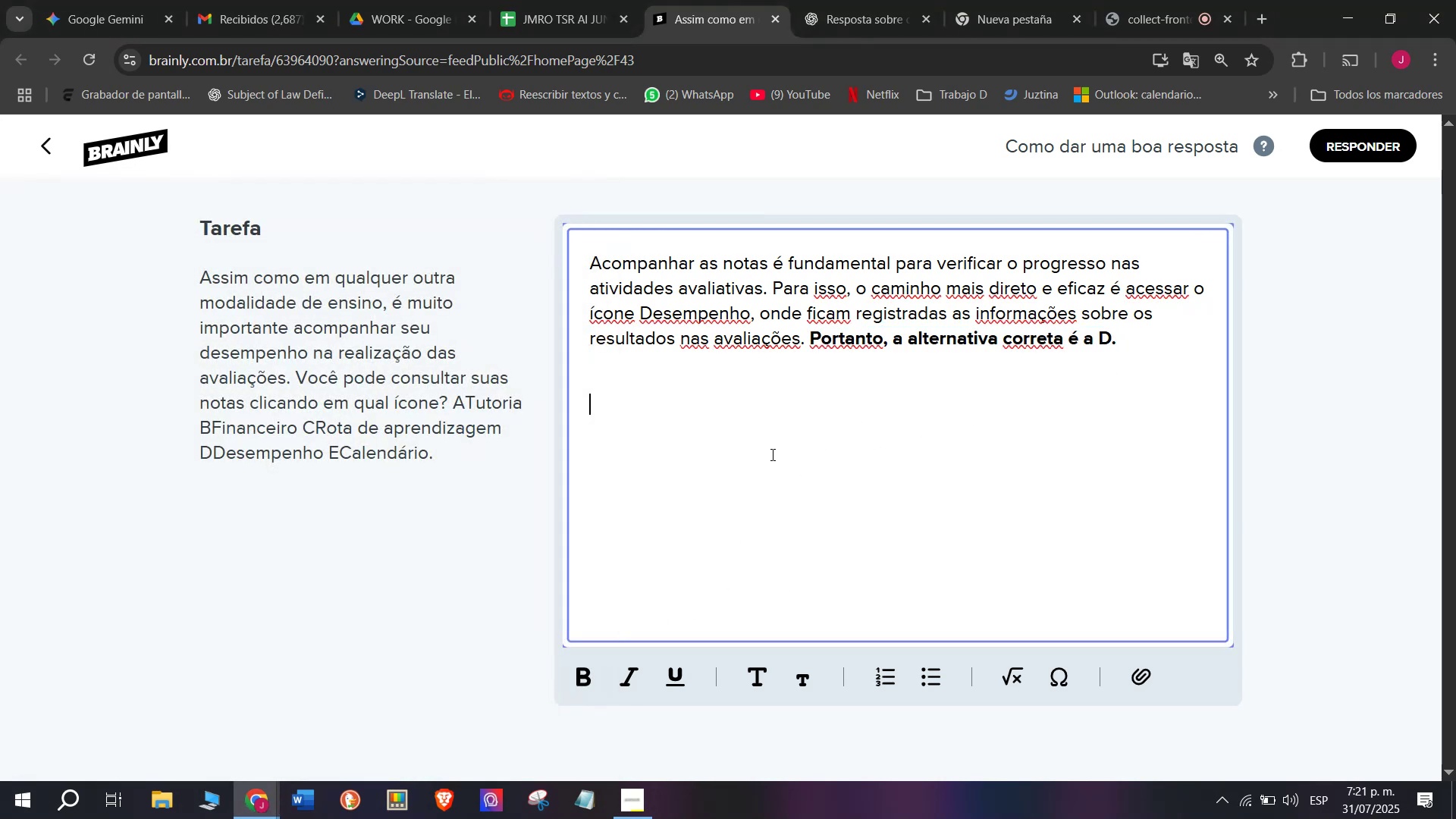 
key(Meta+V)
 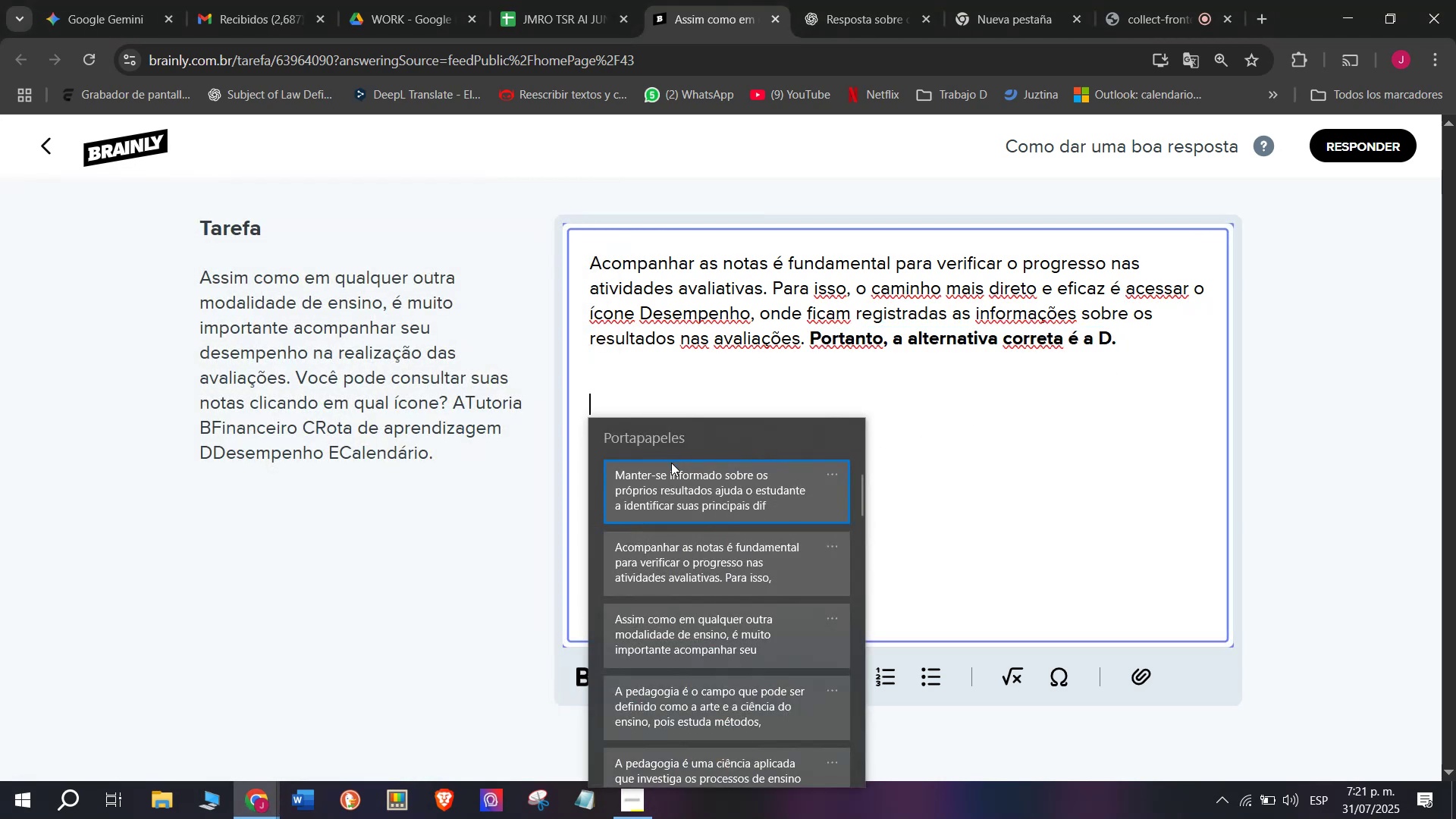 
left_click([648, 497])
 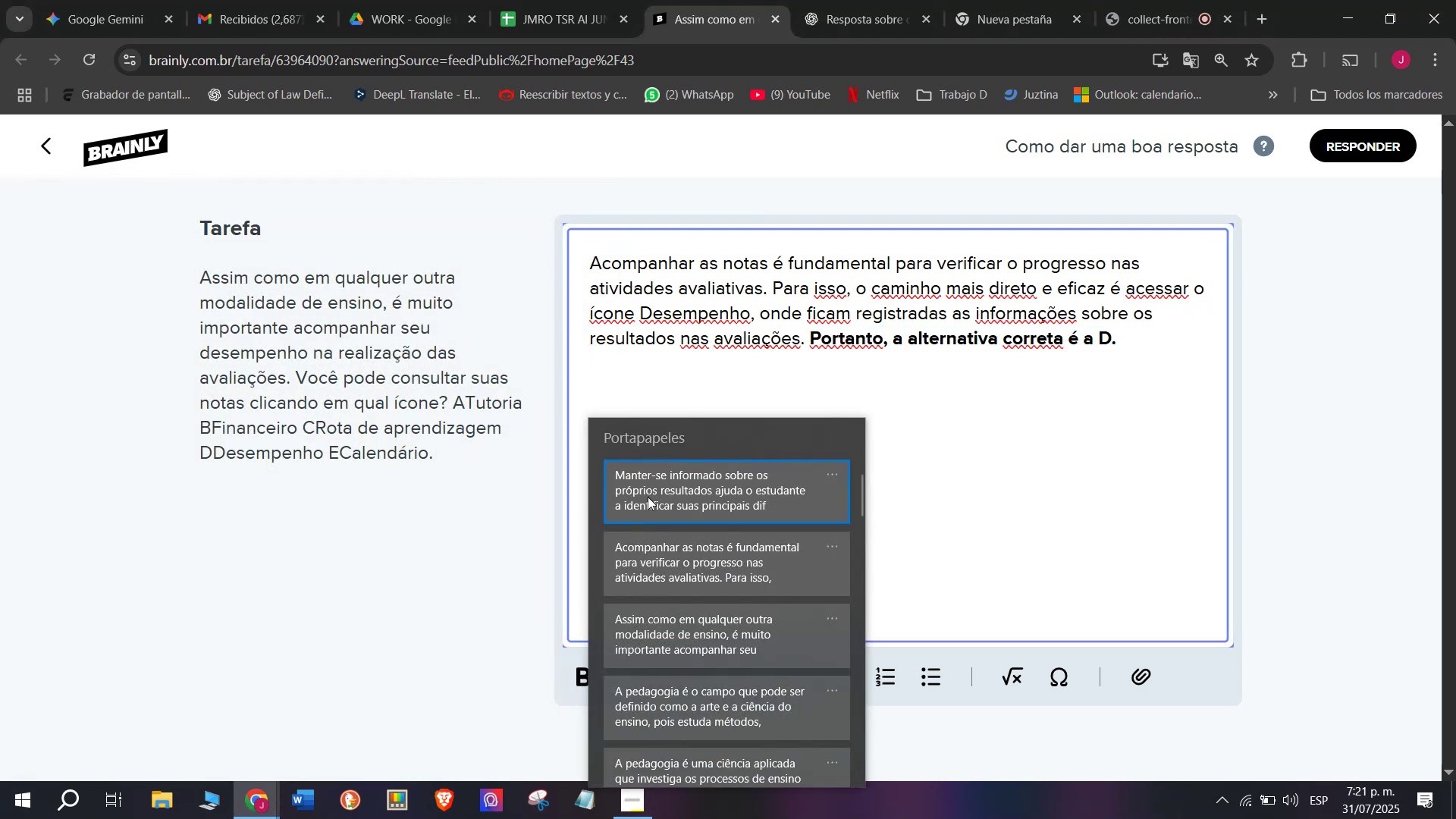 
key(Control+ControlLeft)
 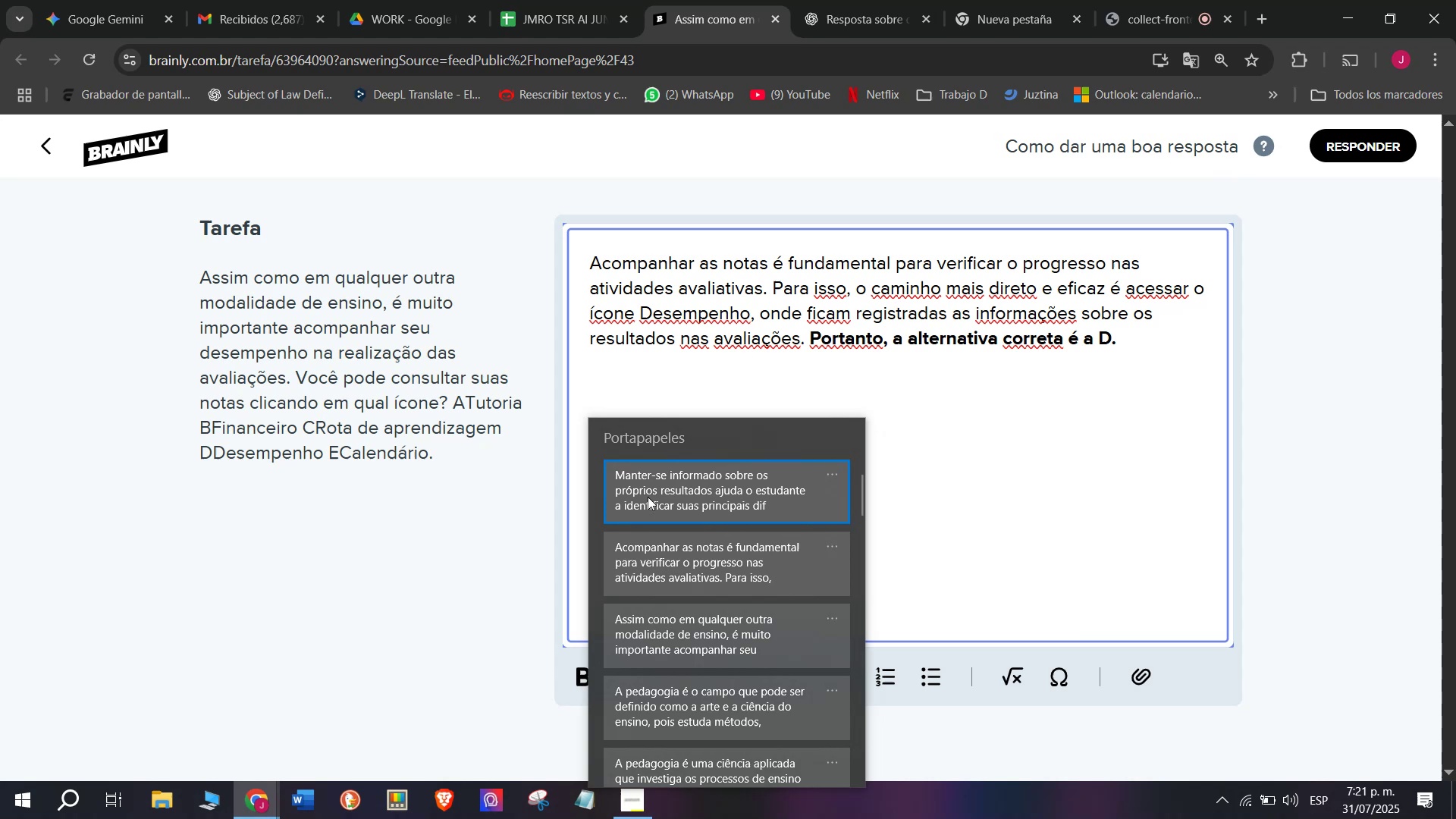 
key(Control+V)
 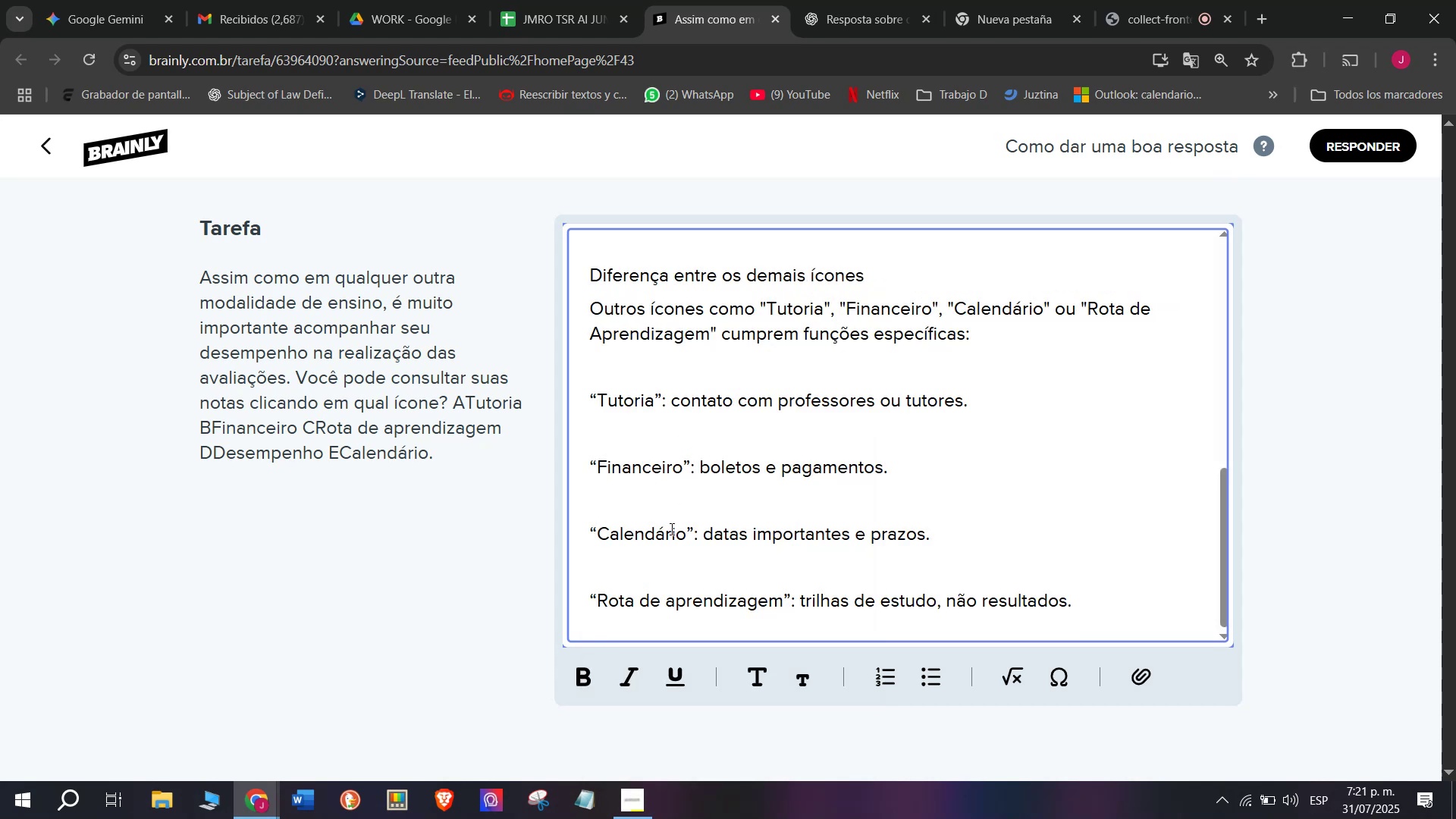 
left_click([655, 573])
 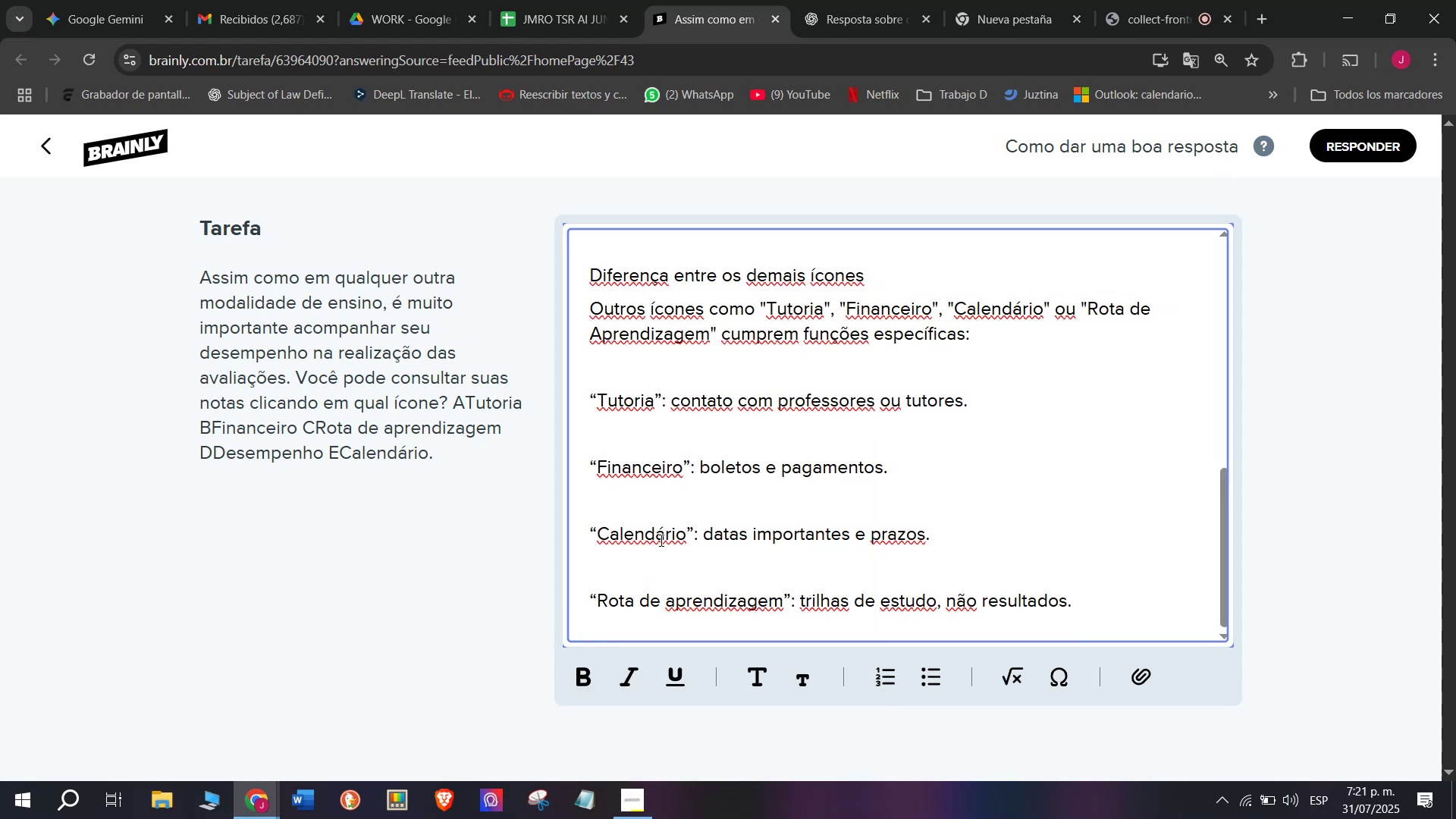 
key(Backspace)
 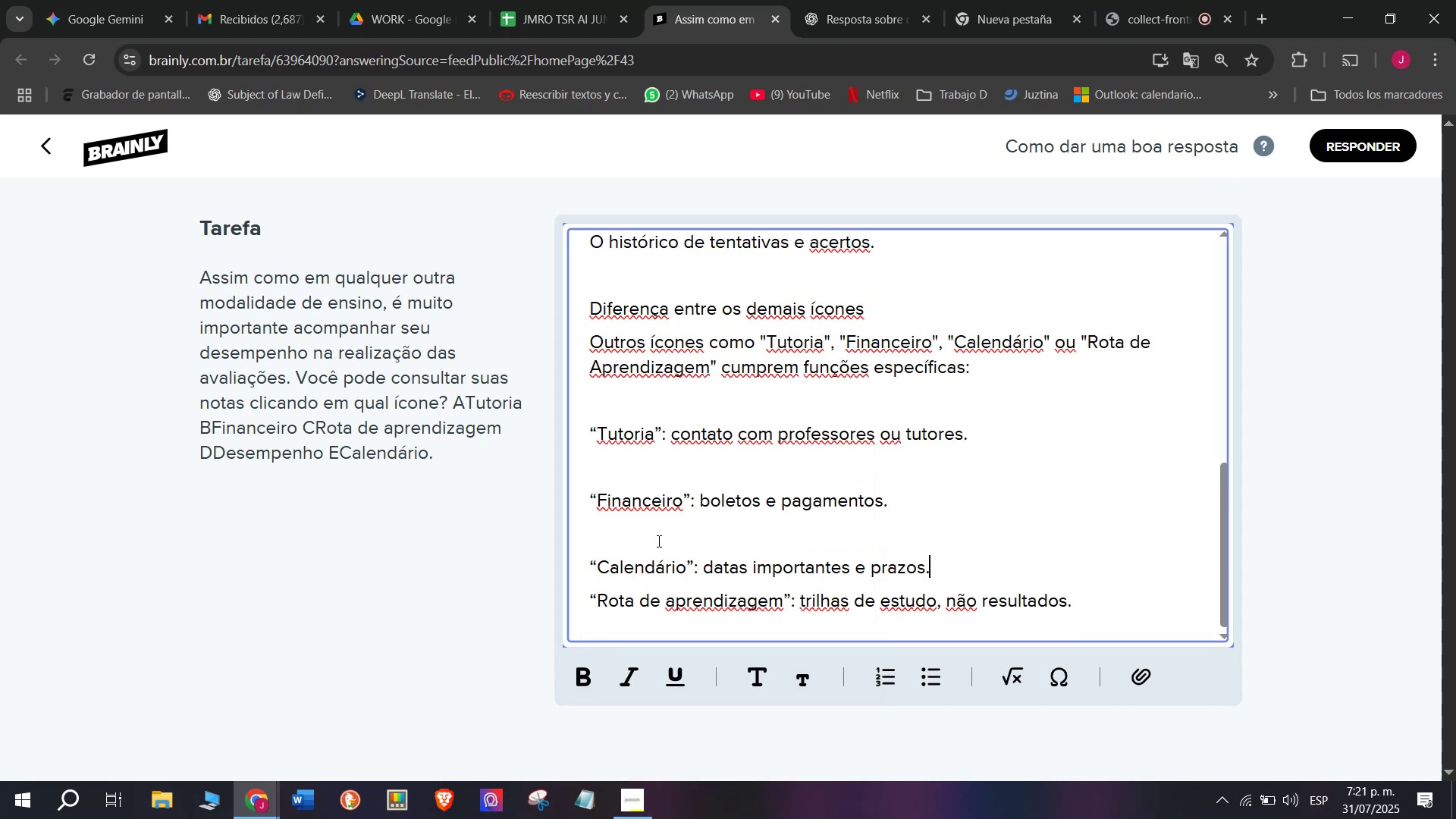 
left_click([654, 545])
 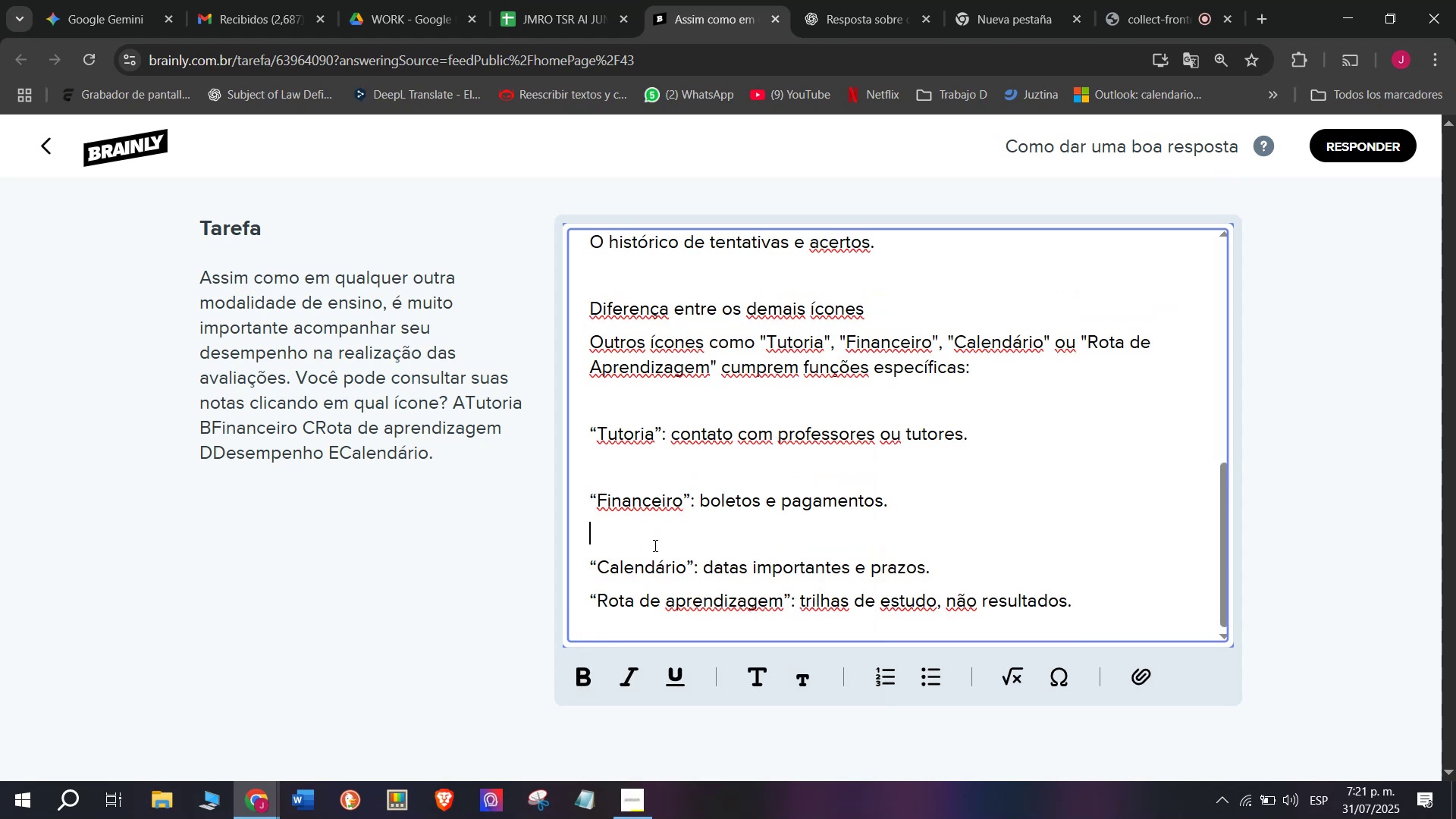 
key(Backspace)
 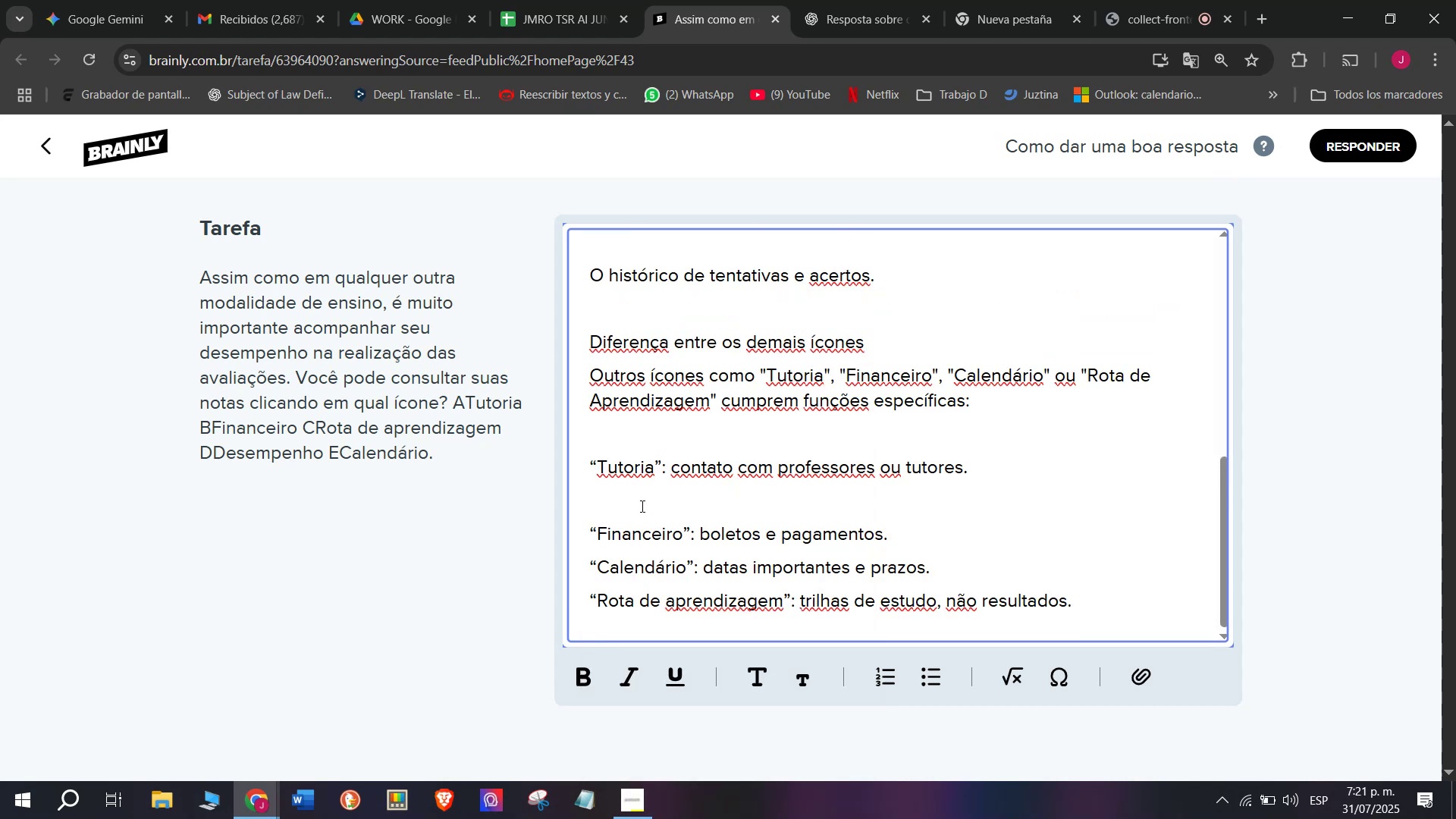 
left_click([641, 506])
 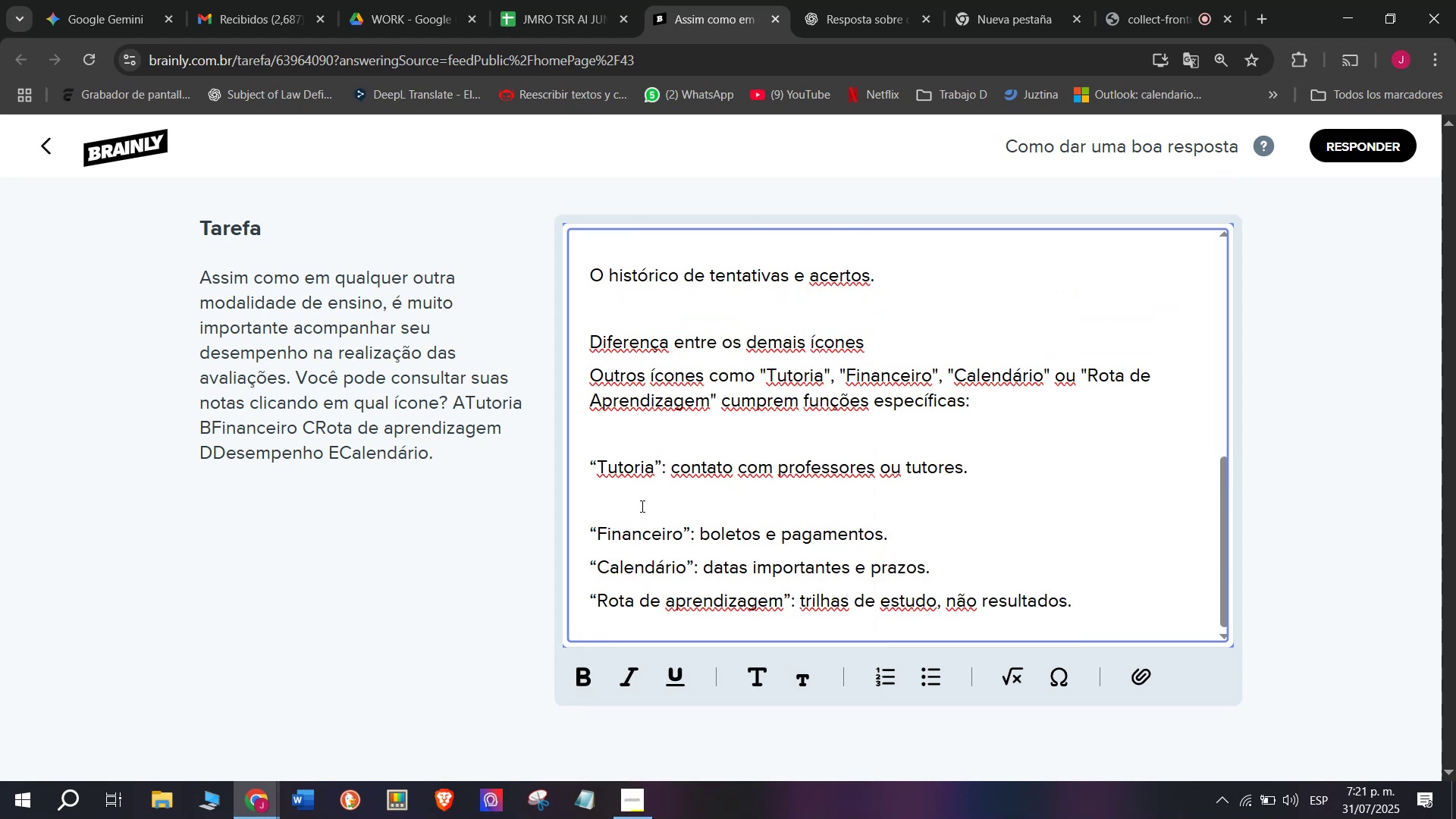 
key(Backspace)
 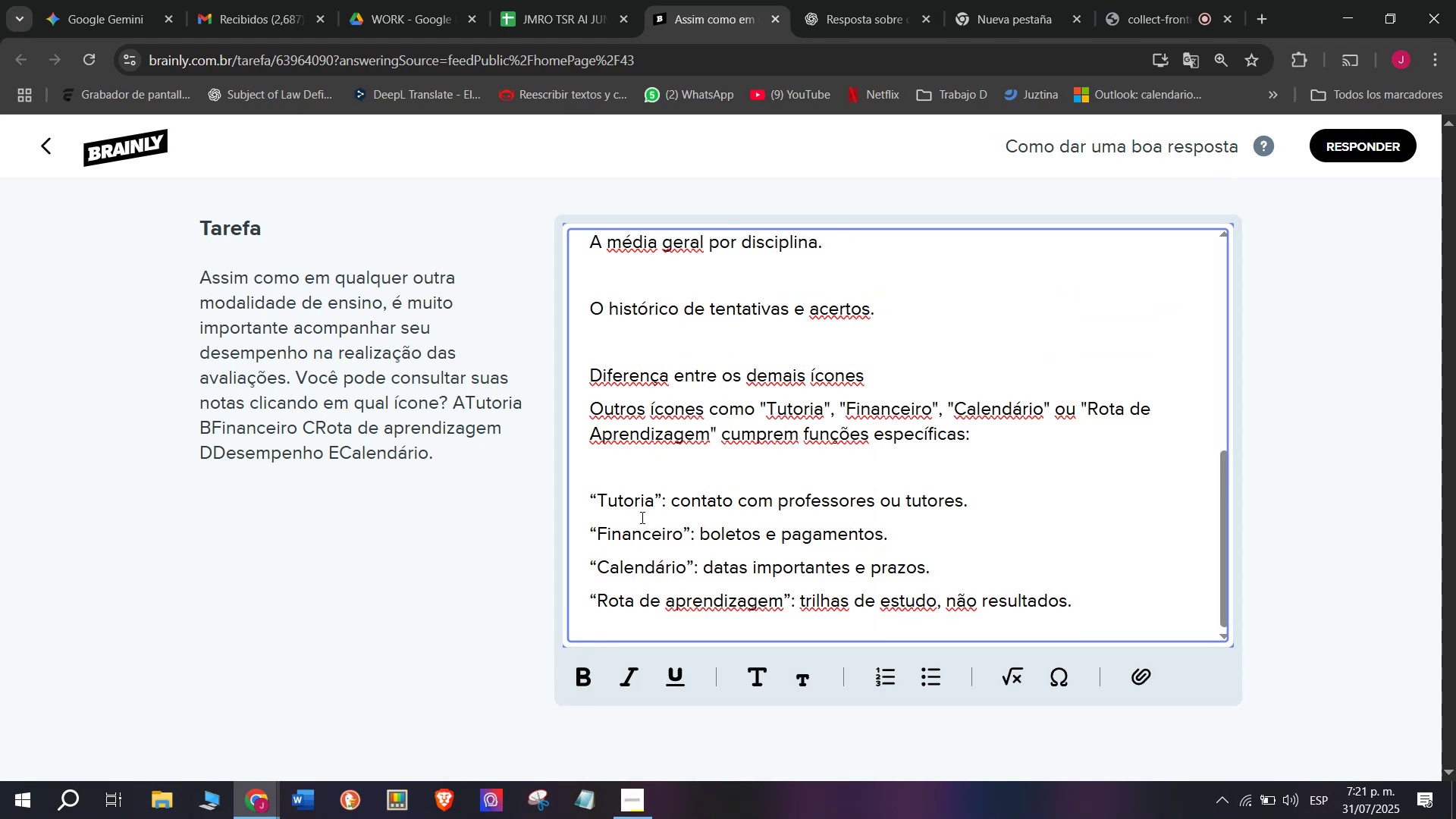 
left_click_drag(start_coordinate=[639, 526], to_coordinate=[644, 613])
 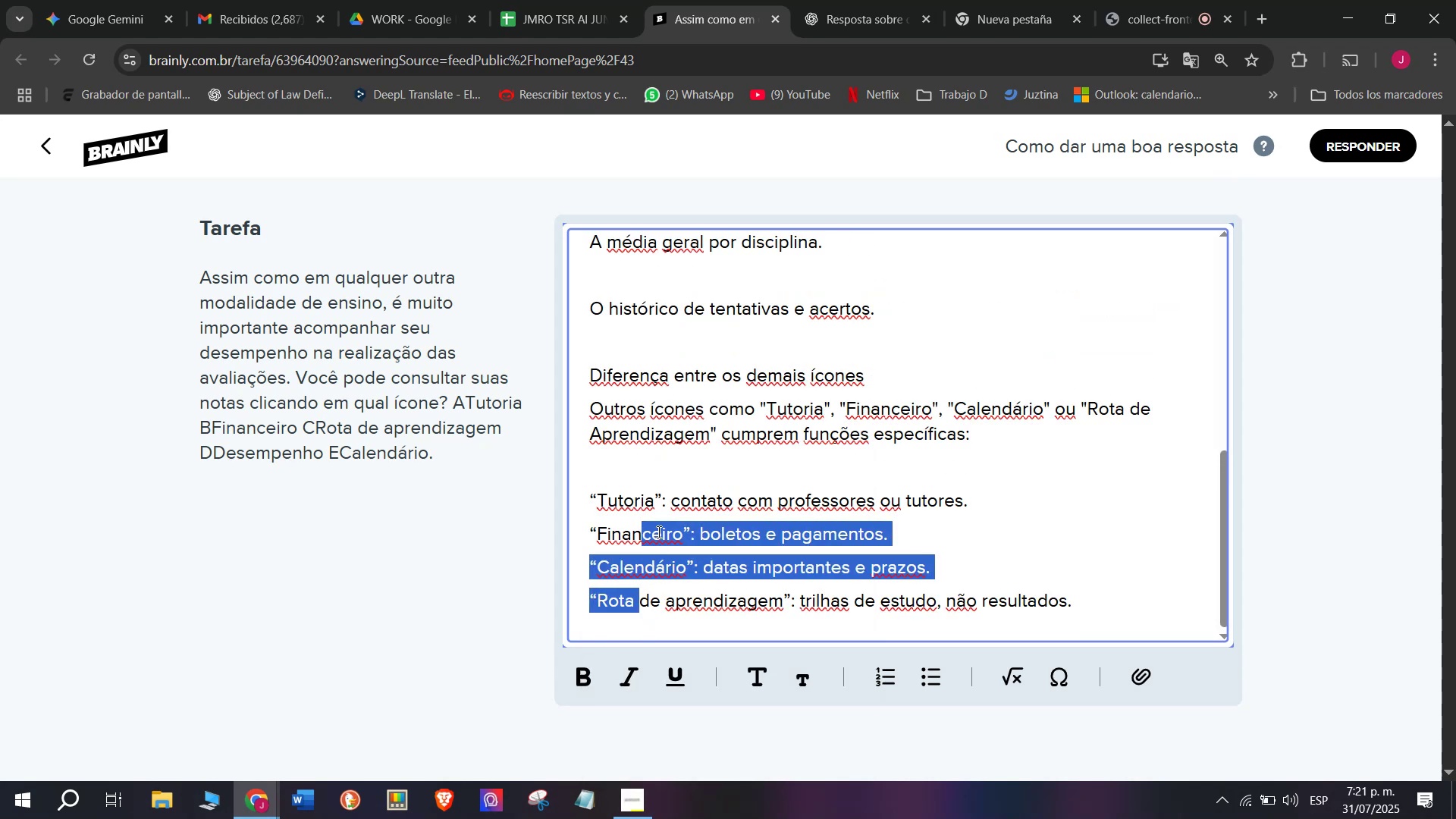 
left_click([632, 480])
 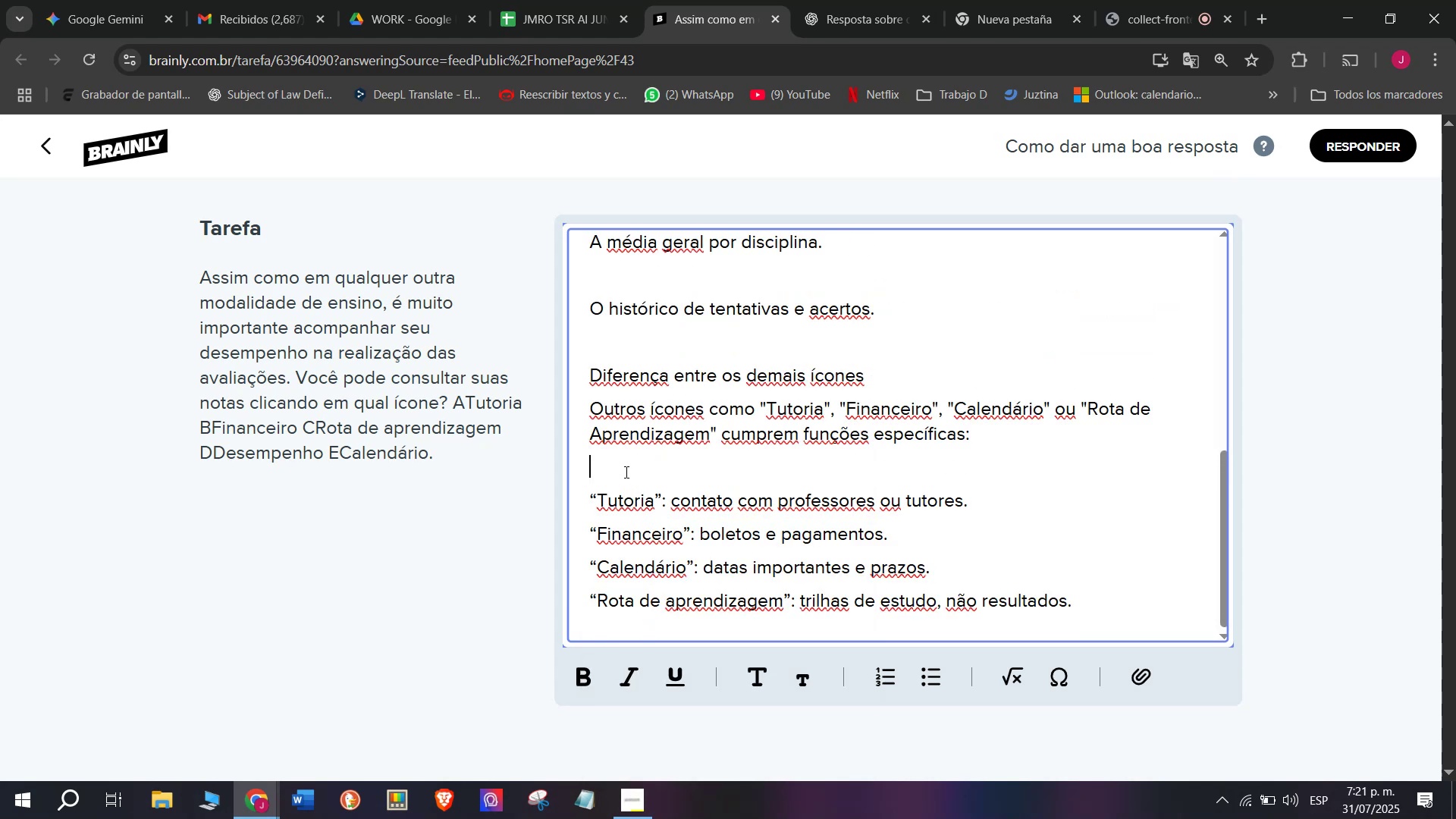 
key(Backspace)
 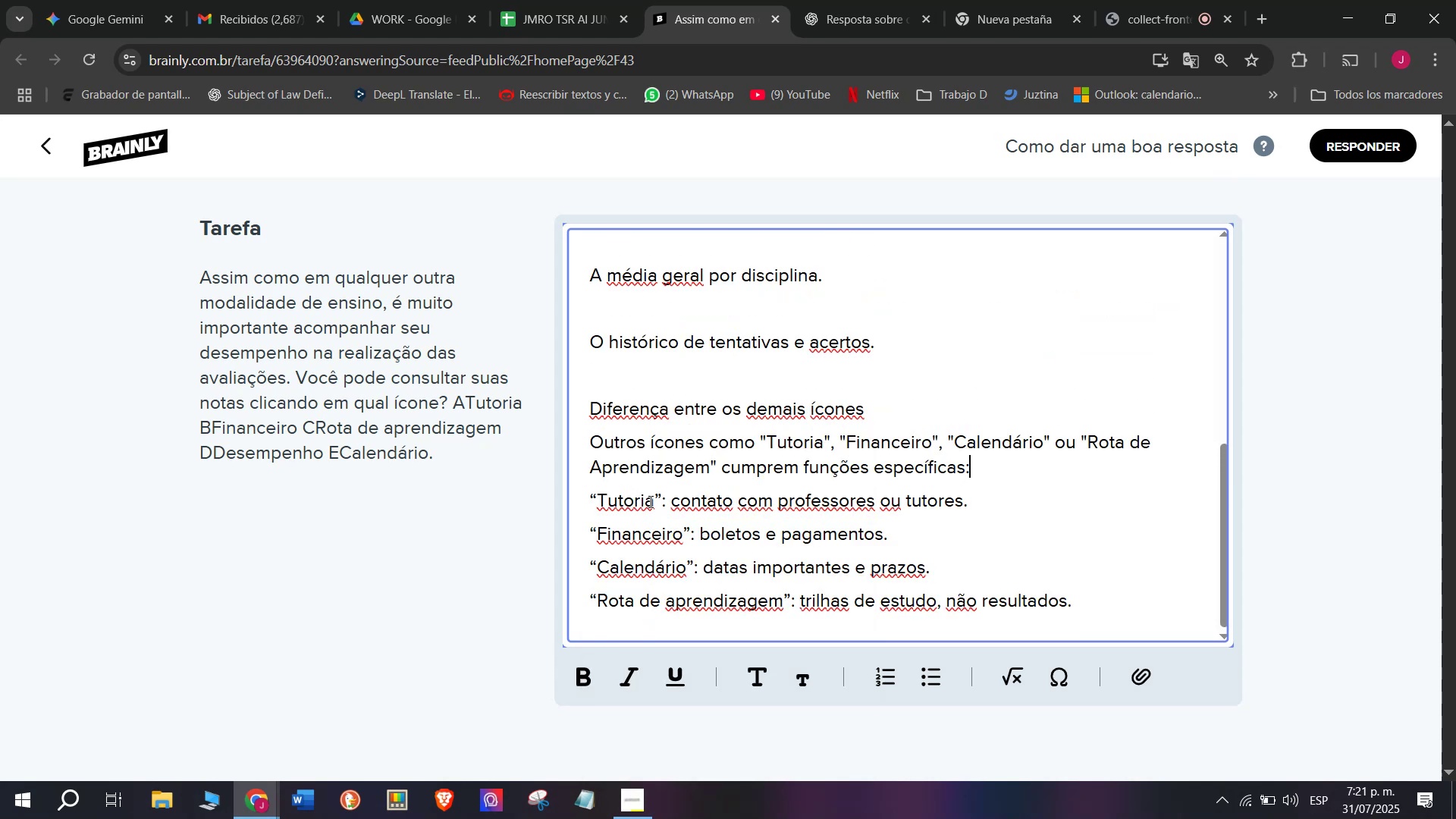 
left_click_drag(start_coordinate=[649, 501], to_coordinate=[654, 591])
 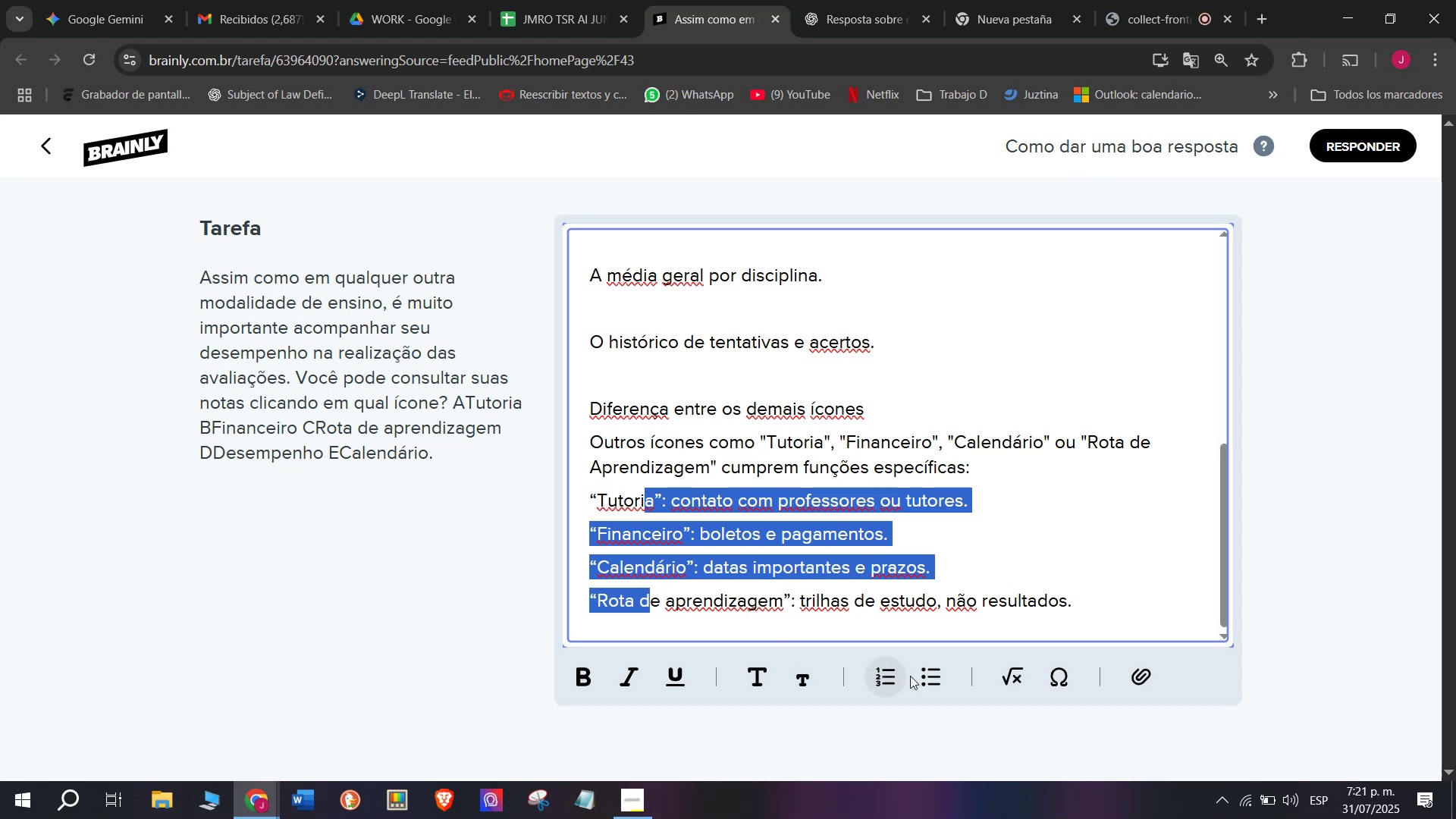 
left_click([934, 677])
 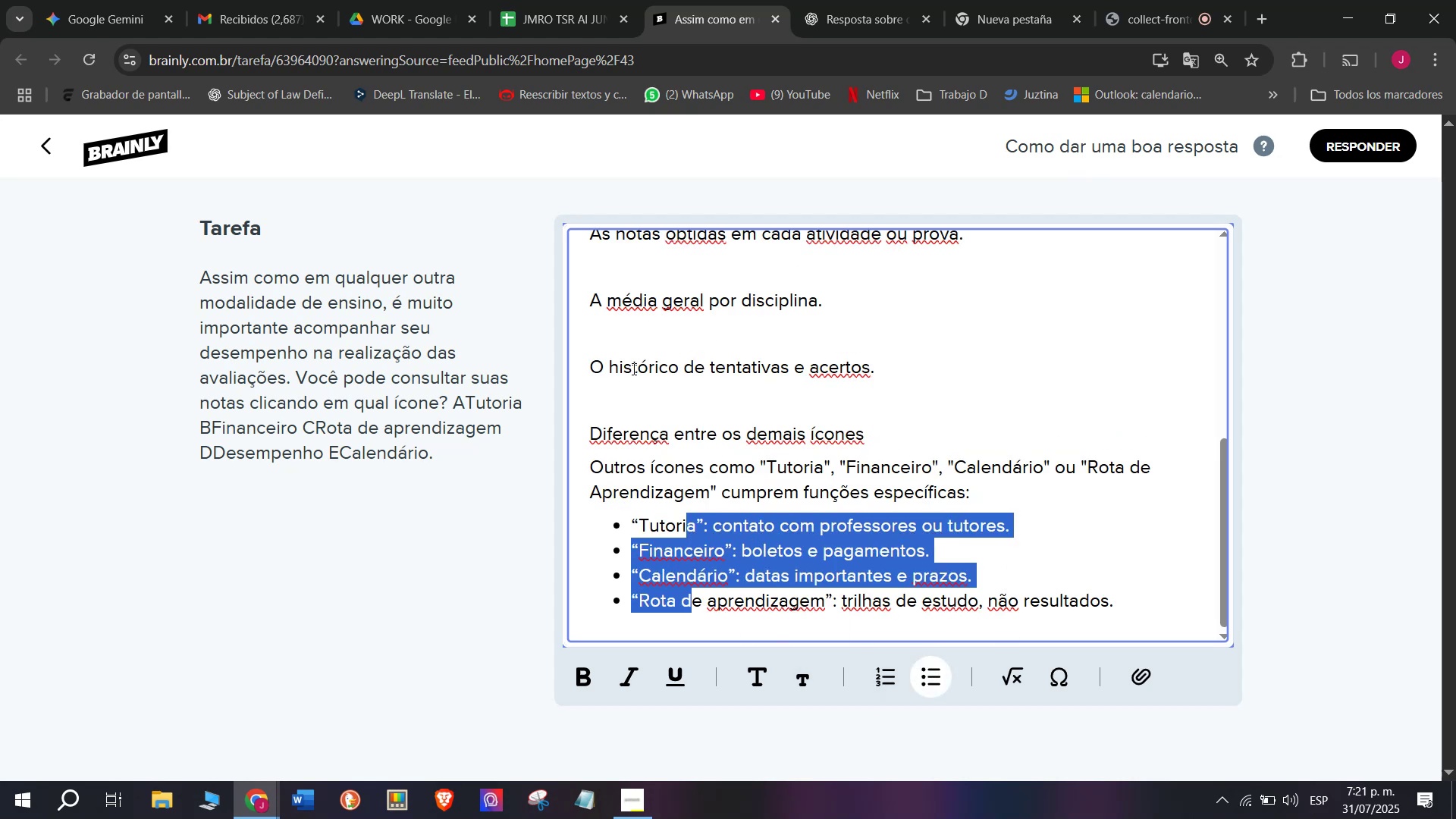 
left_click([625, 340])
 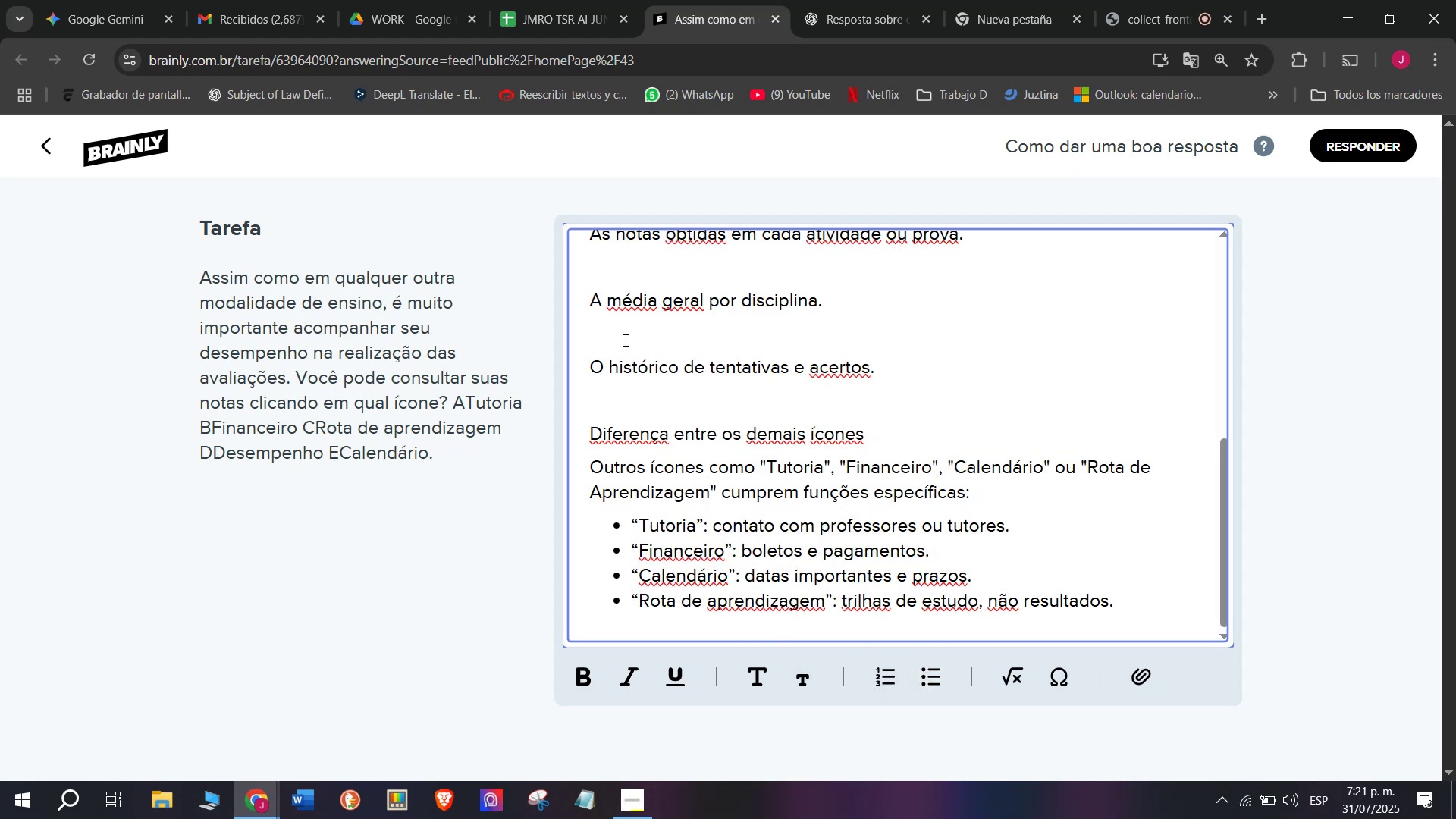 
key(Backspace)
 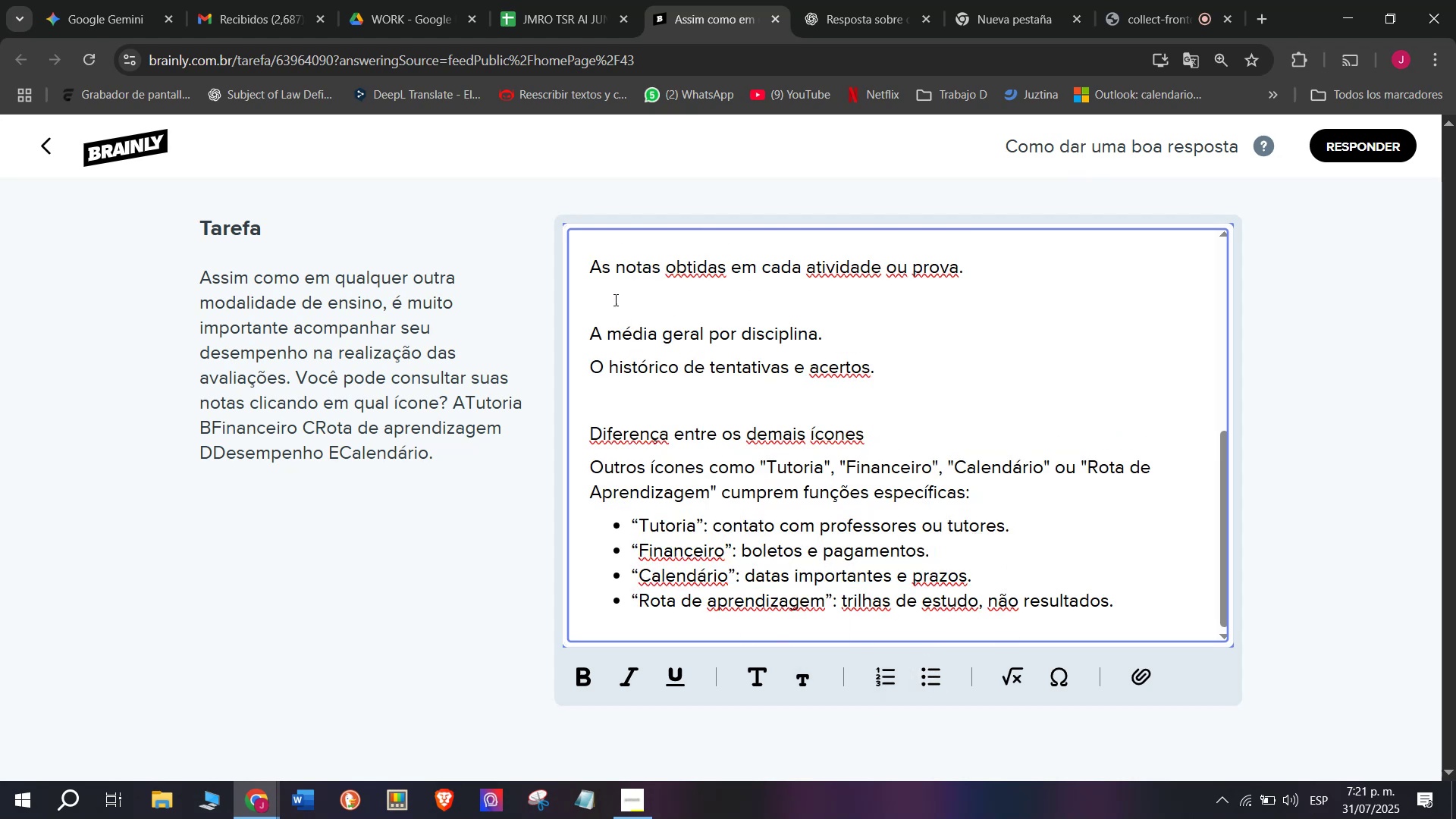 
key(Backspace)
 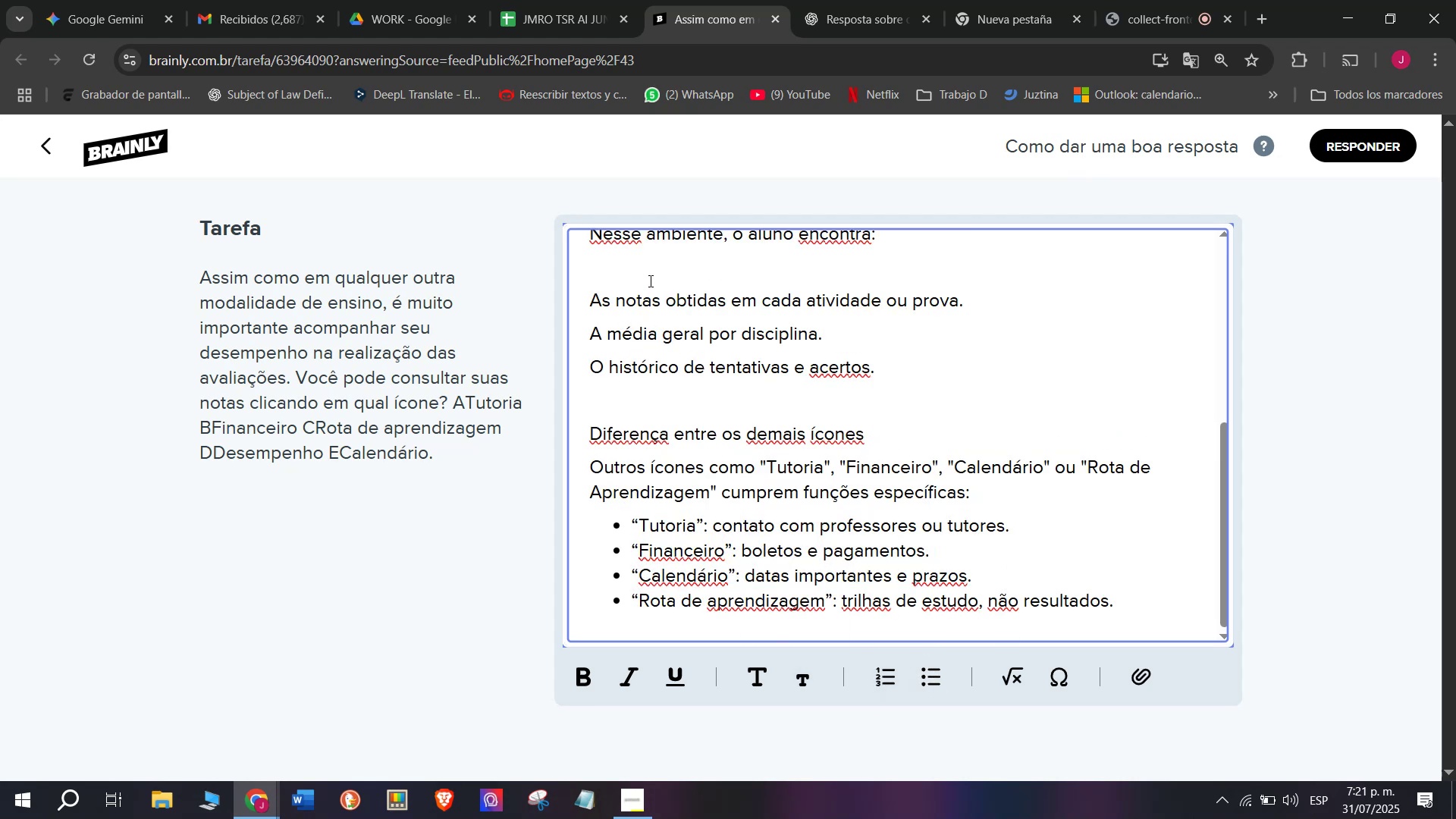 
key(Backspace)
 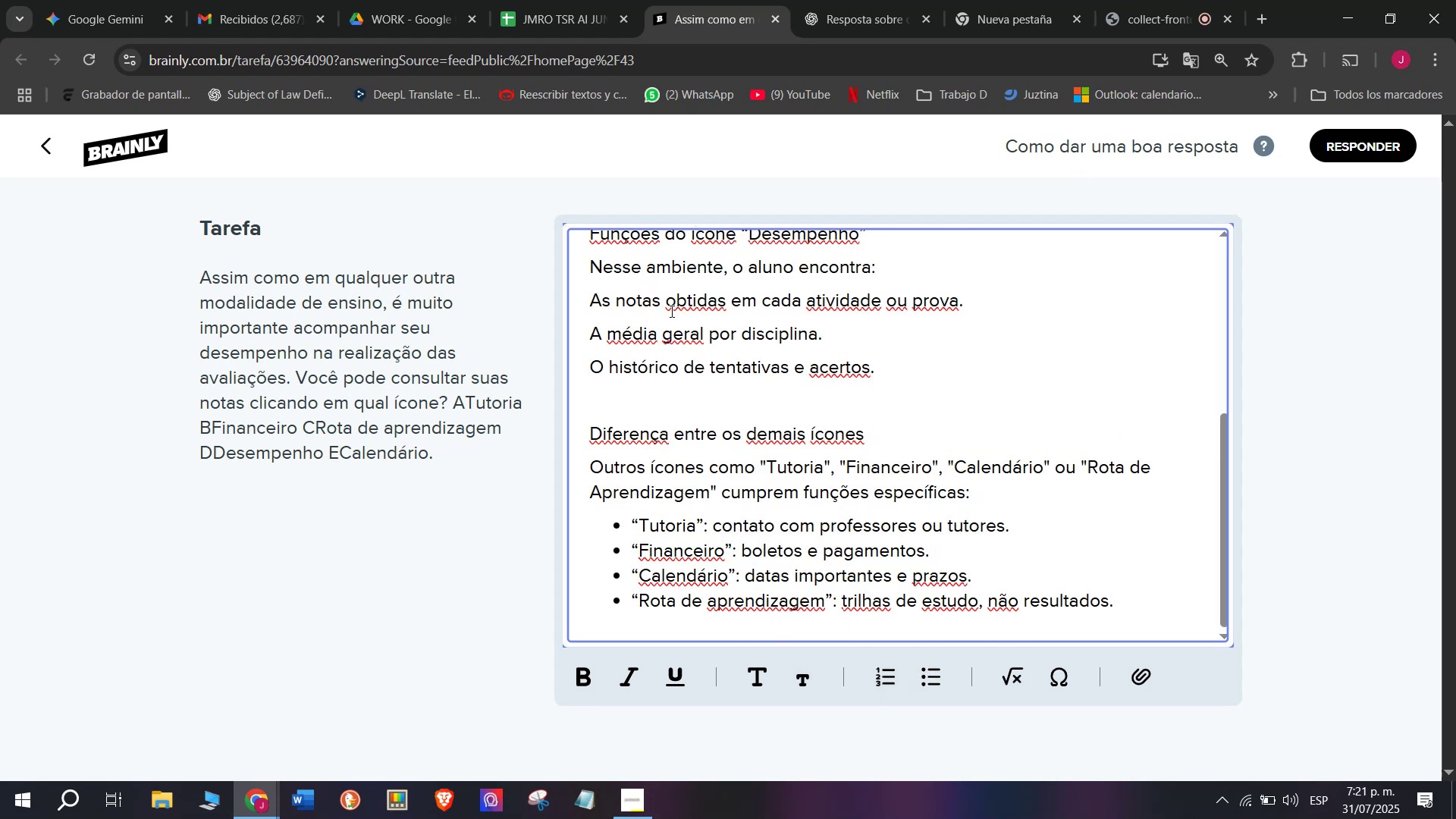 
left_click_drag(start_coordinate=[670, 302], to_coordinate=[674, 357])
 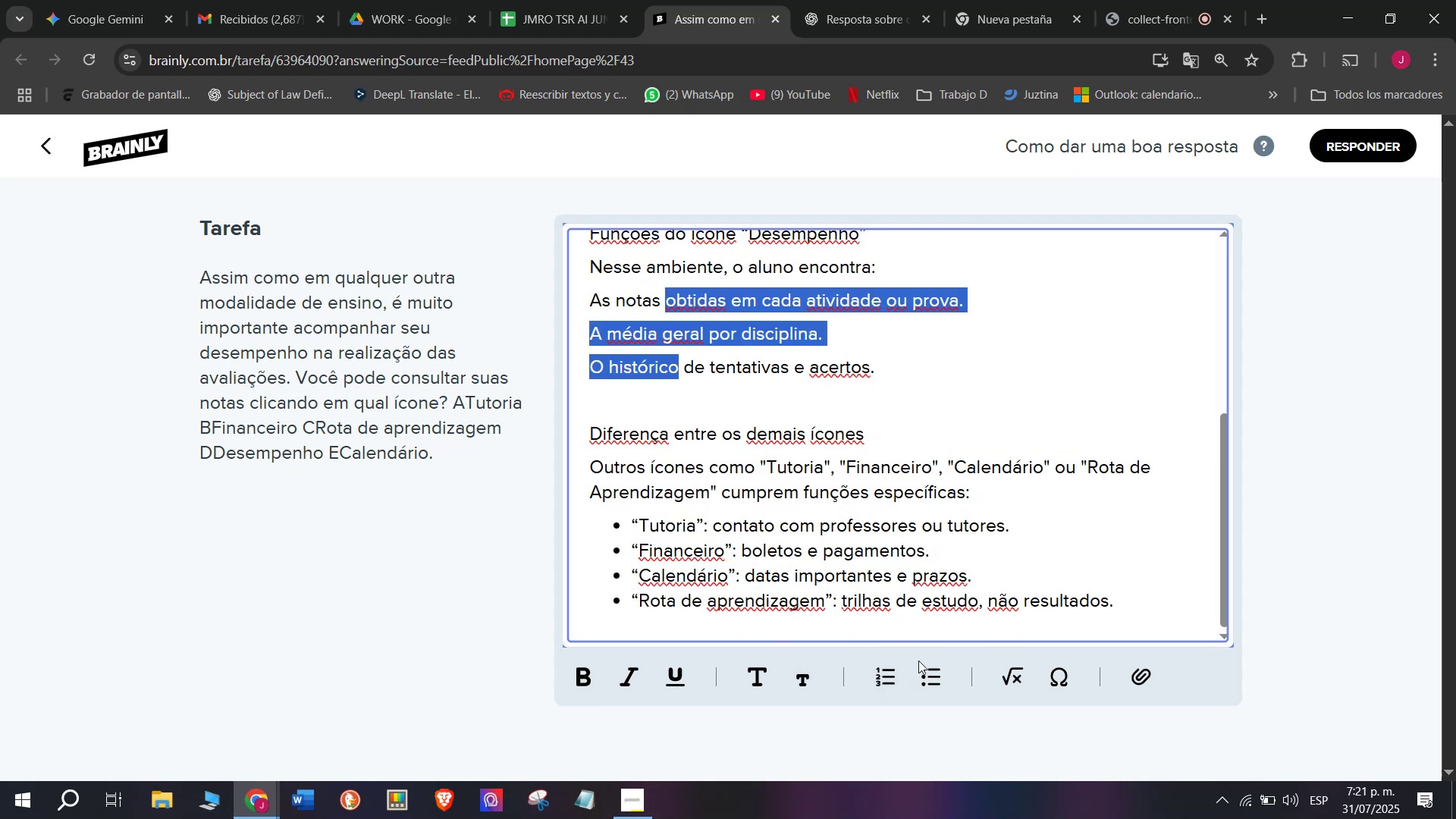 
left_click([924, 672])
 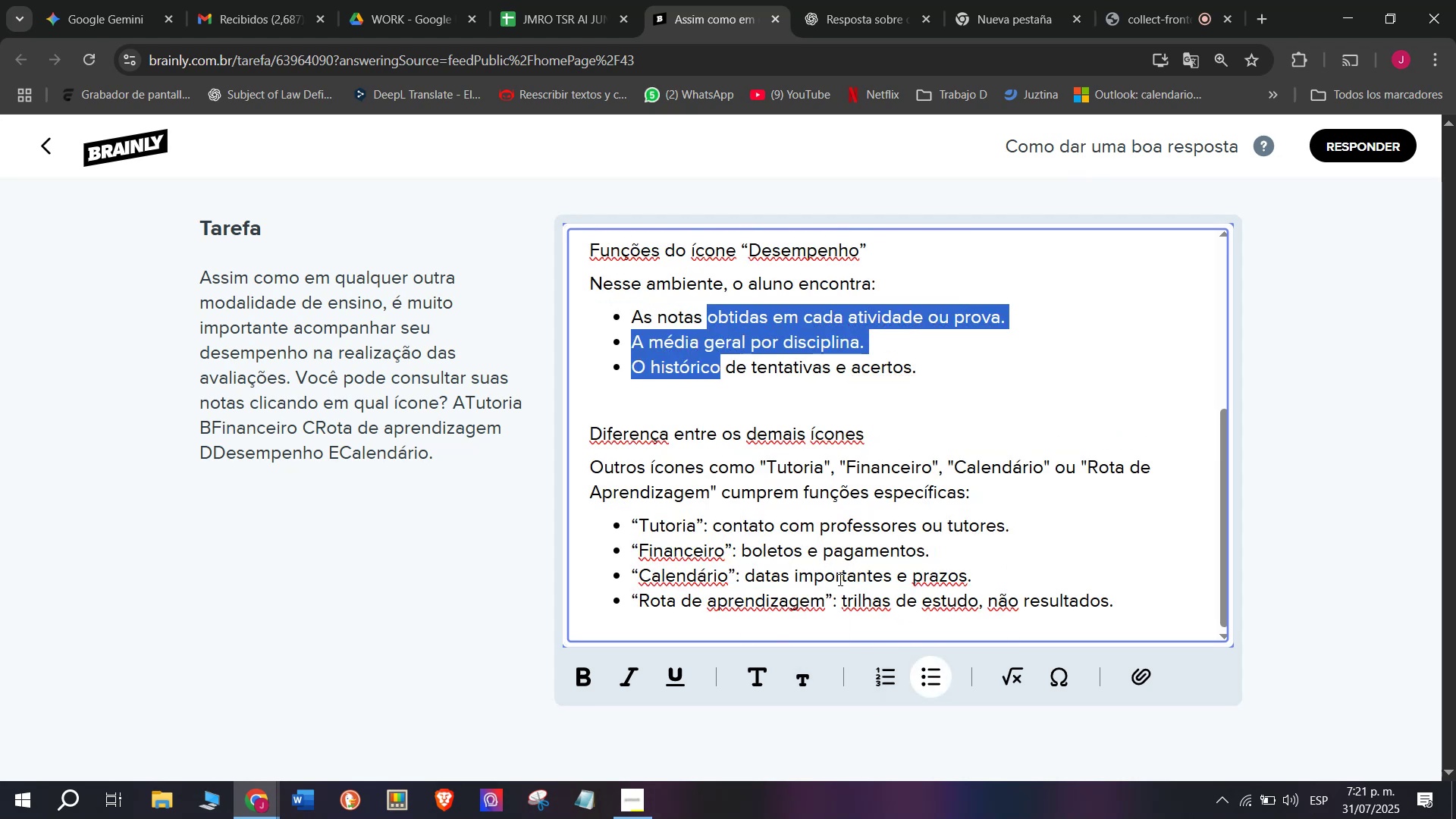 
scroll: coordinate [839, 575], scroll_direction: up, amount: 3.0
 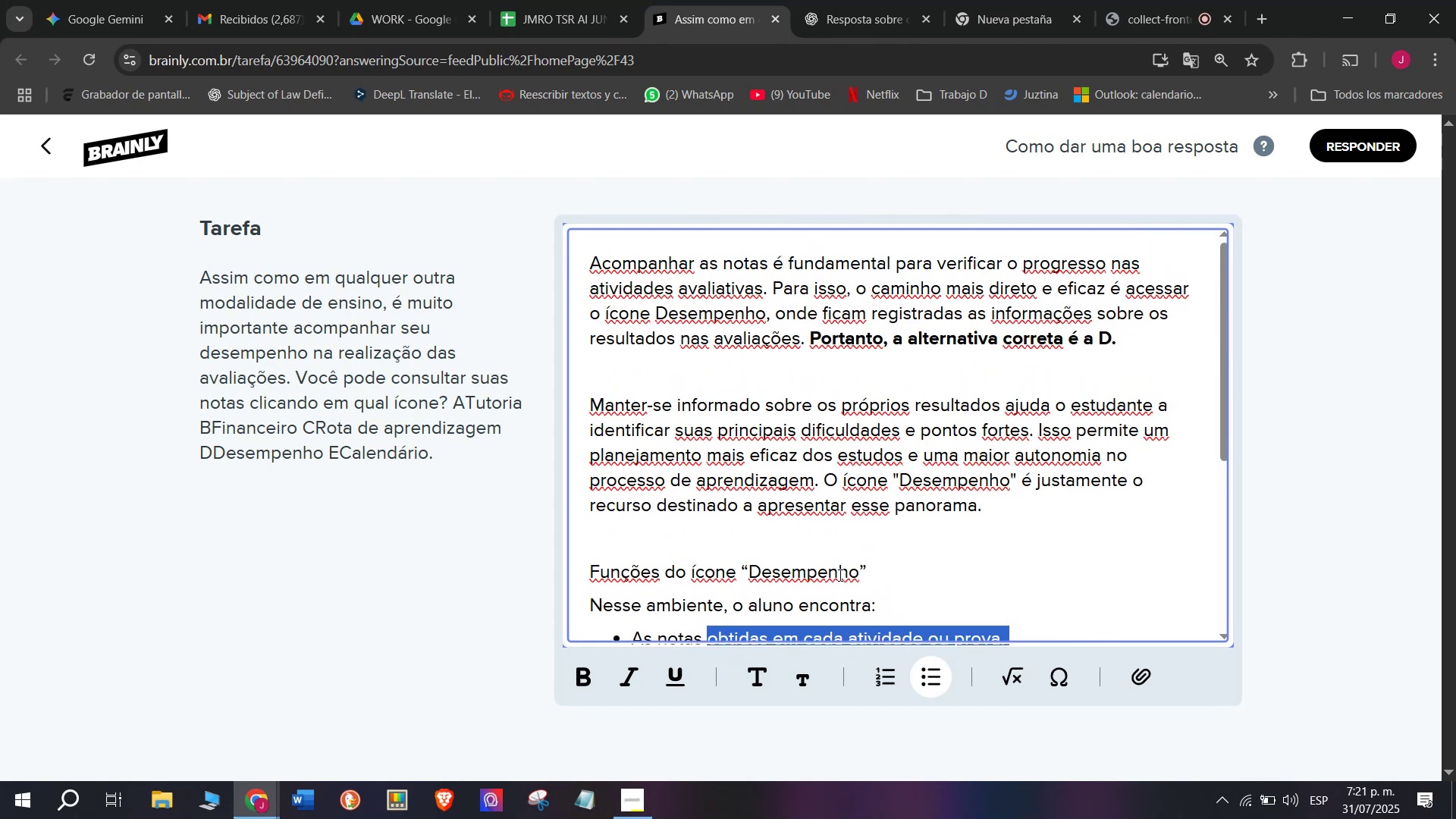 
scroll: coordinate [839, 575], scroll_direction: down, amount: 5.0
 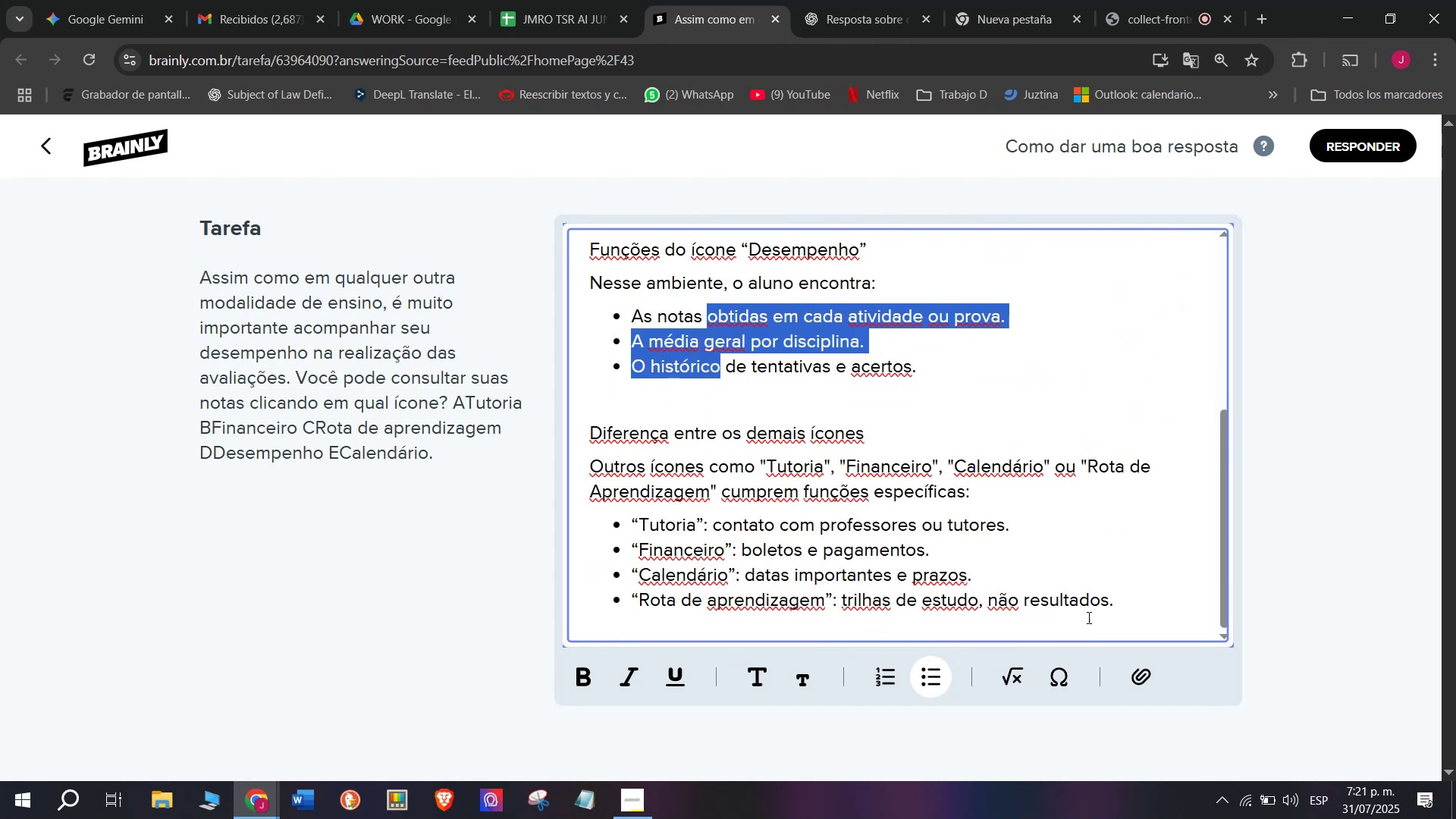 
left_click_drag(start_coordinate=[1133, 610], to_coordinate=[500, 114])
 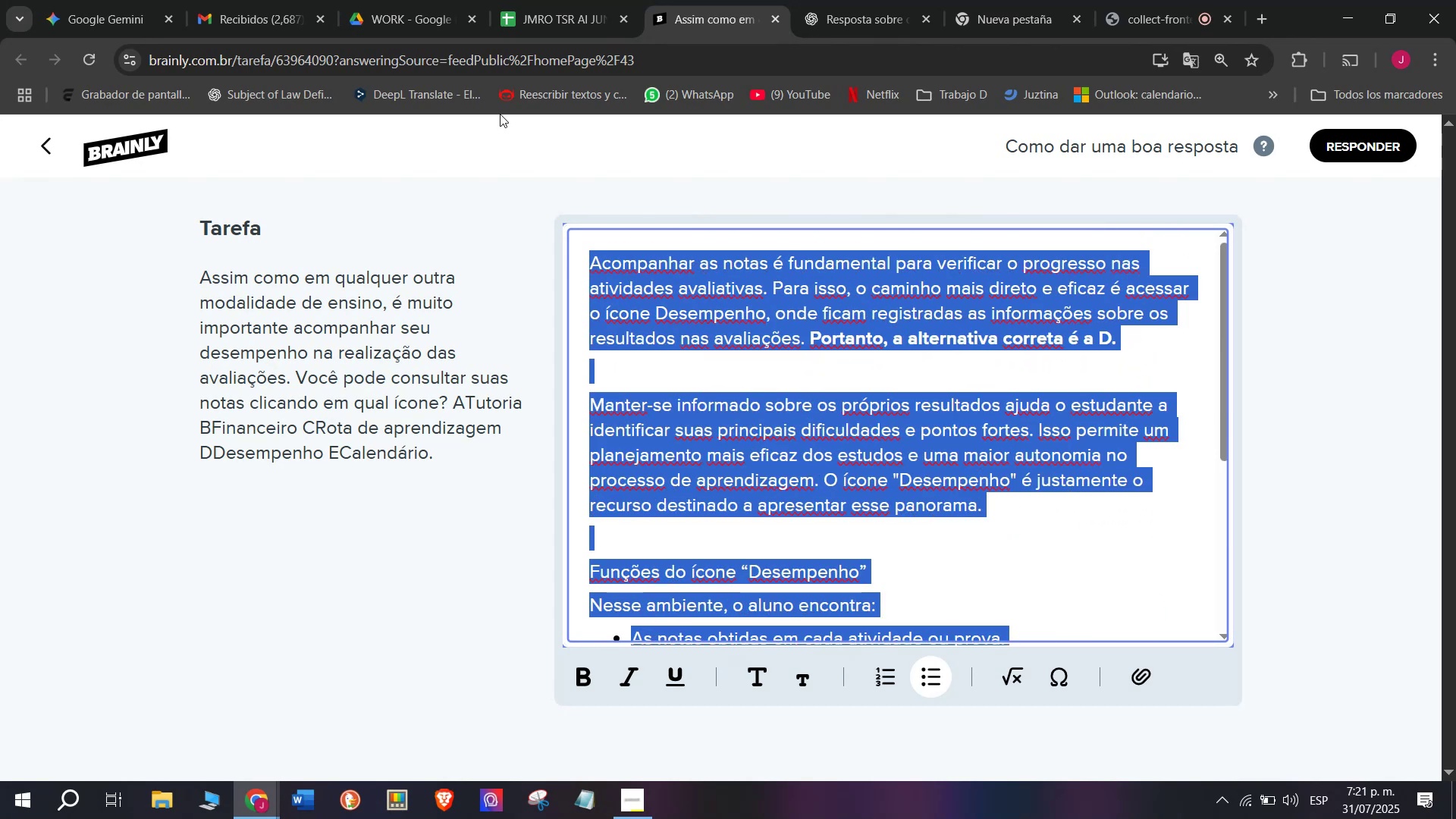 
key(Control+C)
 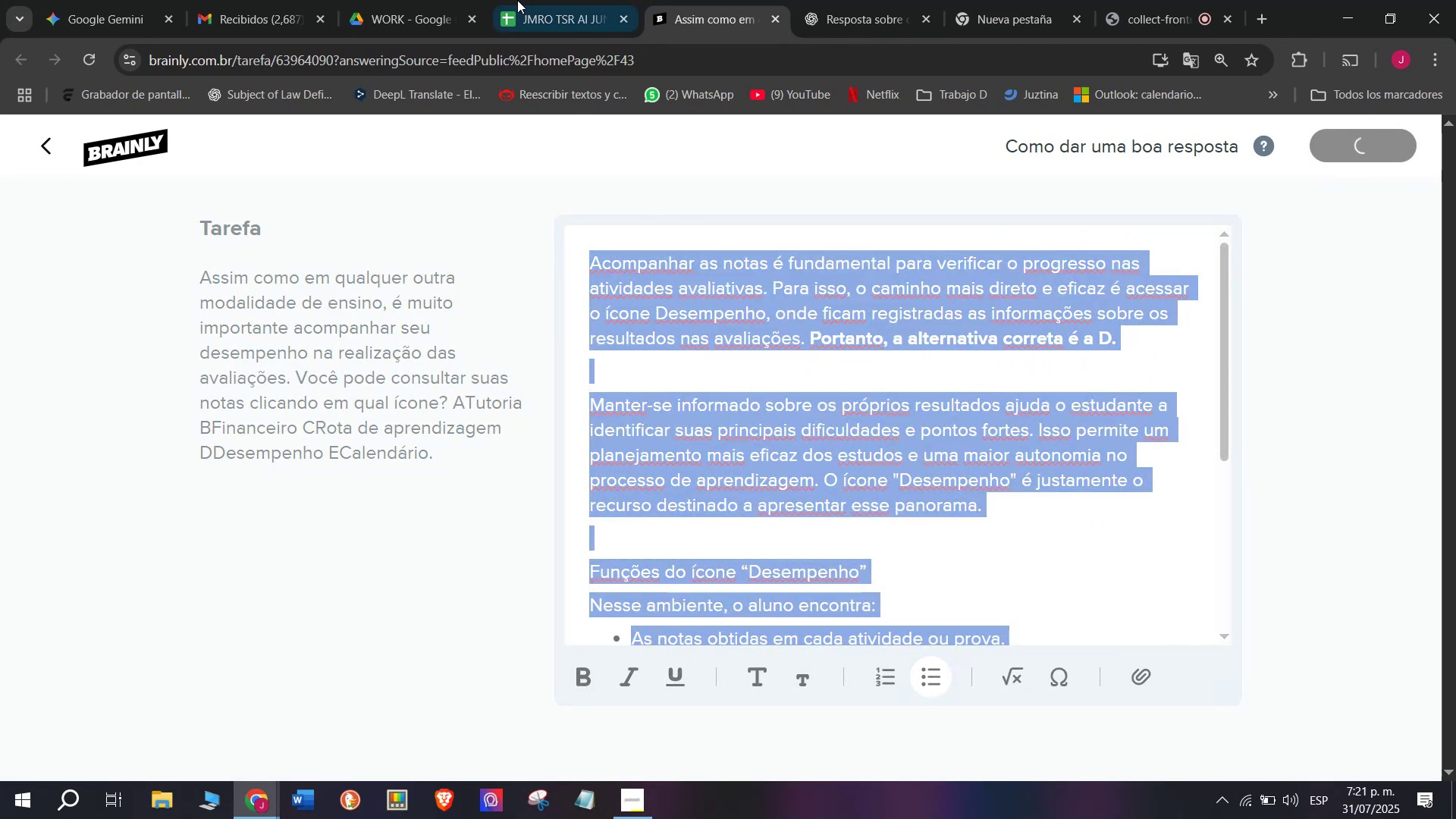 
left_click([527, 0])
 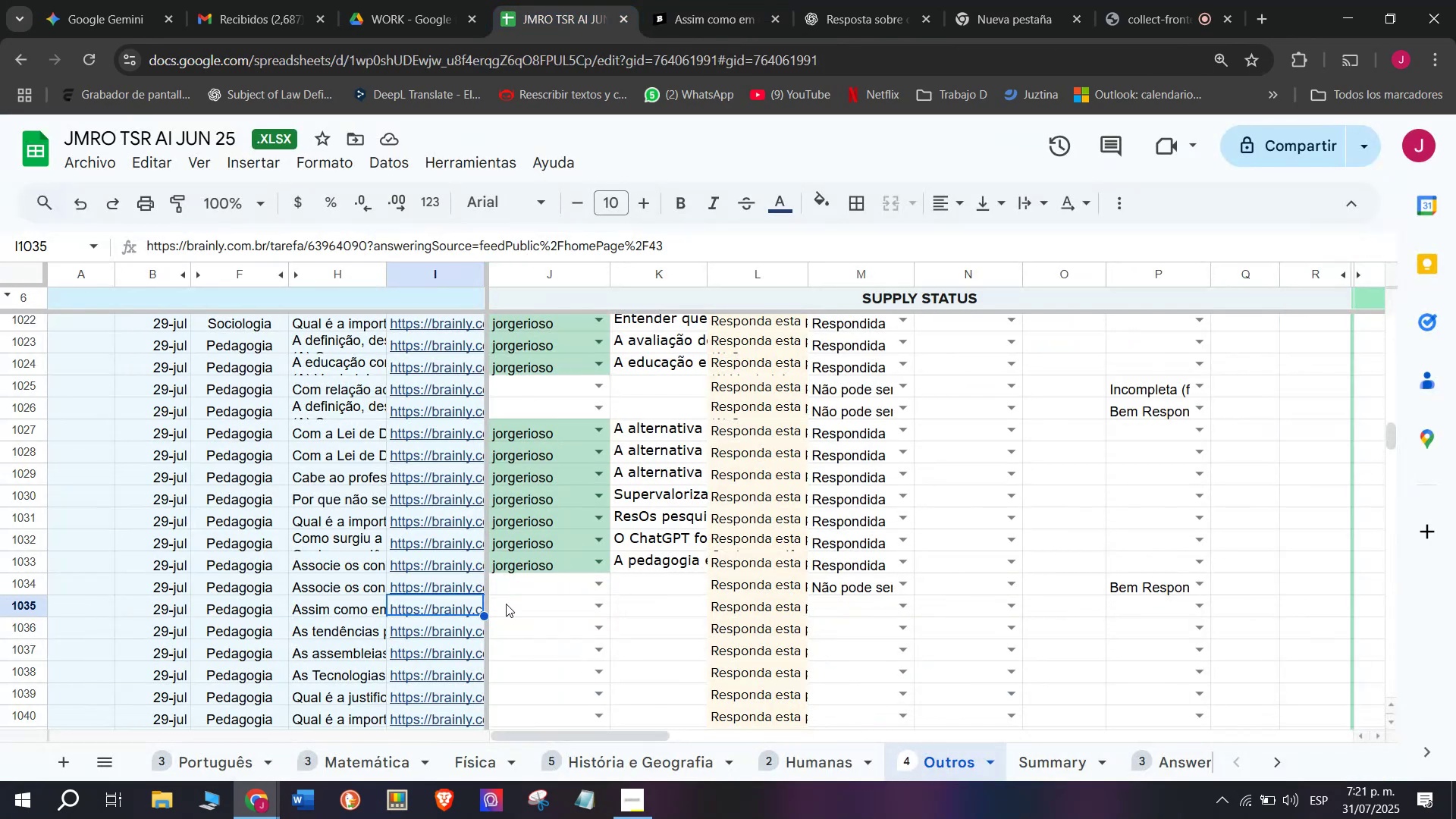 
left_click([502, 608])
 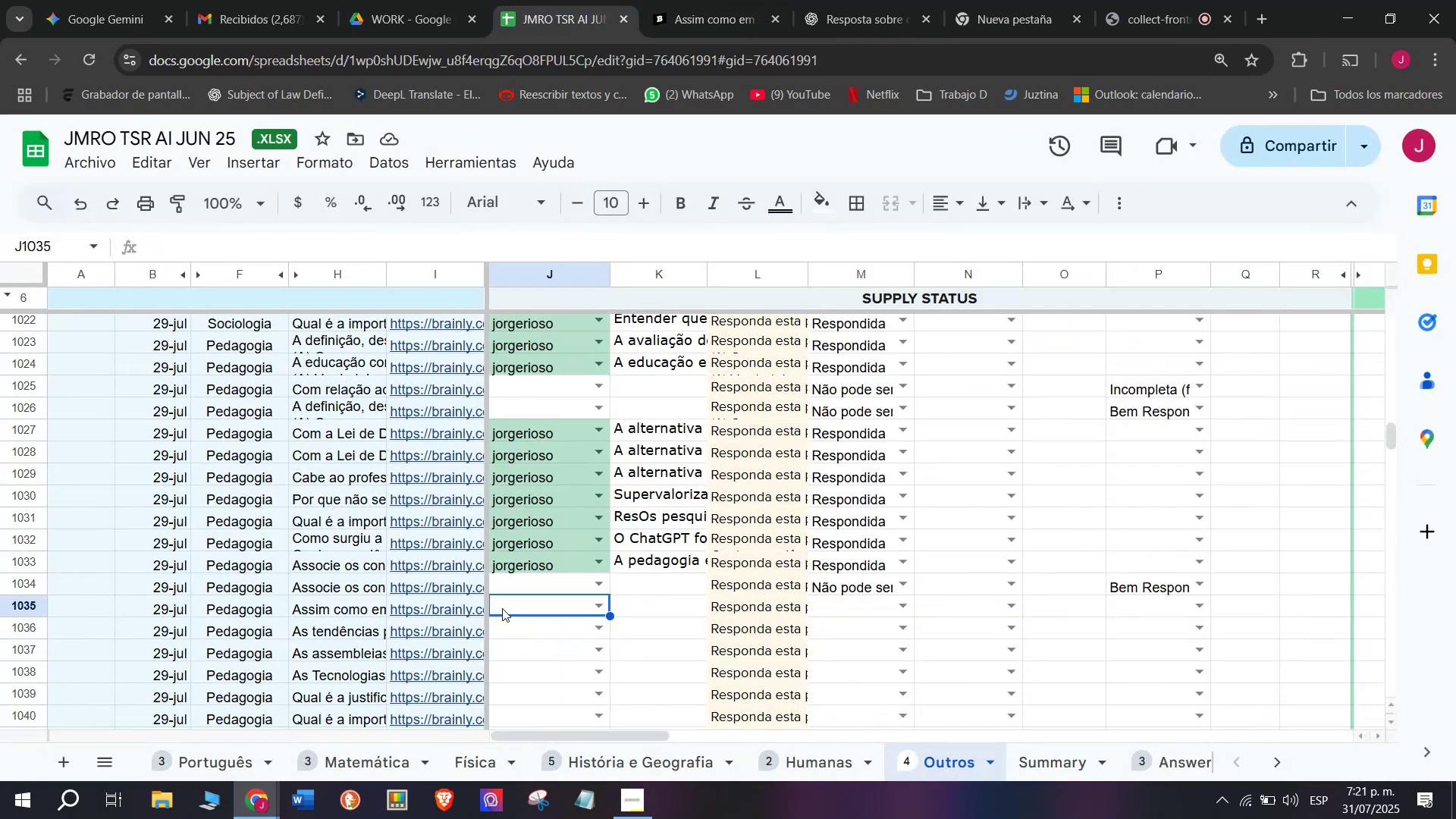 
key(J)
 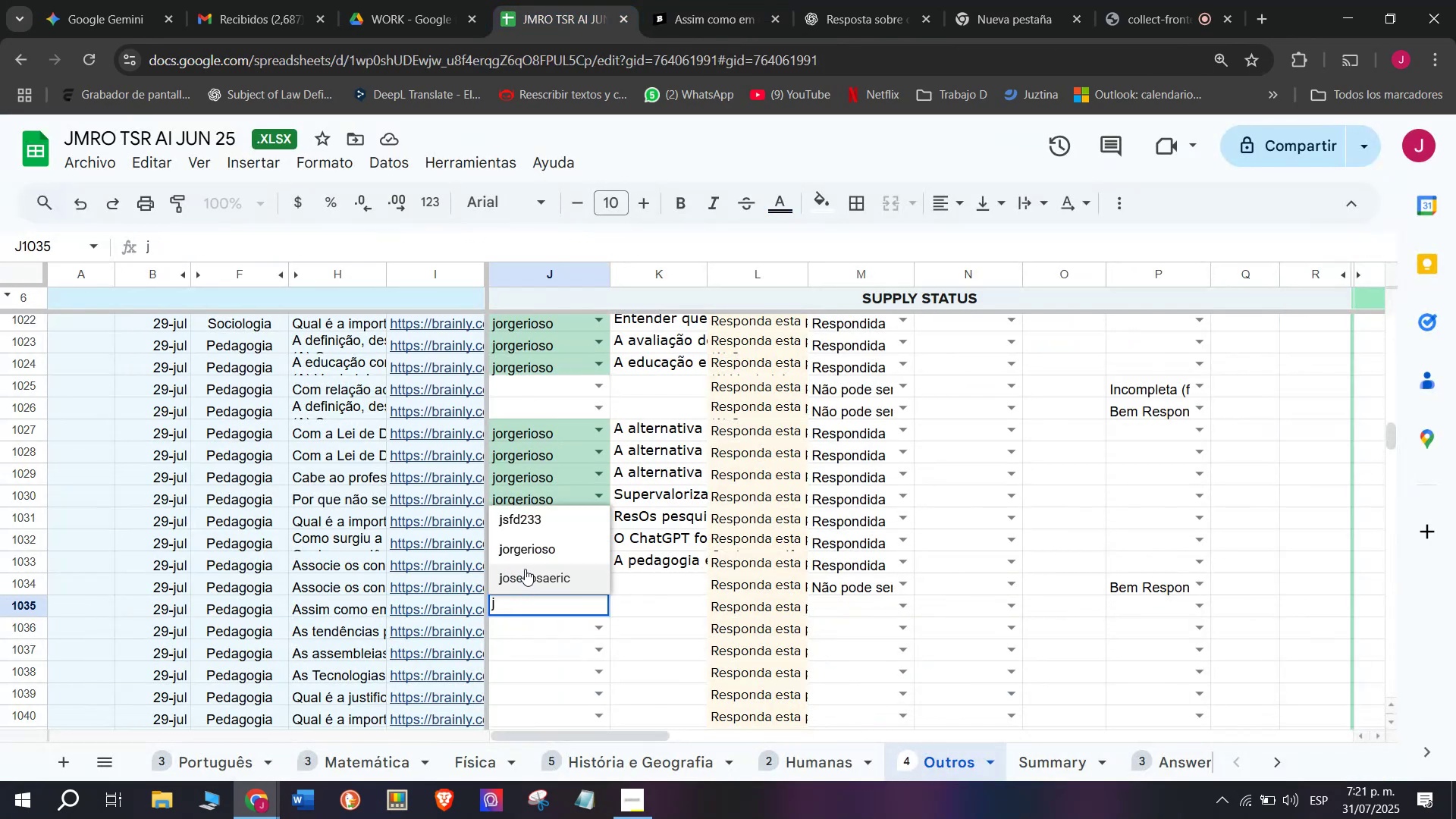 
left_click([527, 557])
 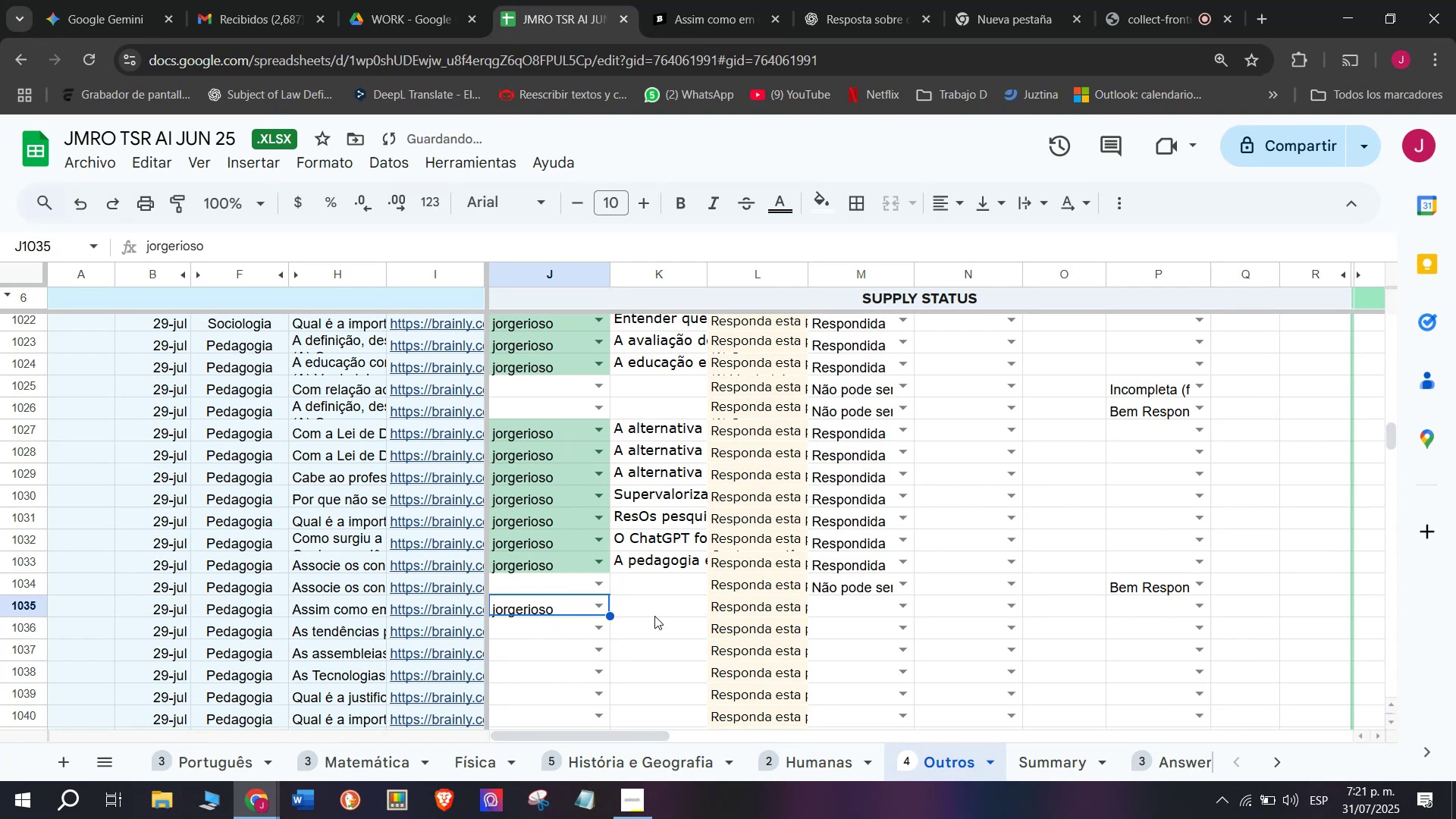 
left_click([657, 615])
 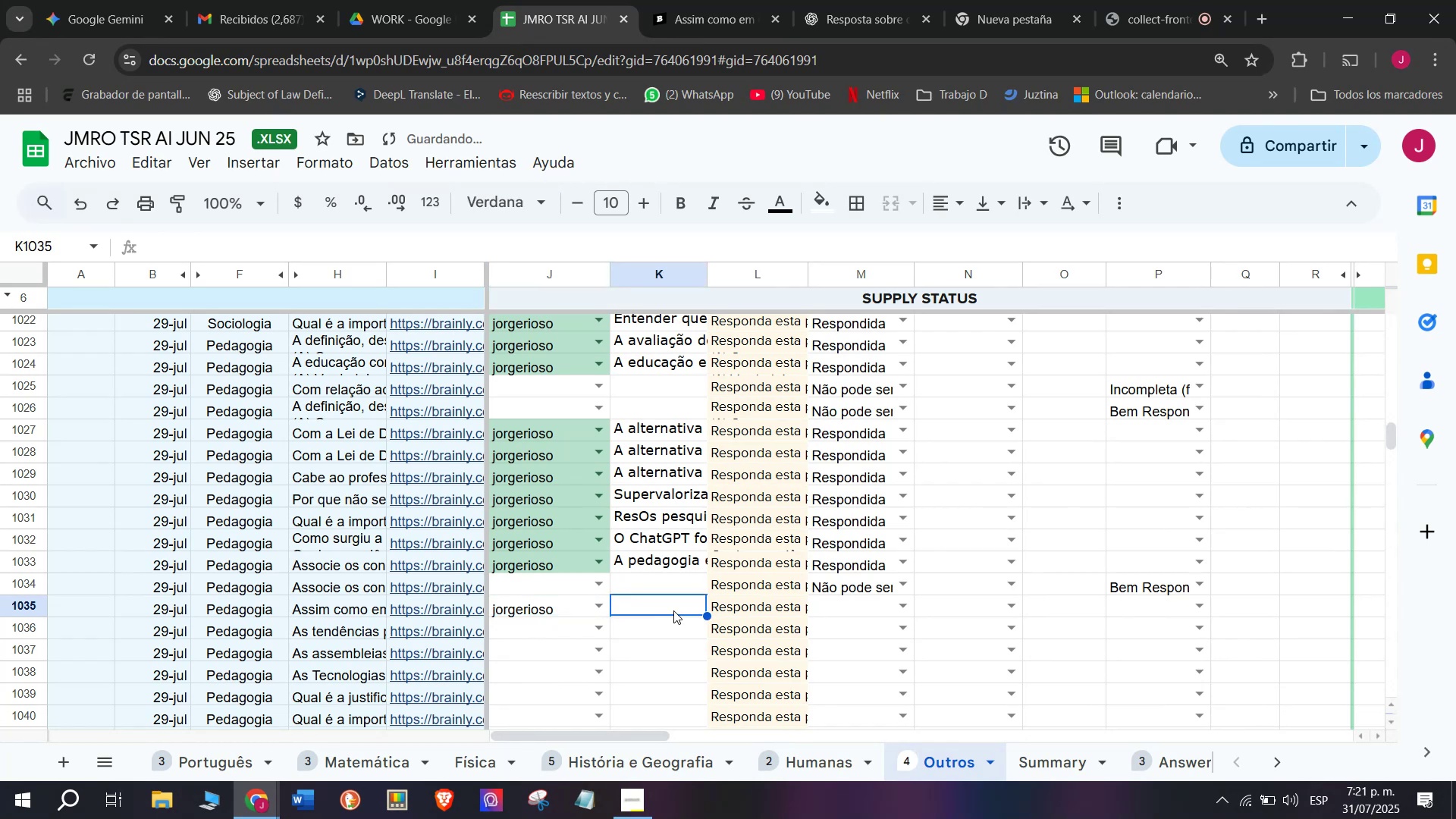 
double_click([673, 610])
 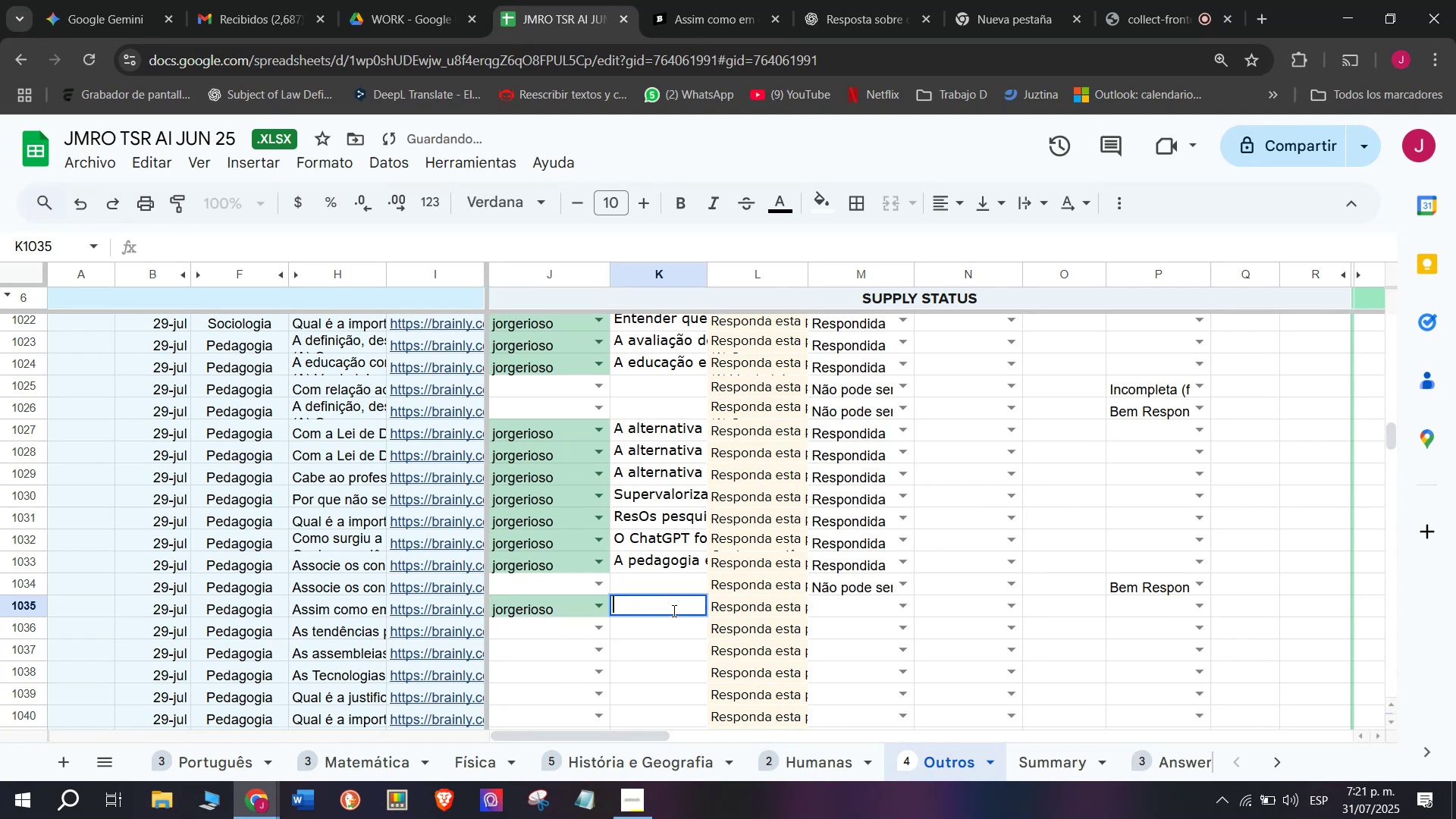 
key(Control+V)
 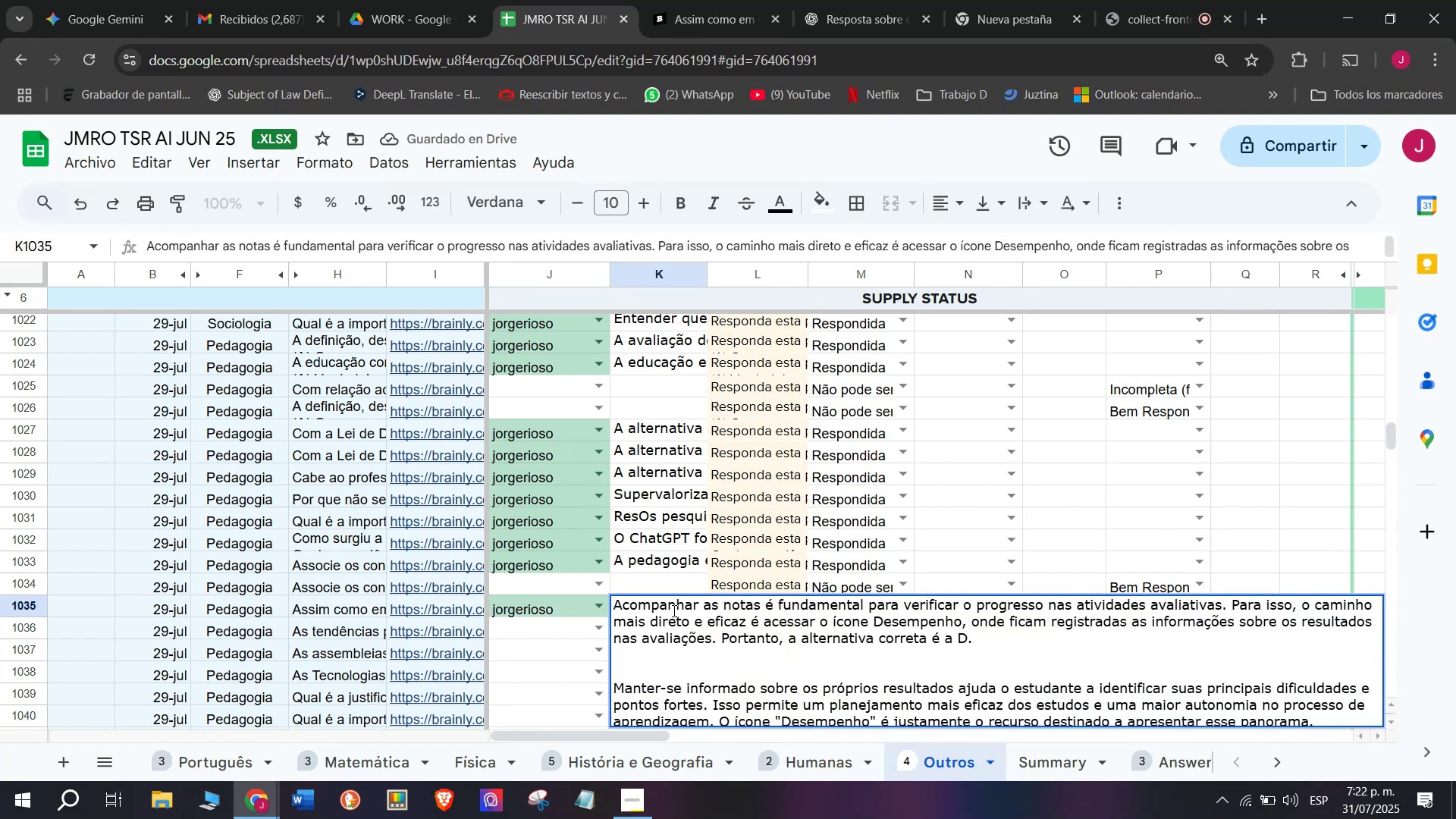 
key(Enter)
 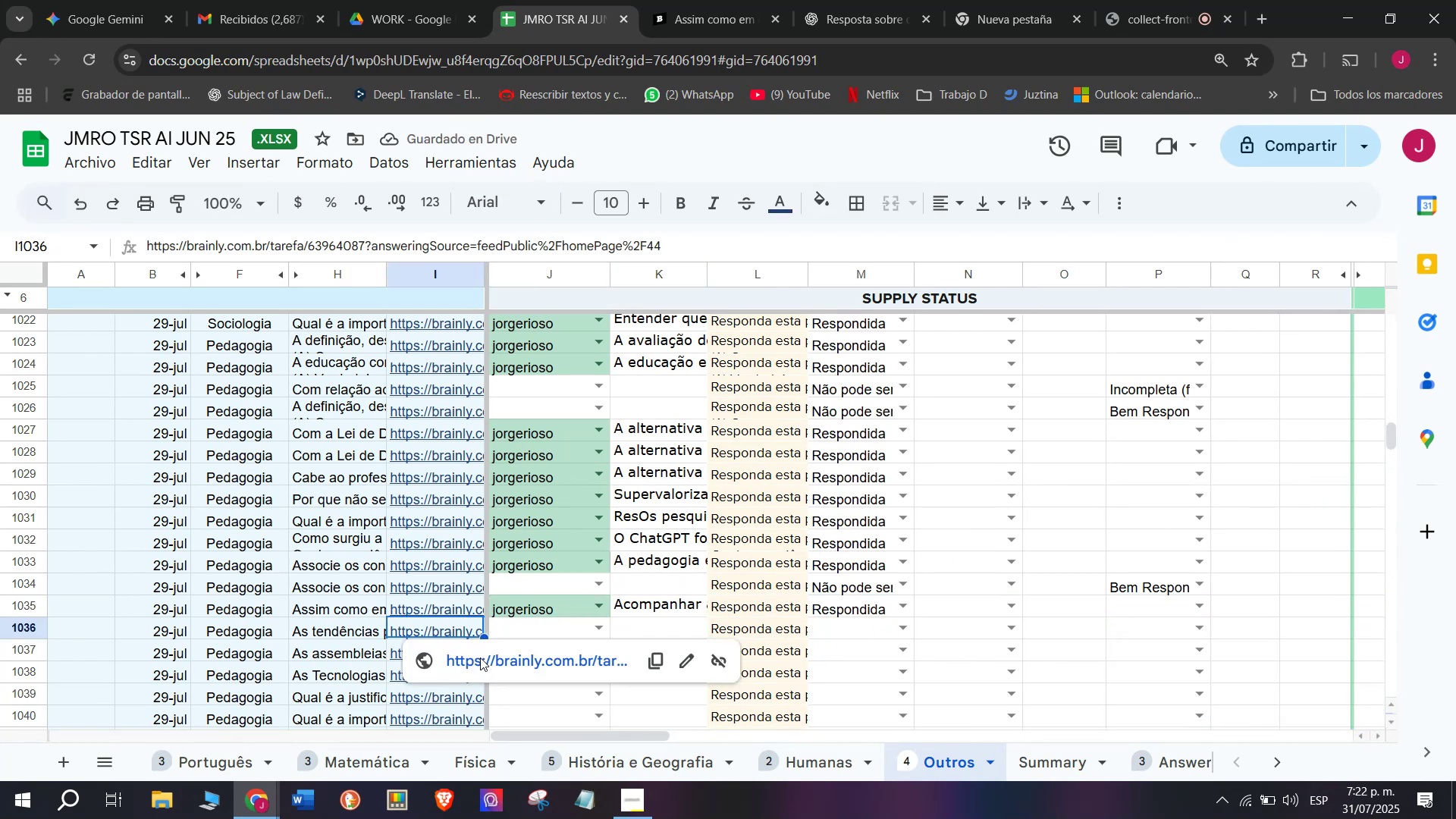 
wait(7.55)
 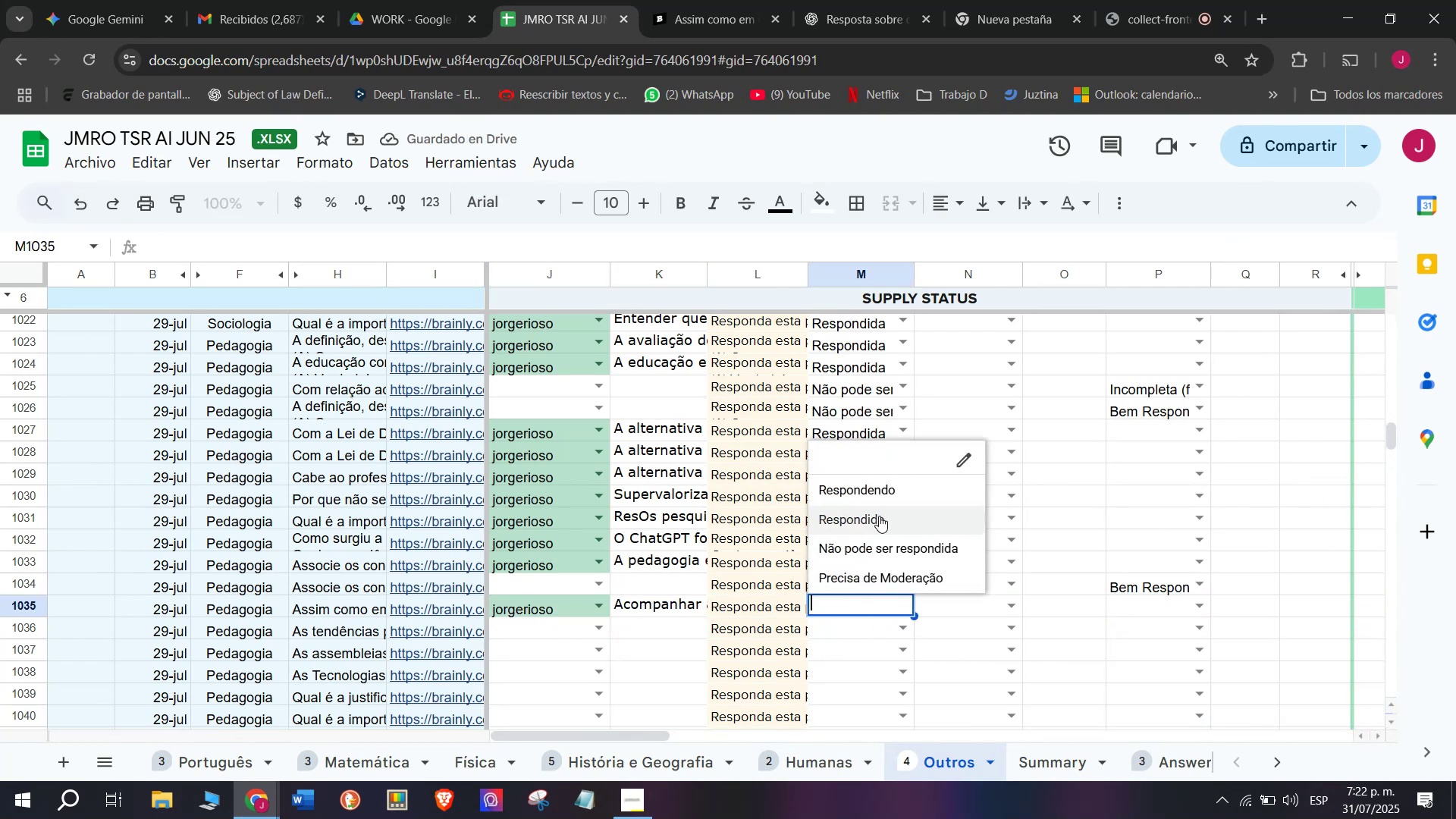 
left_click([827, 23])
 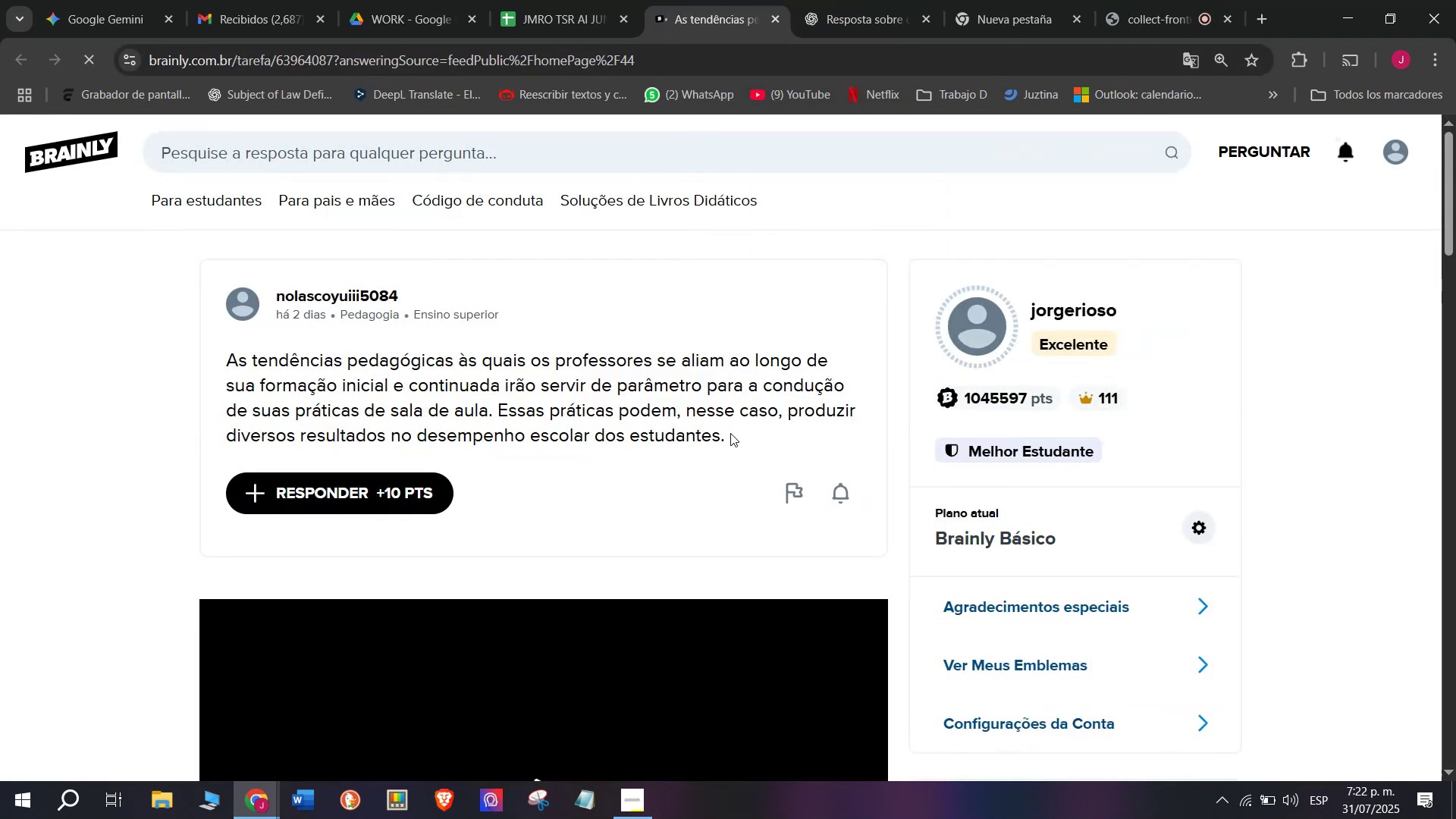 
left_click_drag(start_coordinate=[730, 445], to_coordinate=[218, 365])
 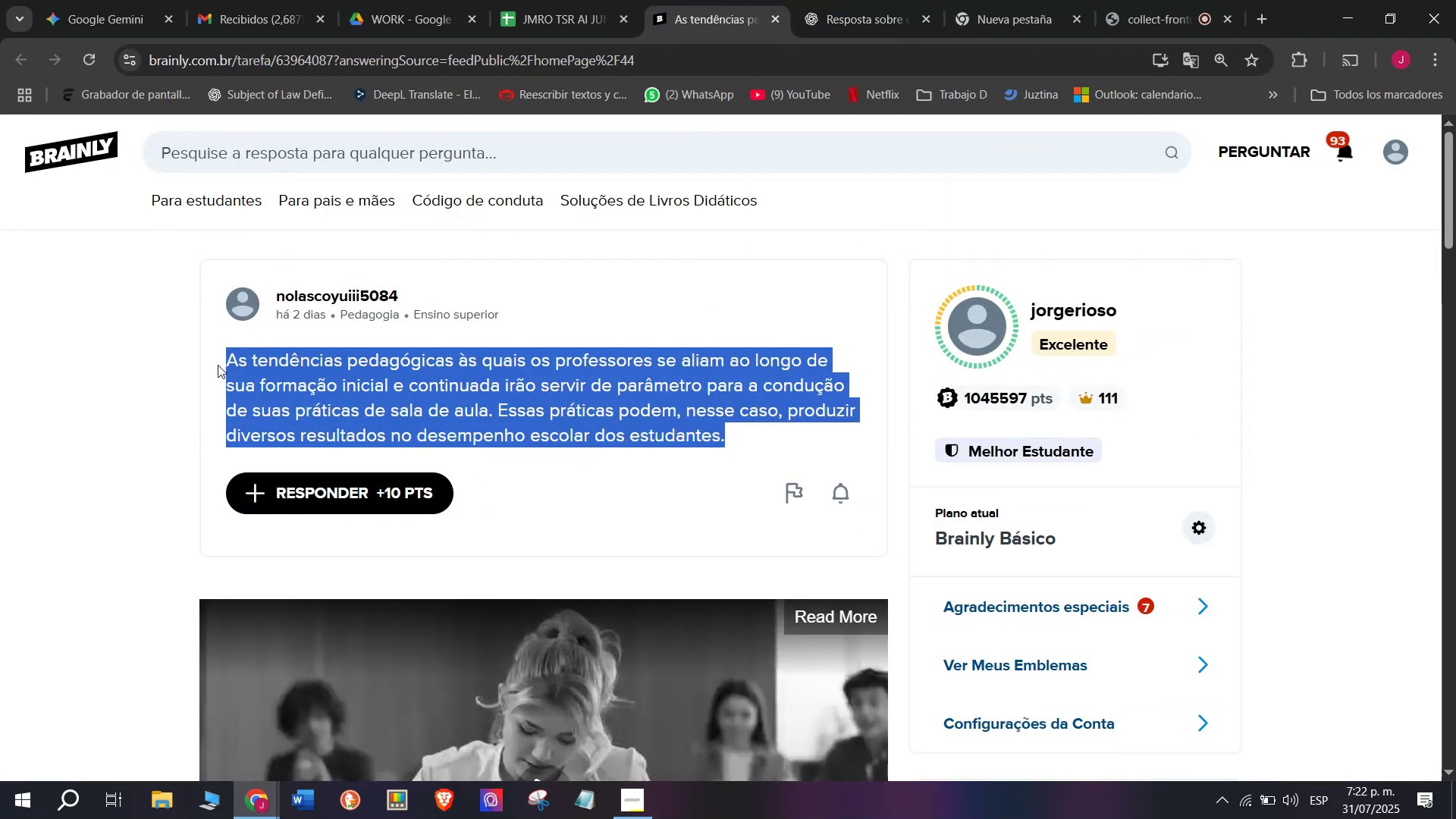 
key(Control+C)
 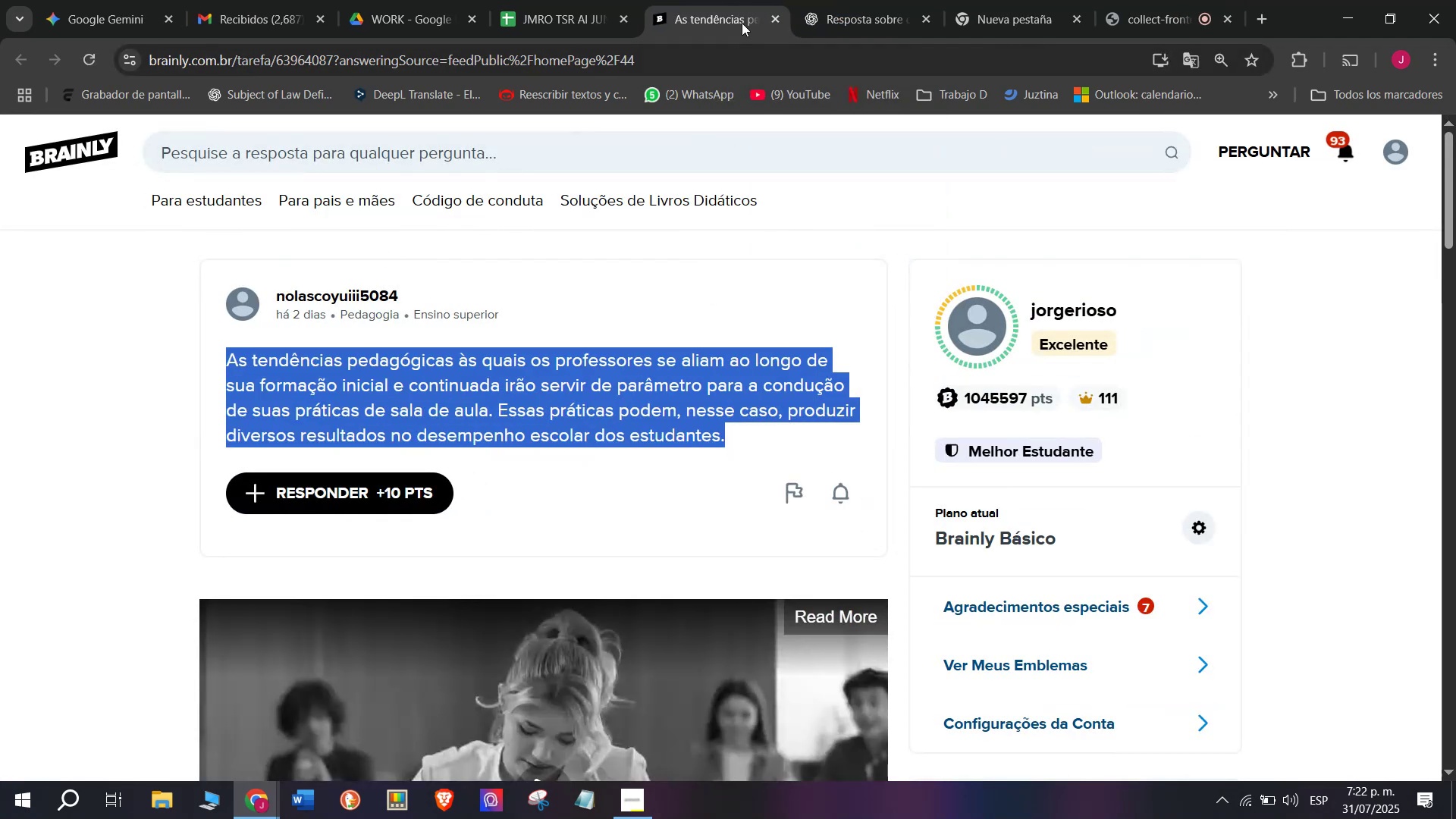 
left_click([860, 0])
 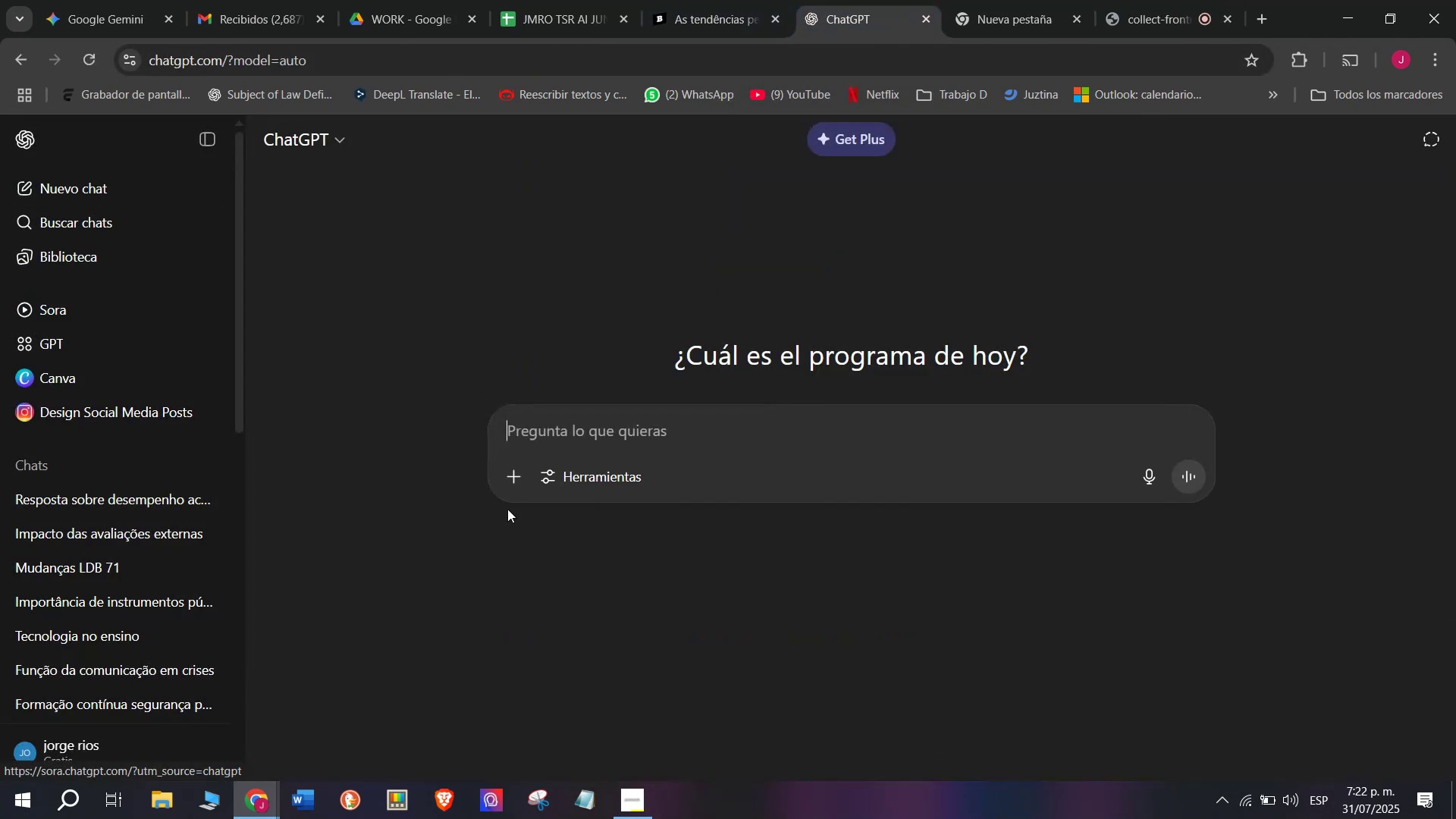 
key(Meta+MetaLeft)
 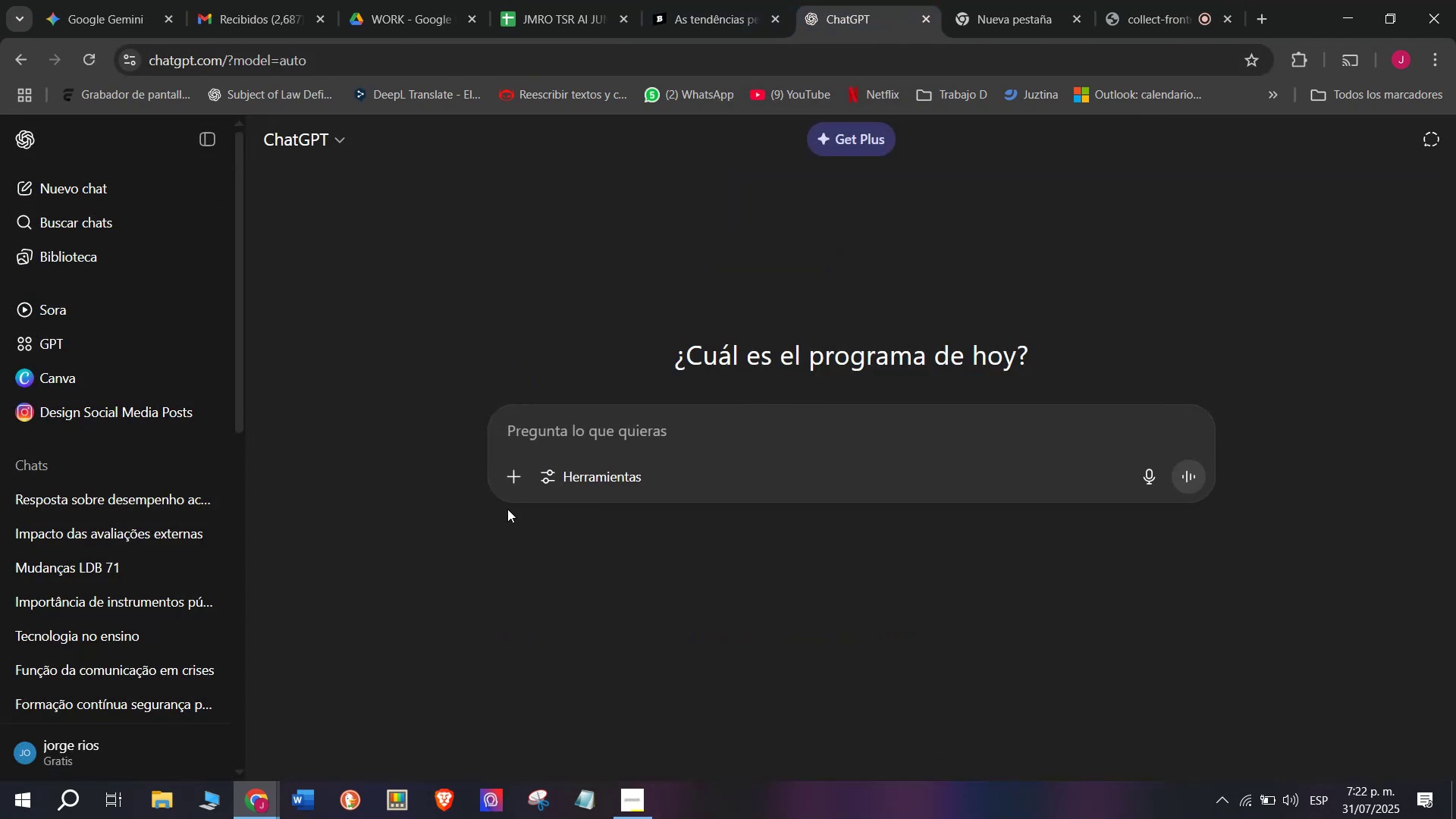 
key(Meta+V)
 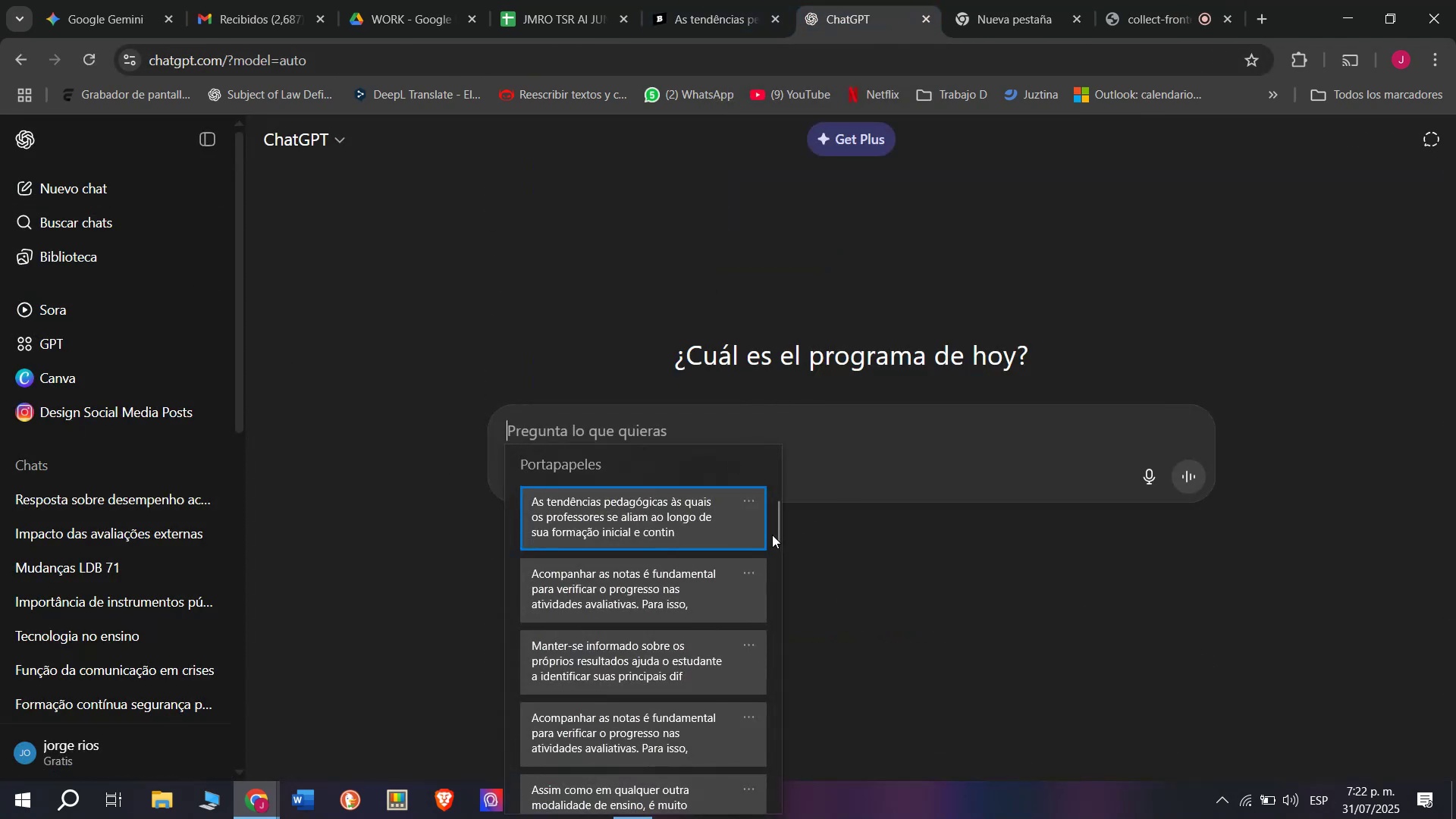 
left_click_drag(start_coordinate=[772, 535], to_coordinate=[750, 818])
 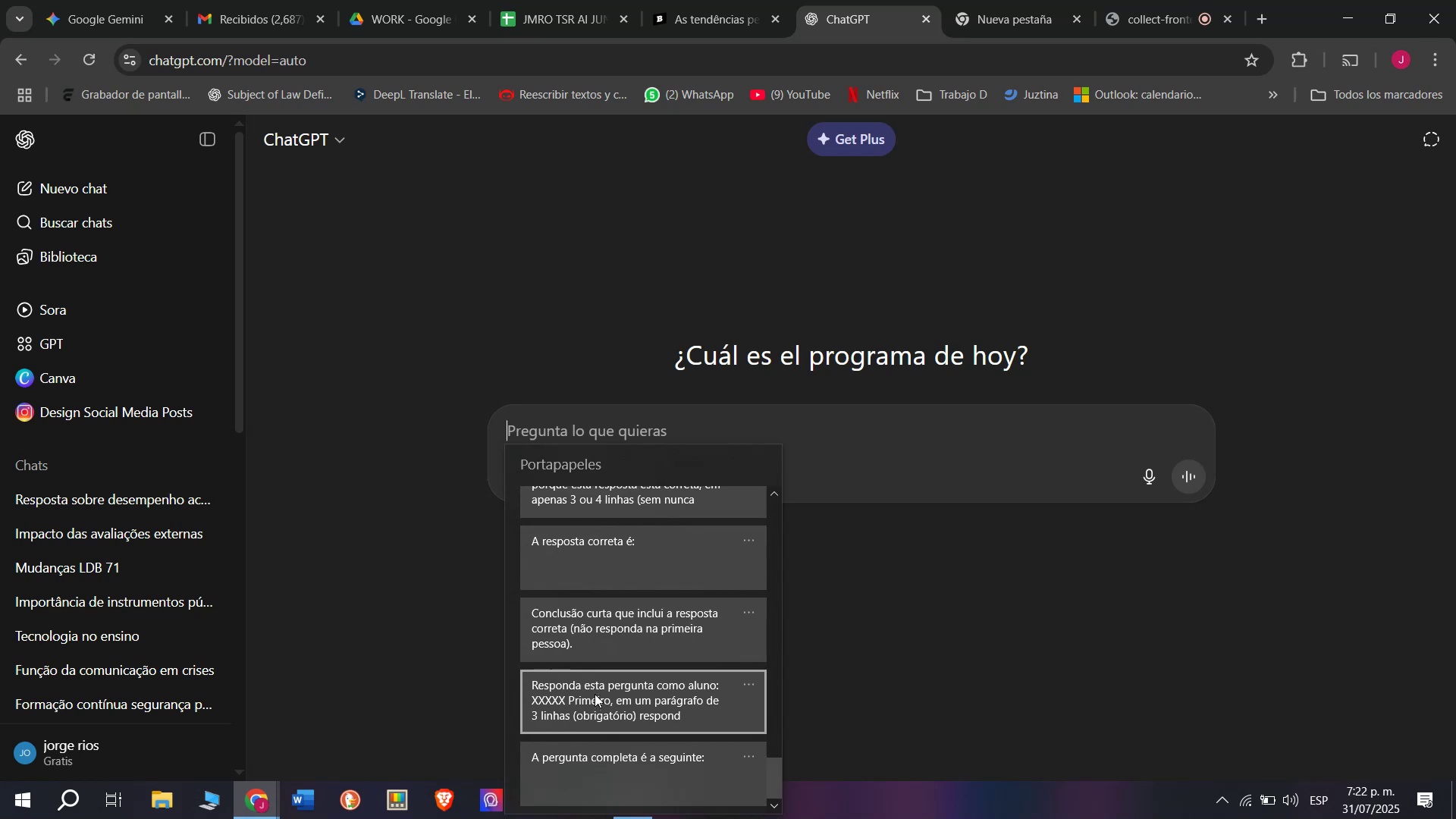 
left_click([593, 693])
 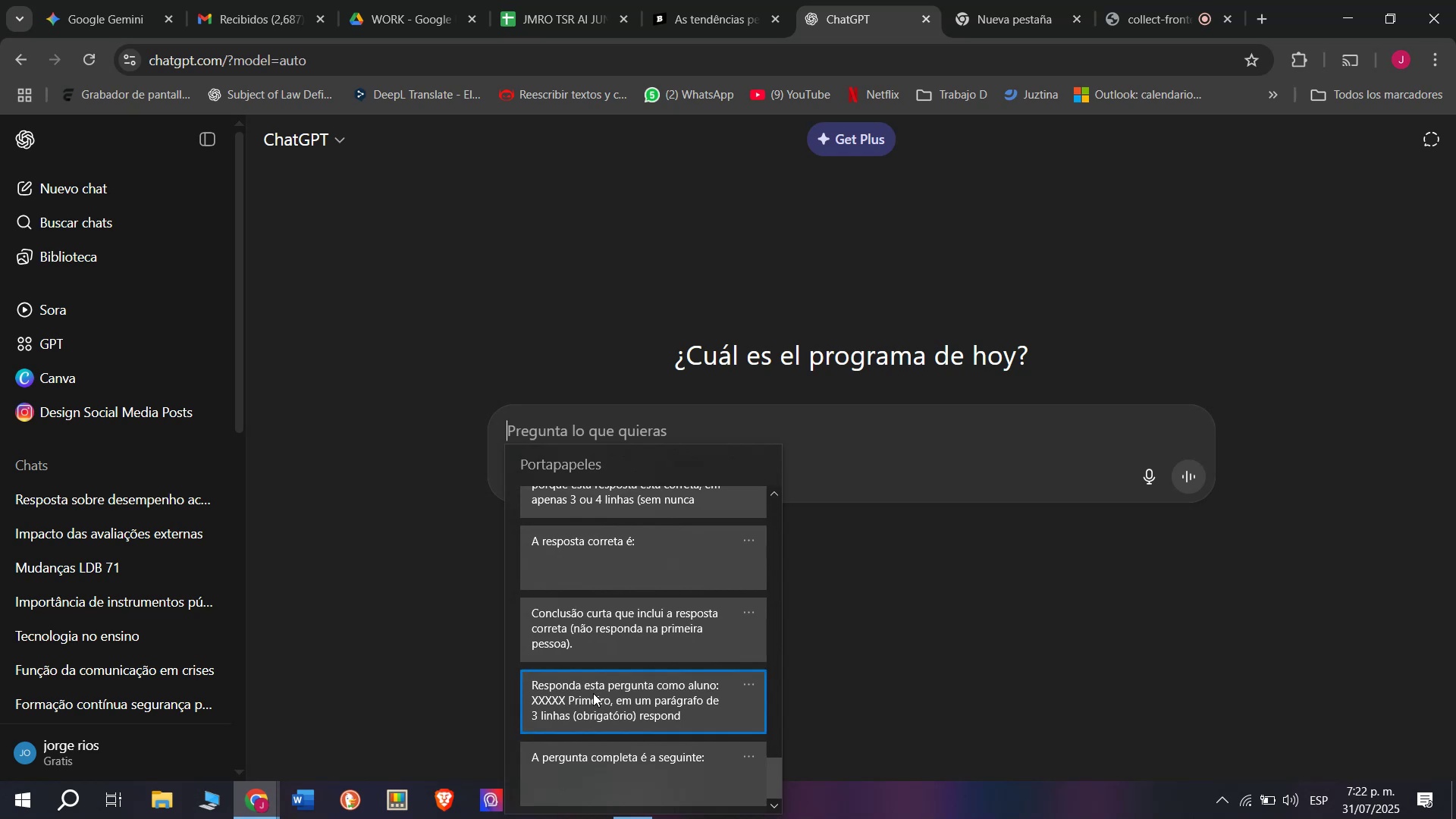 
key(Control+ControlLeft)
 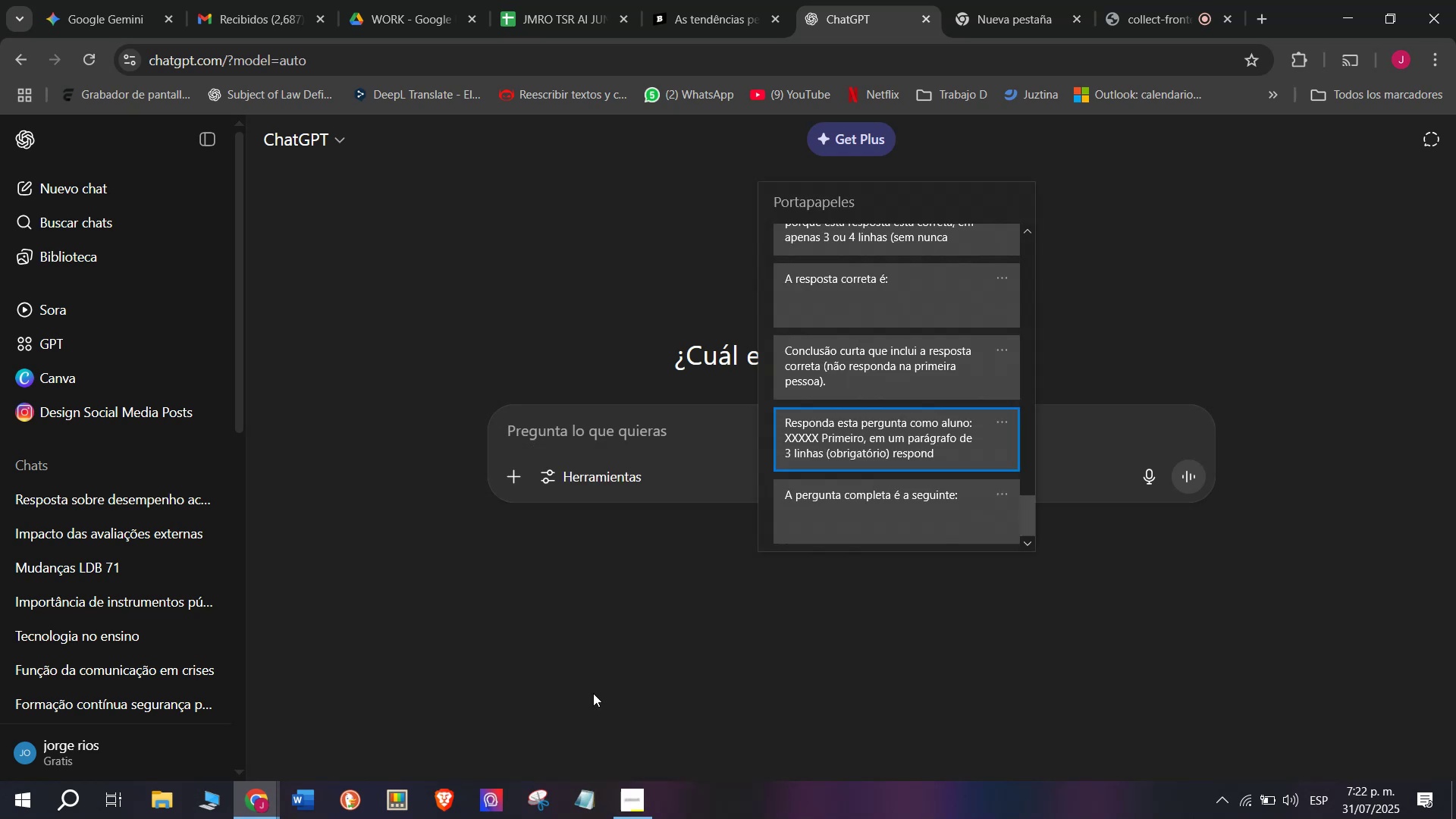 
key(Control+V)
 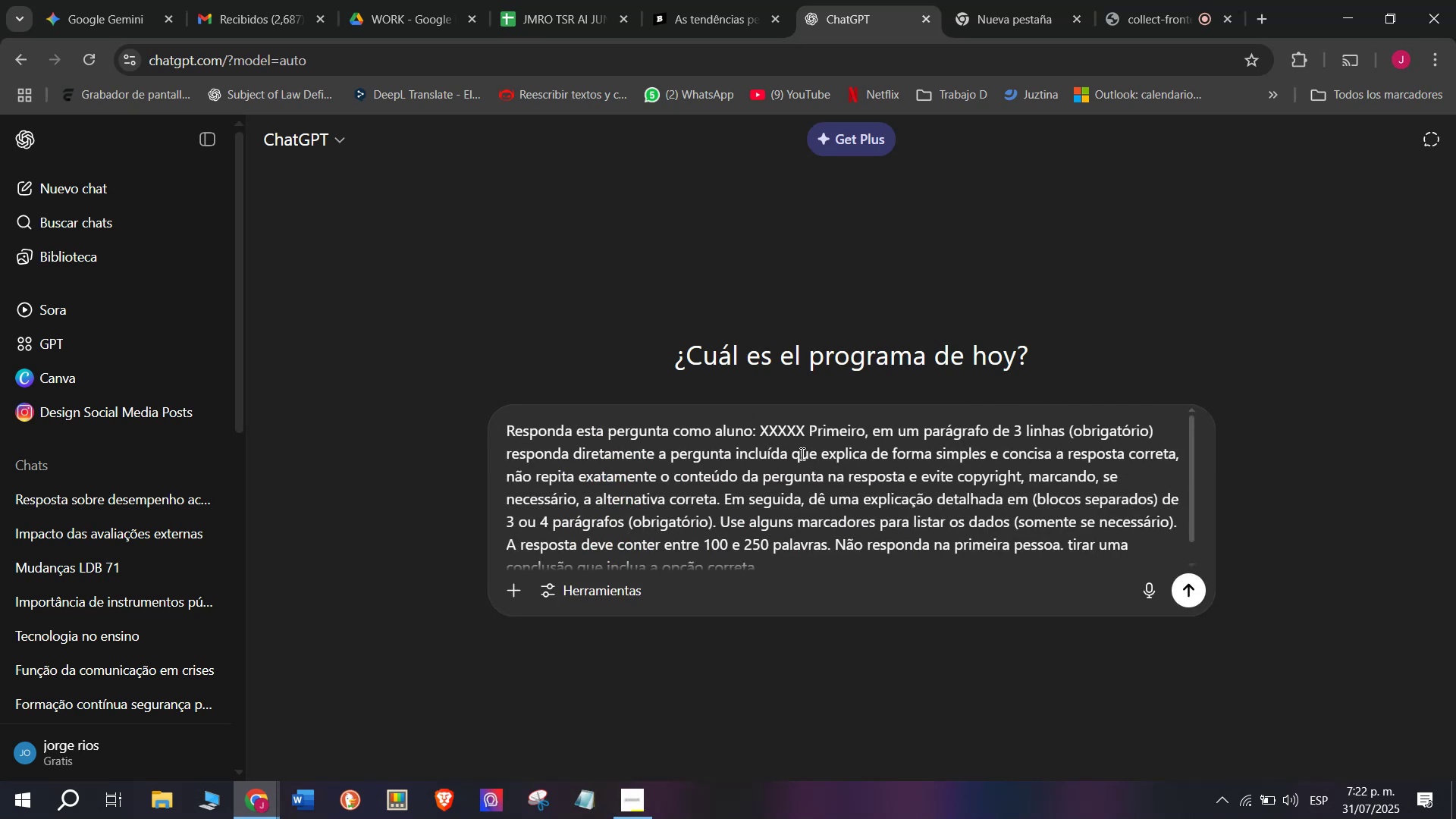 
left_click_drag(start_coordinate=[805, 437], to_coordinate=[761, 436])
 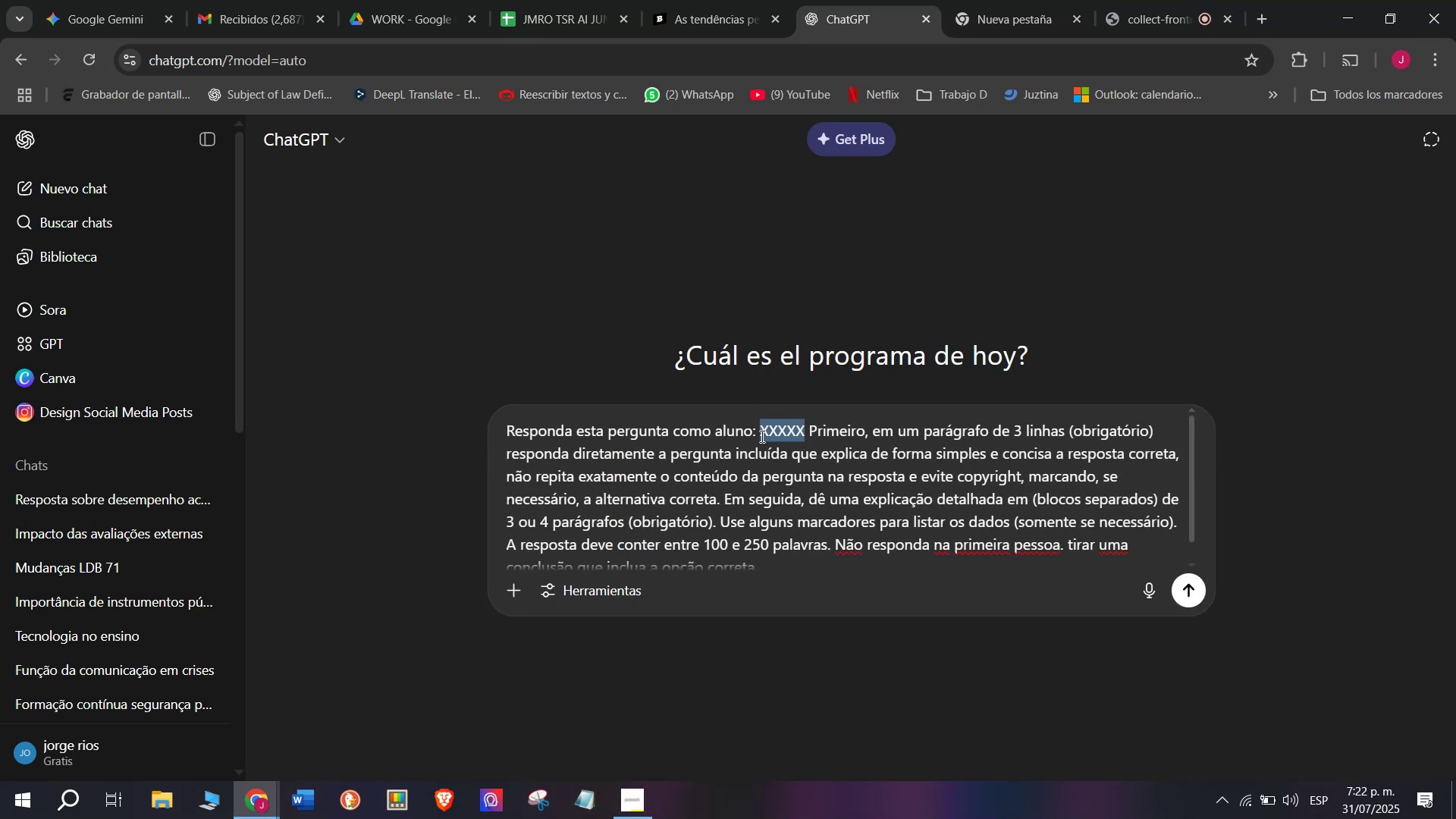 
key(Meta+MetaLeft)
 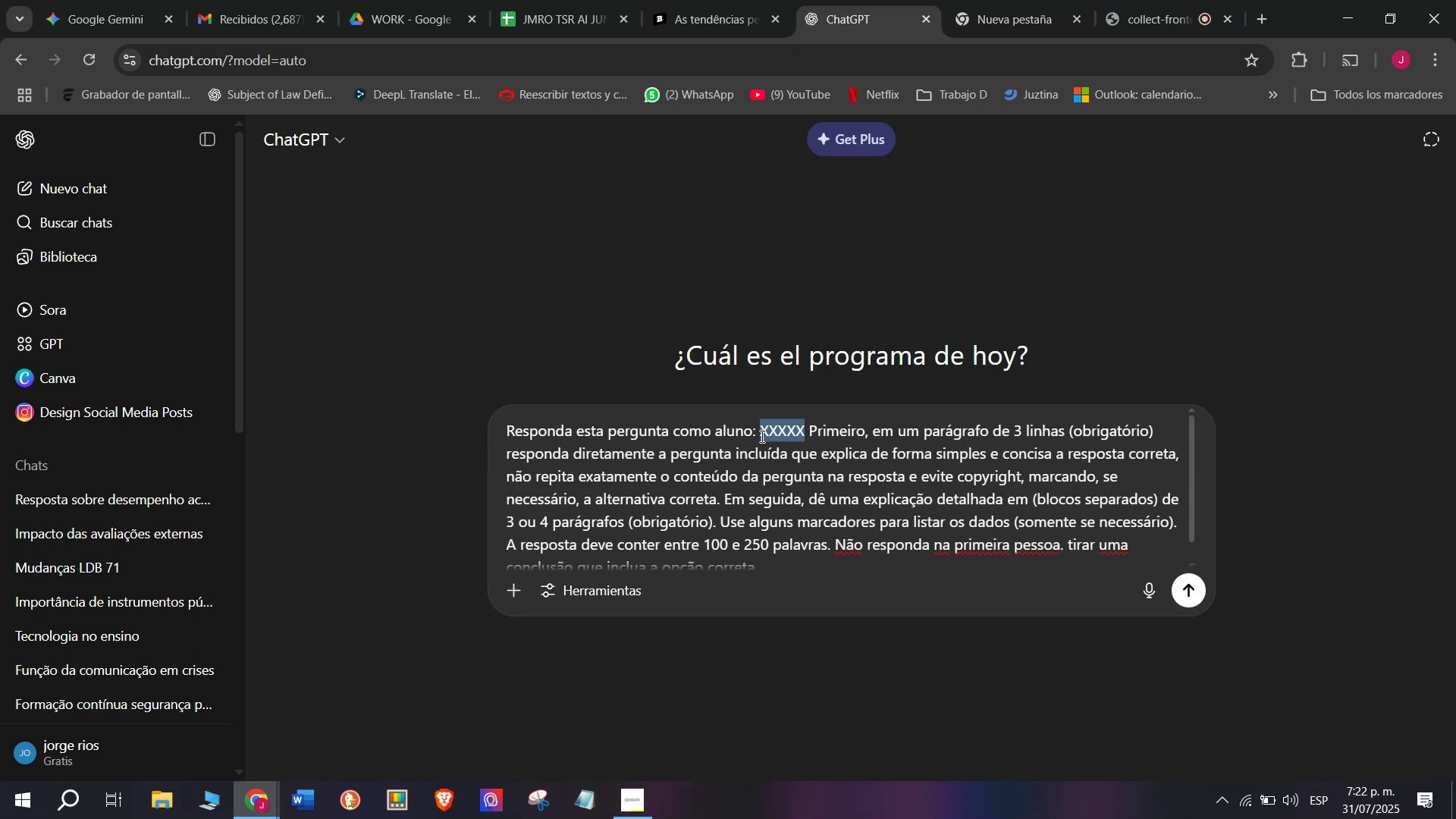 
key(Meta+V)
 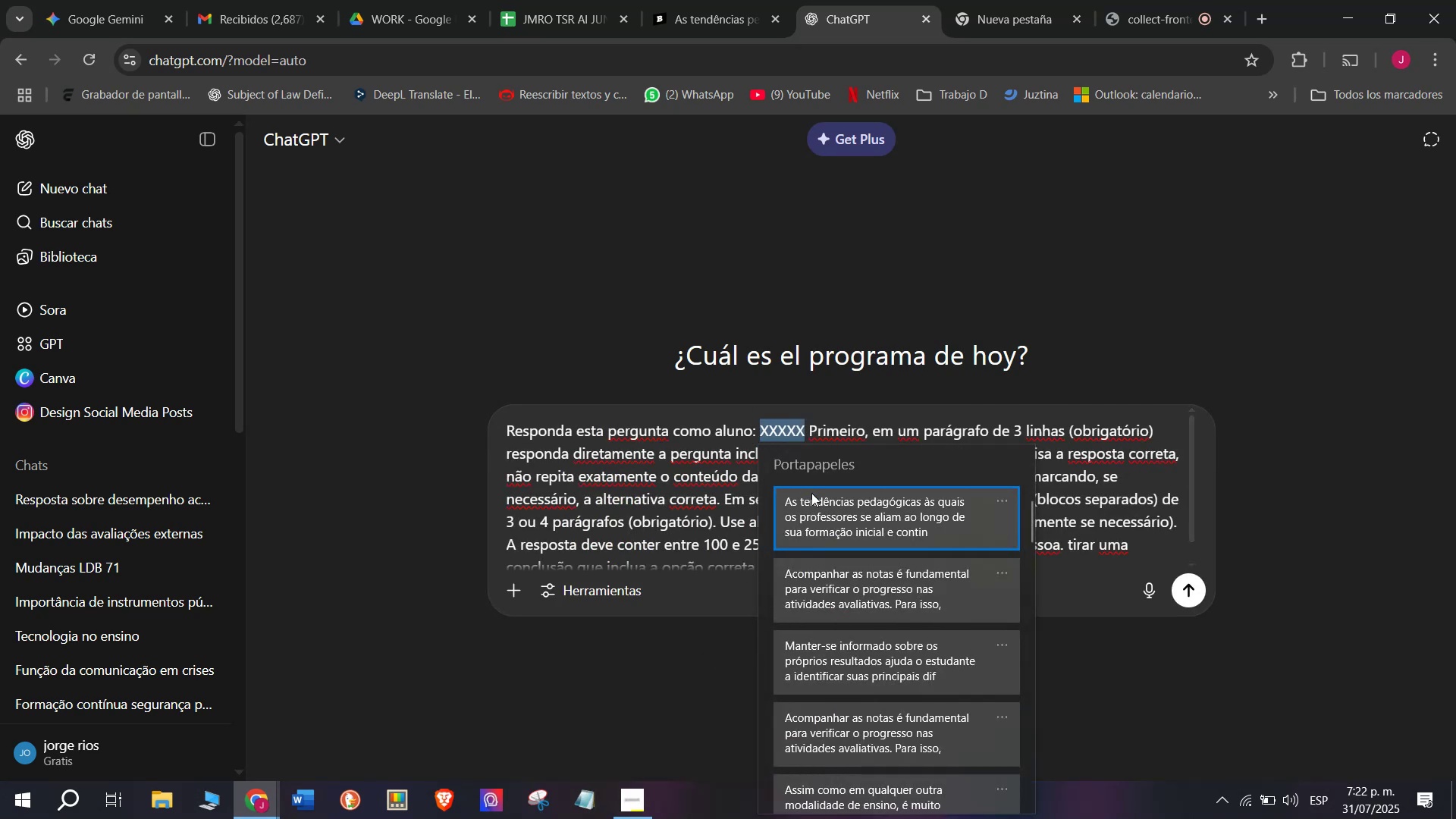 
left_click([819, 505])
 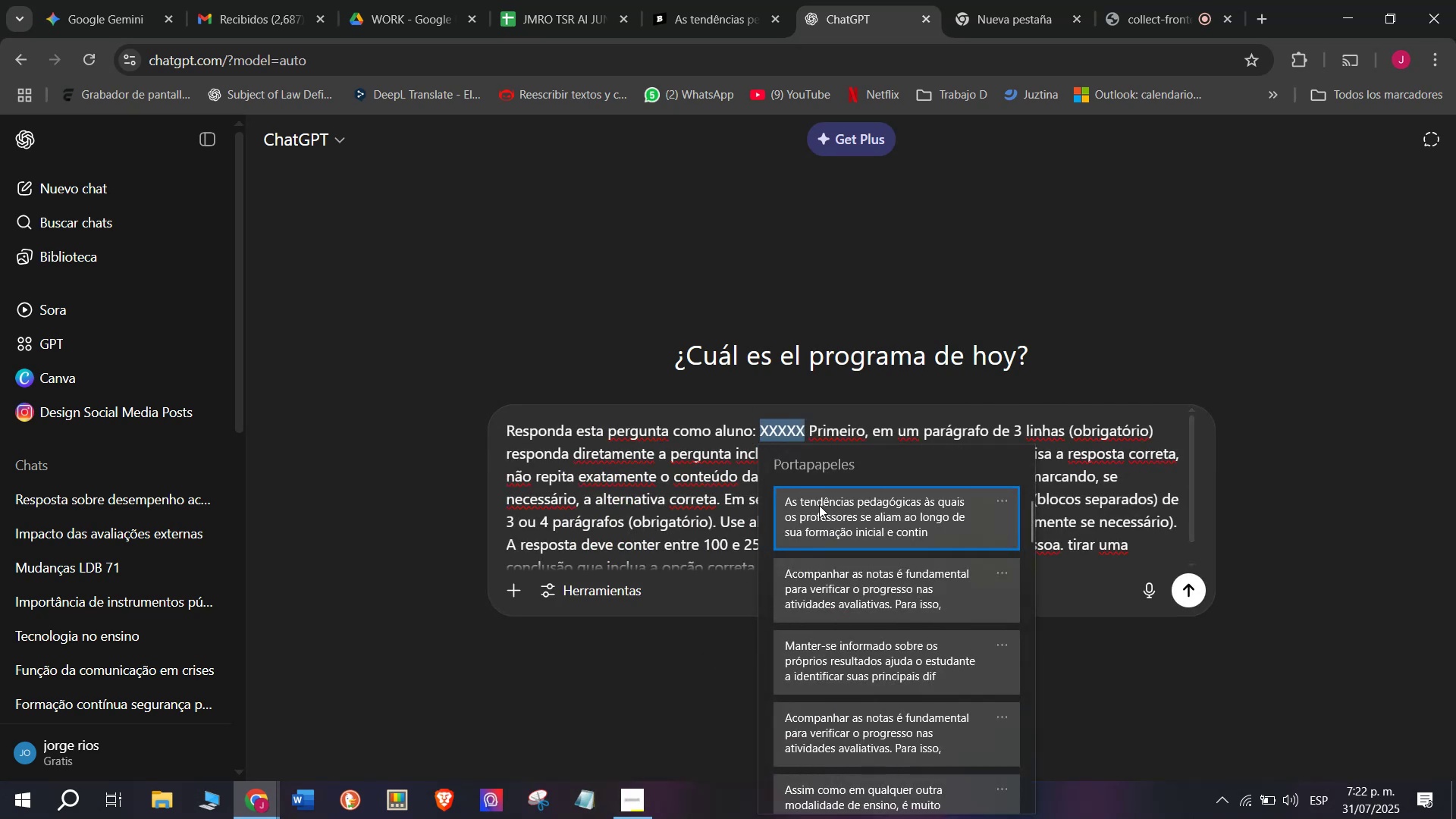 
key(Control+ControlLeft)
 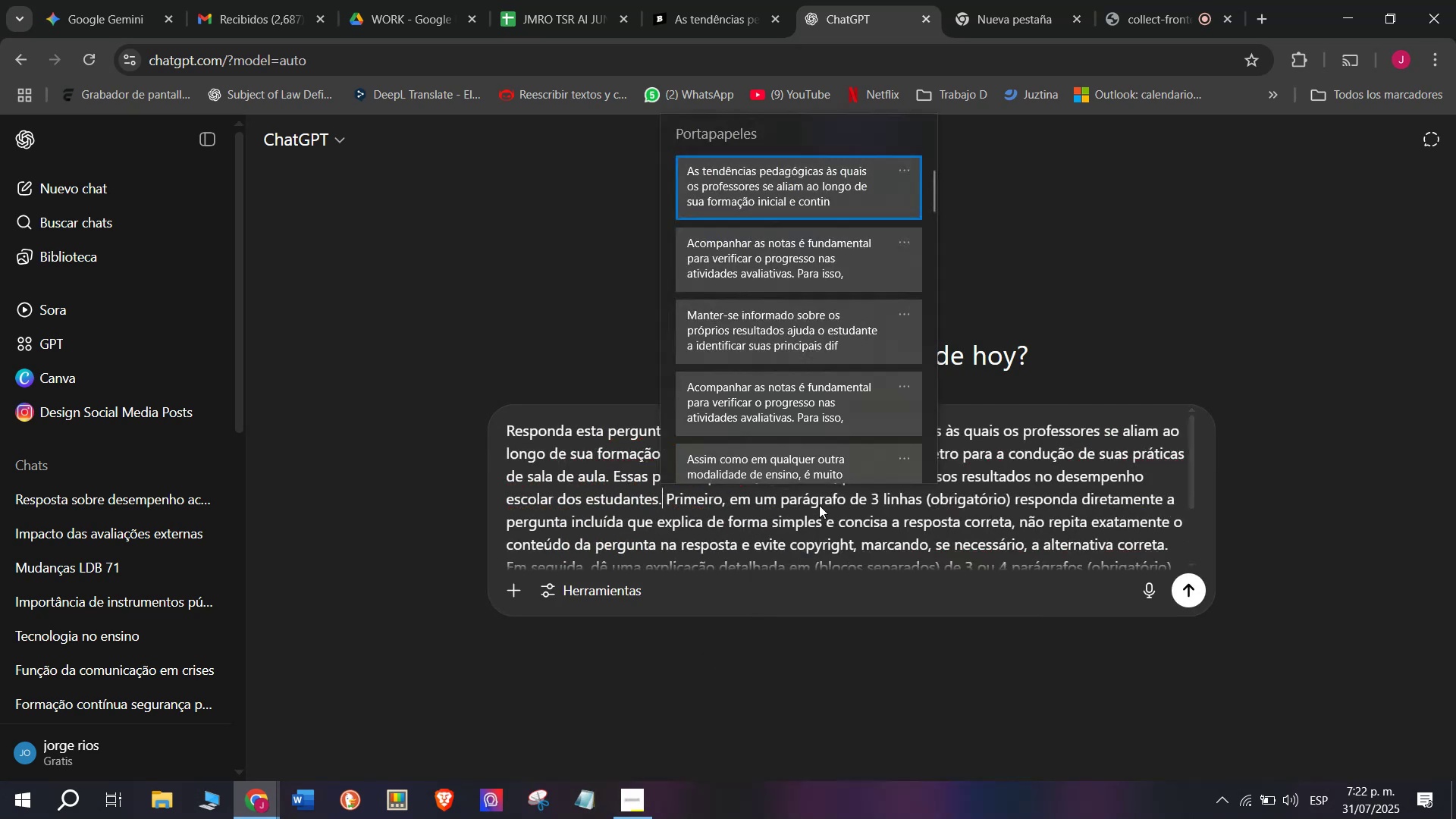 
key(Control+V)
 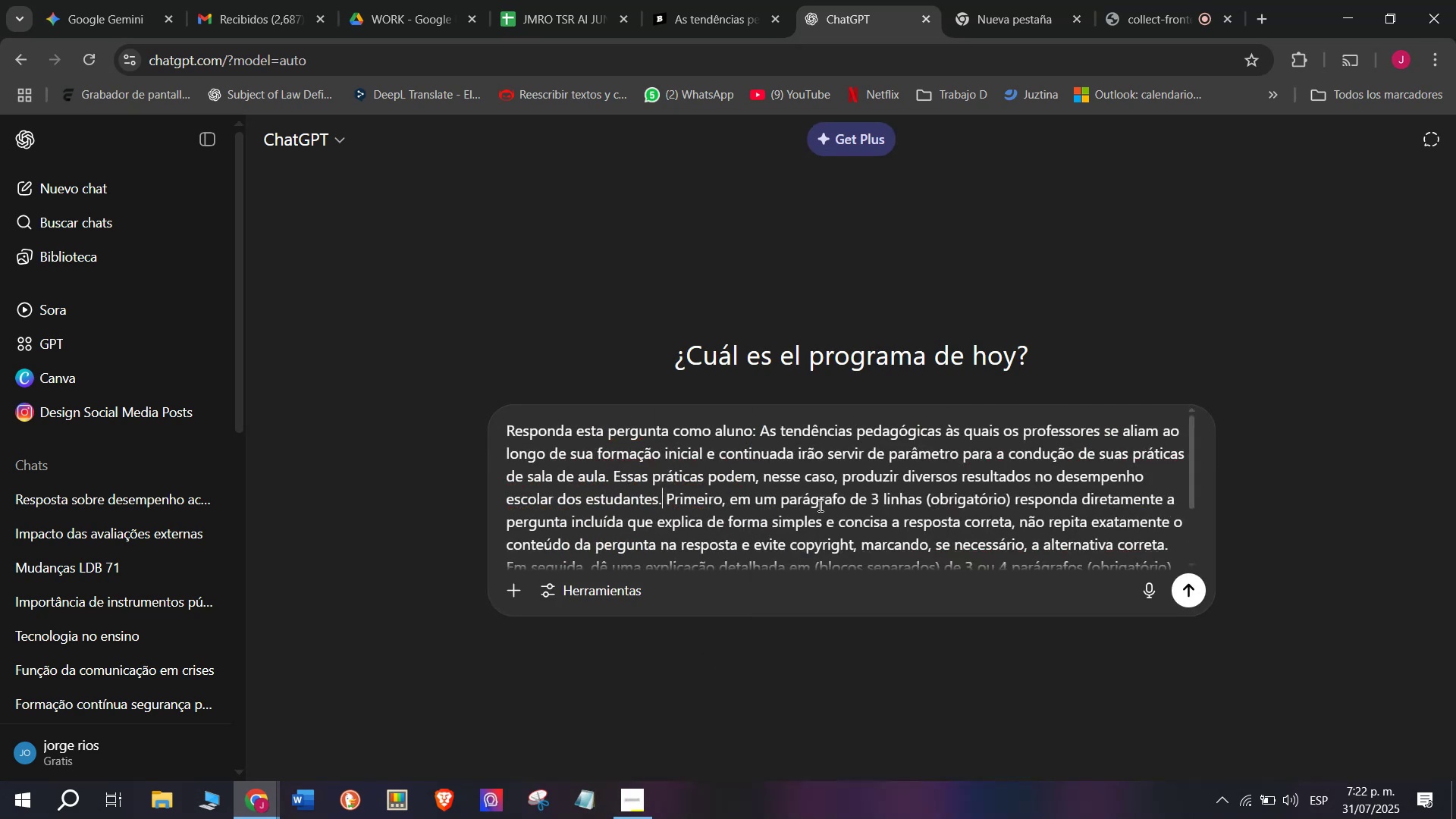 
key(Enter)
 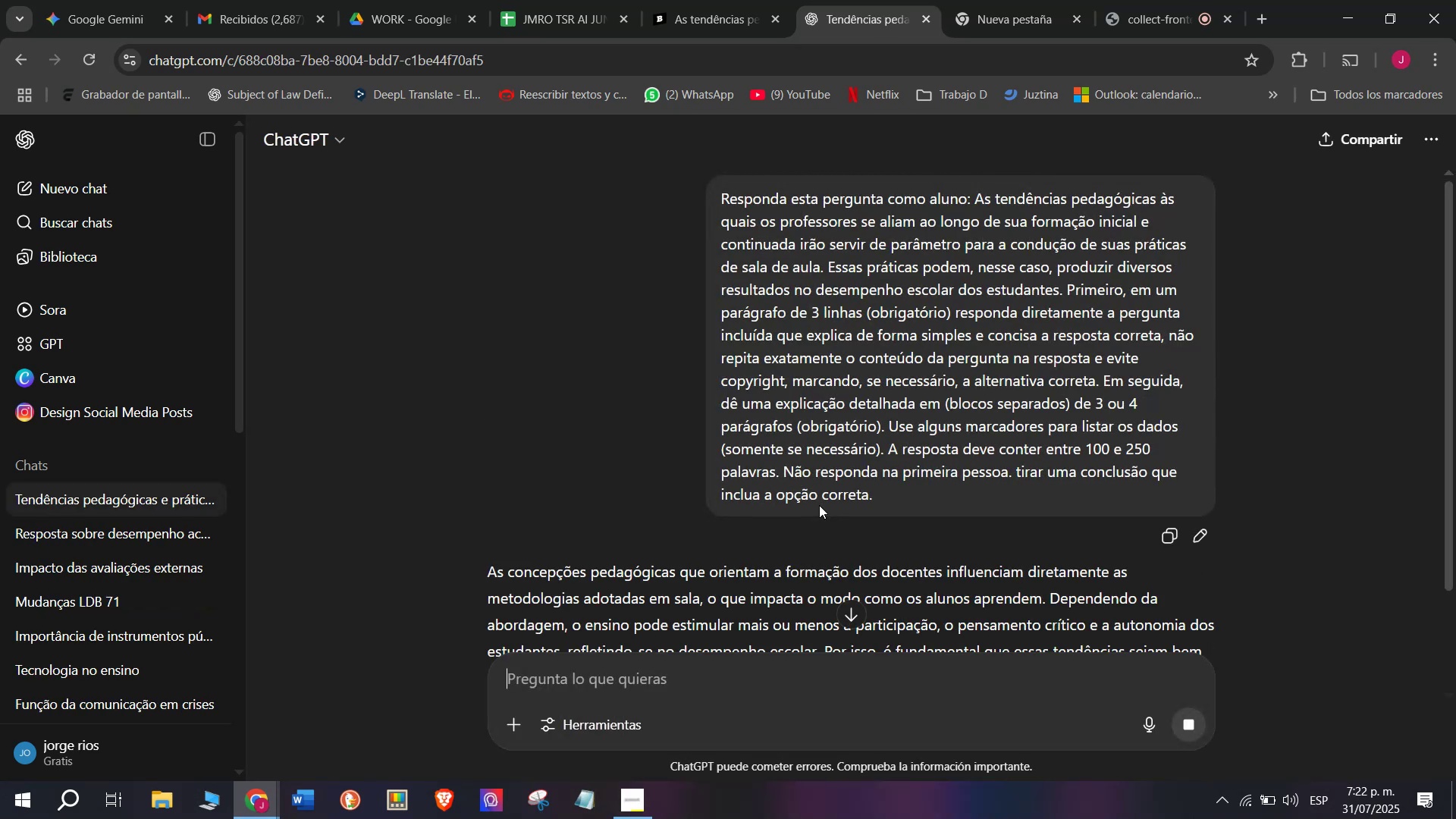 
scroll: coordinate [855, 478], scroll_direction: down, amount: 2.0
 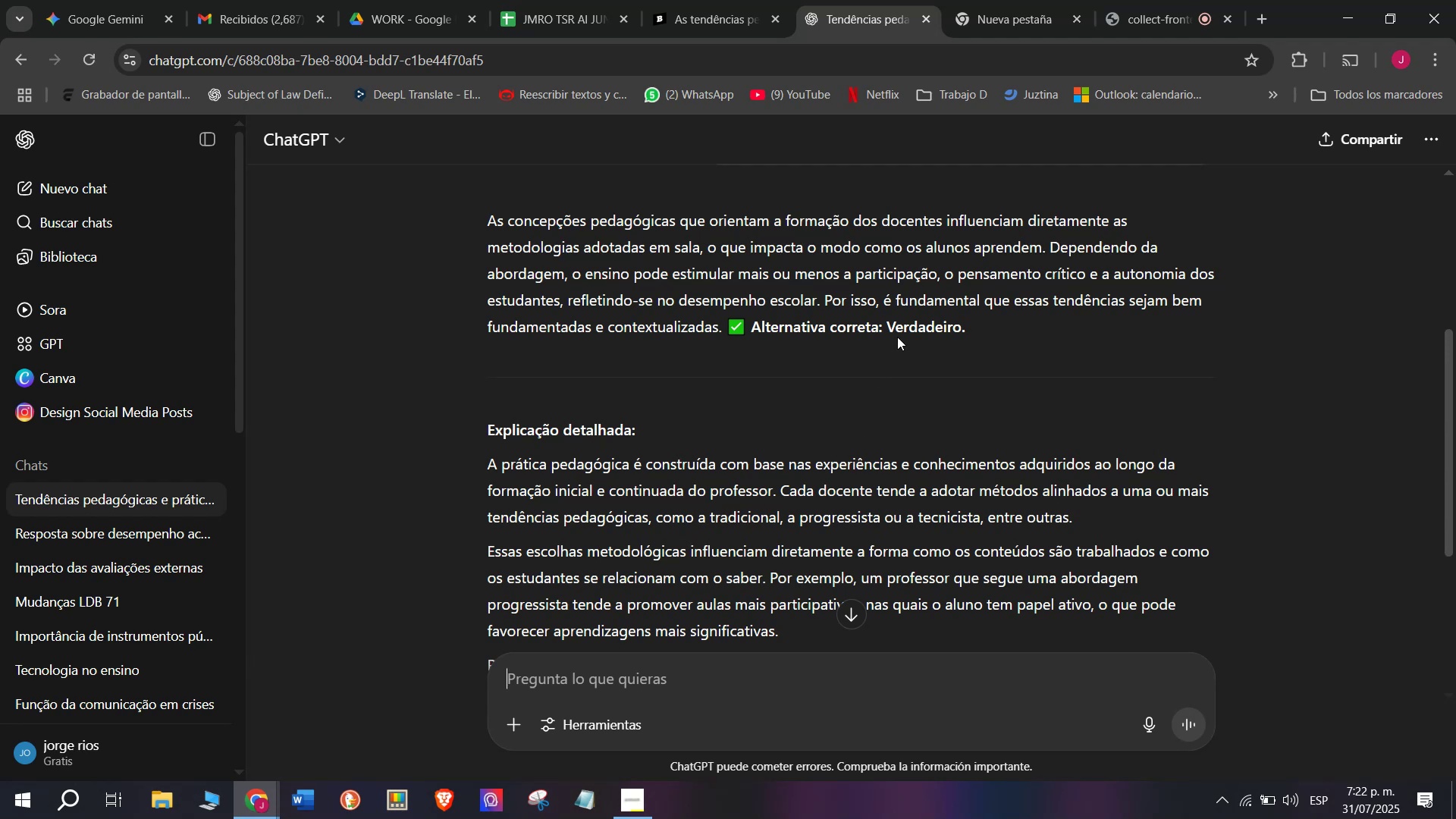 
left_click_drag(start_coordinate=[822, 296], to_coordinate=[818, 288])
 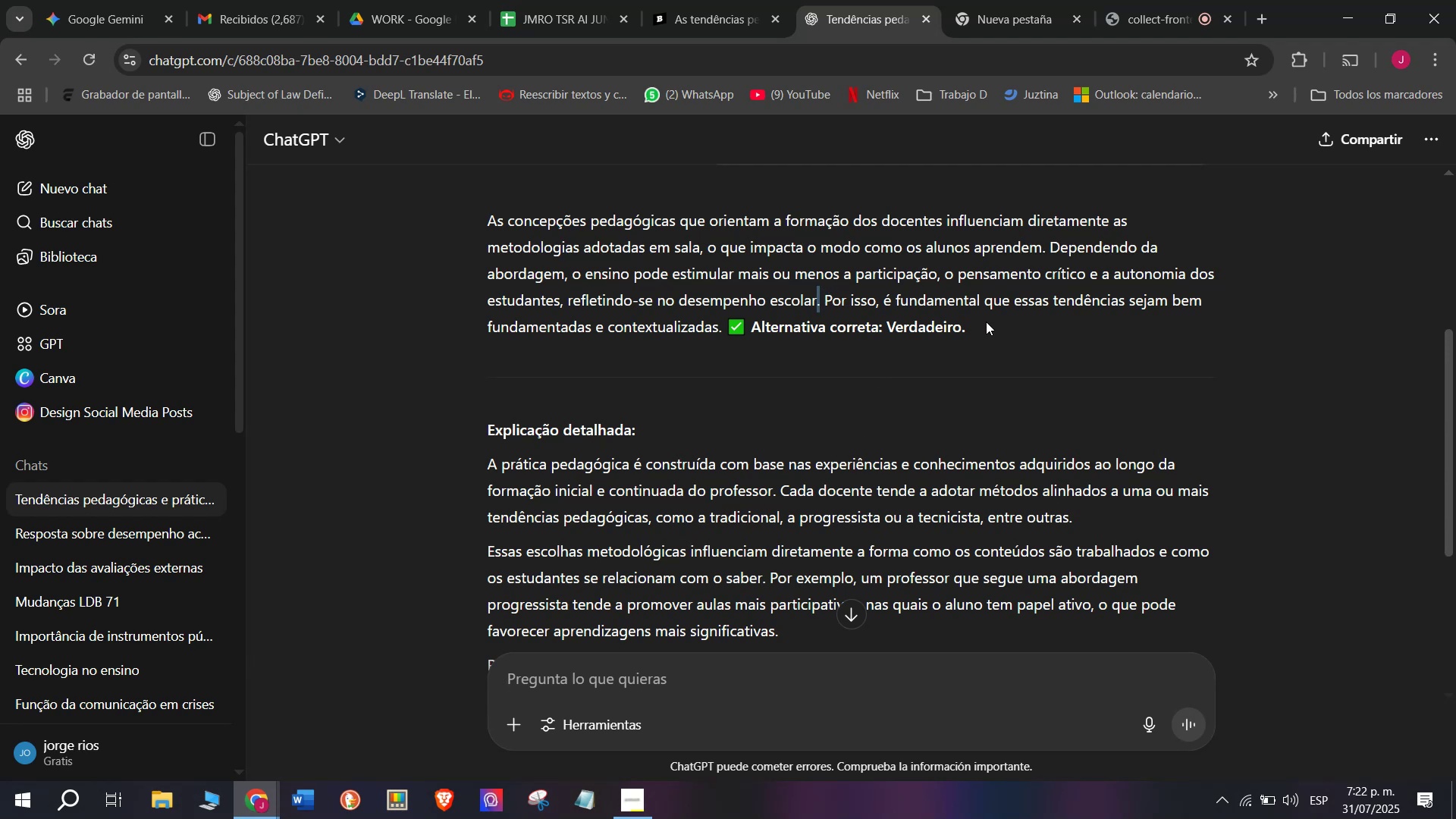 
left_click_drag(start_coordinate=[985, 322], to_coordinate=[488, 215])
 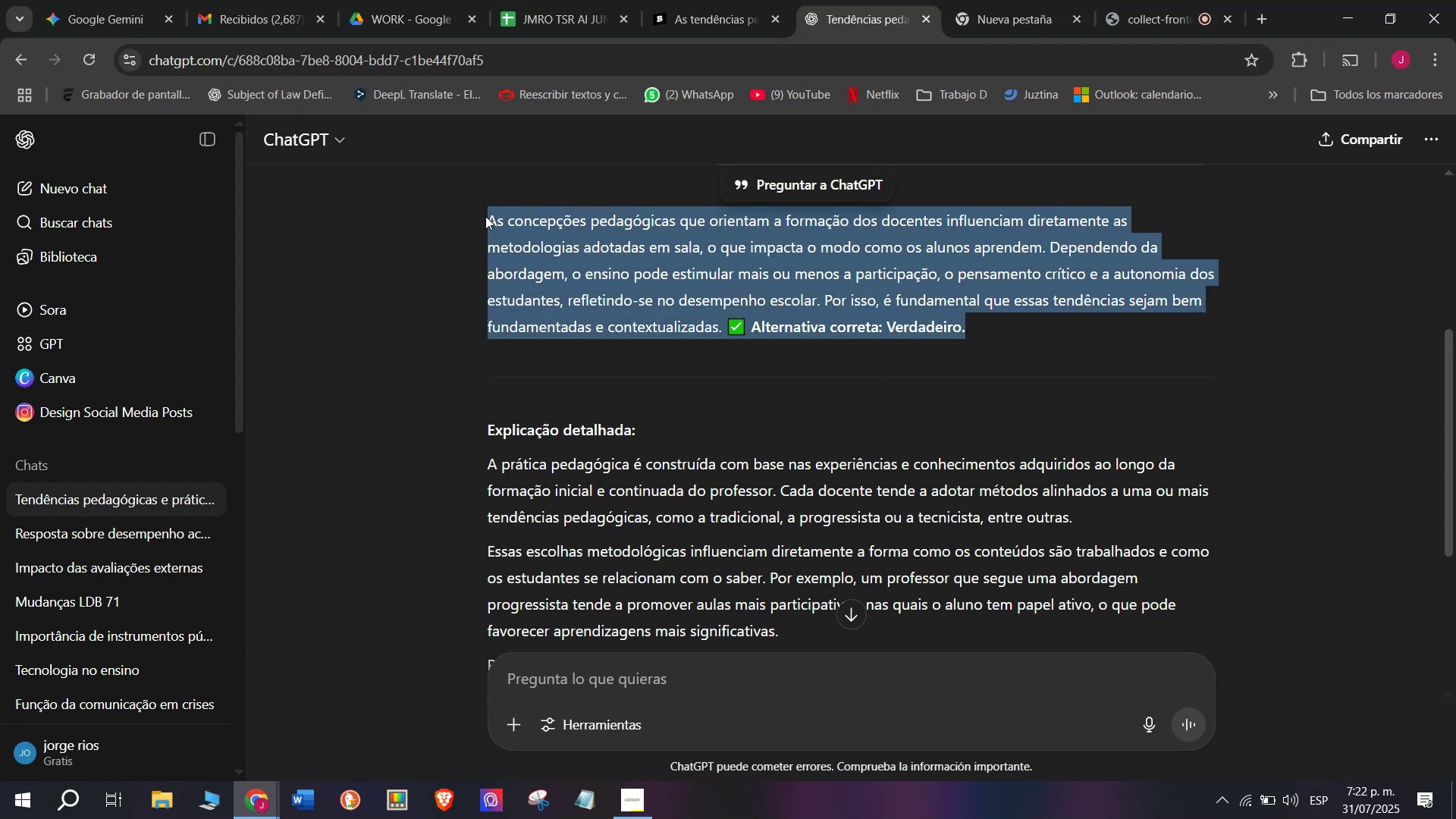 
key(Control+C)
 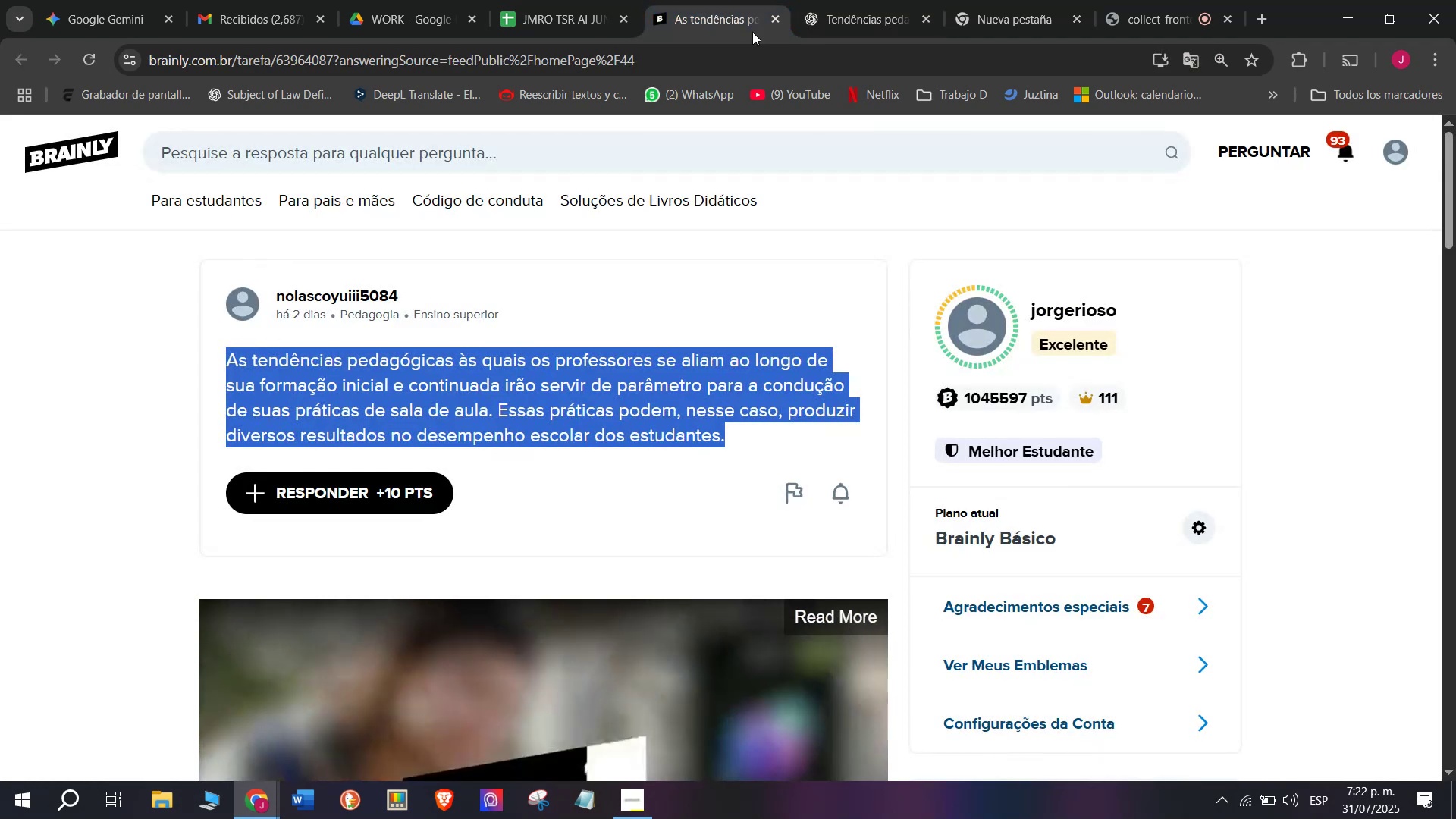 
scroll: coordinate [693, 444], scroll_direction: down, amount: 1.0
 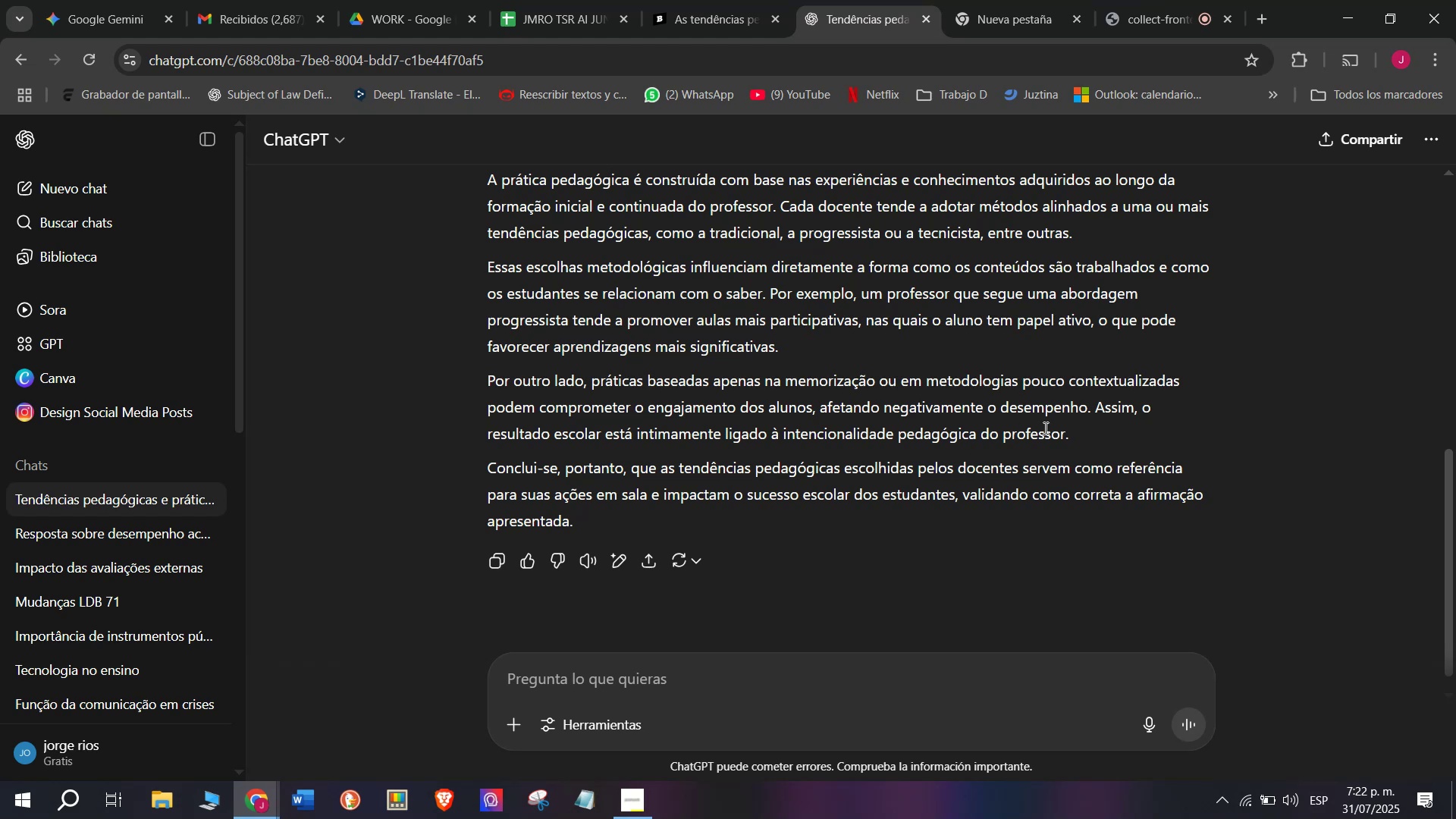 
left_click_drag(start_coordinate=[1078, 435], to_coordinate=[483, 192])
 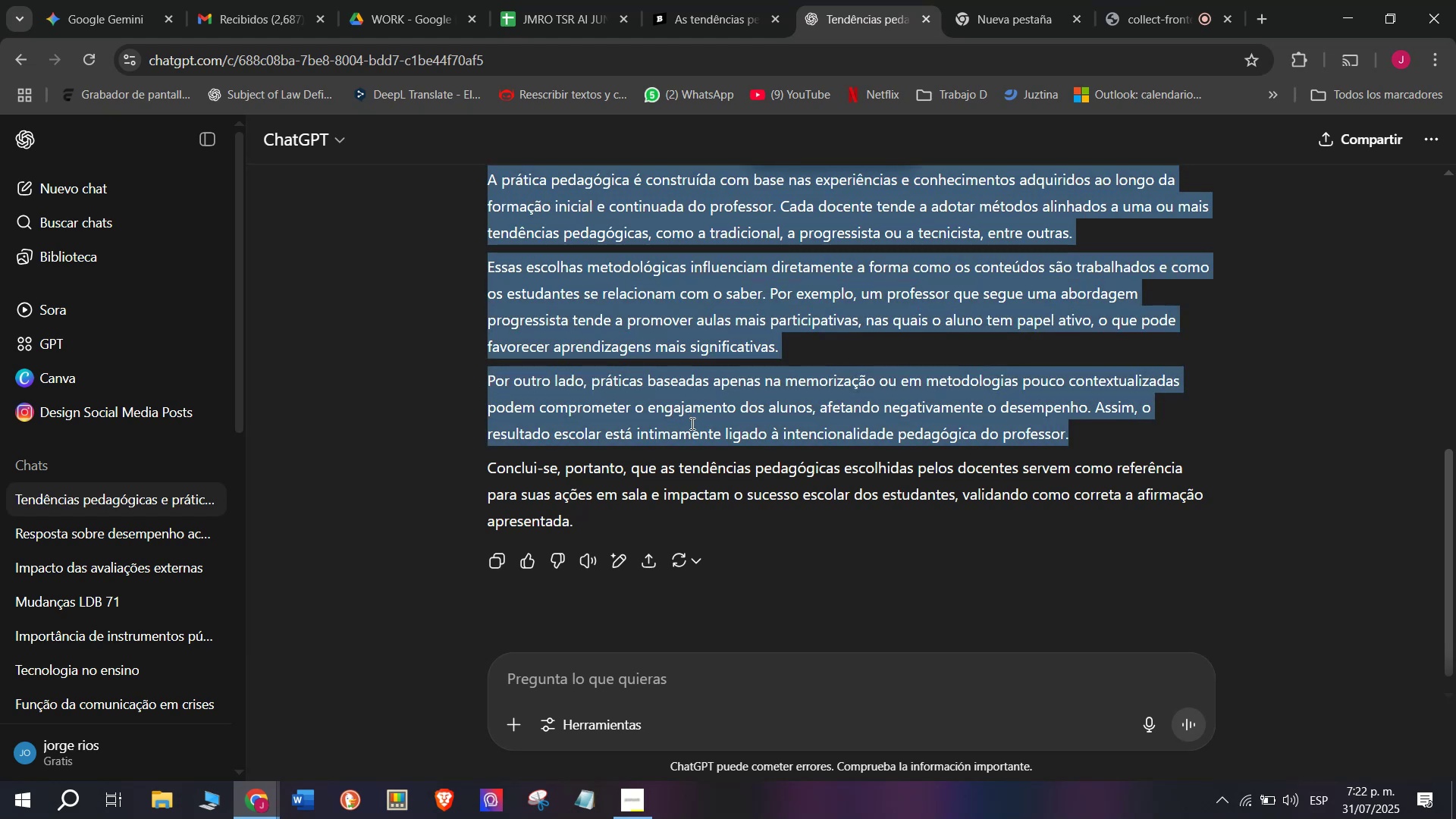 
scroll: coordinate [691, 441], scroll_direction: up, amount: 1.0
 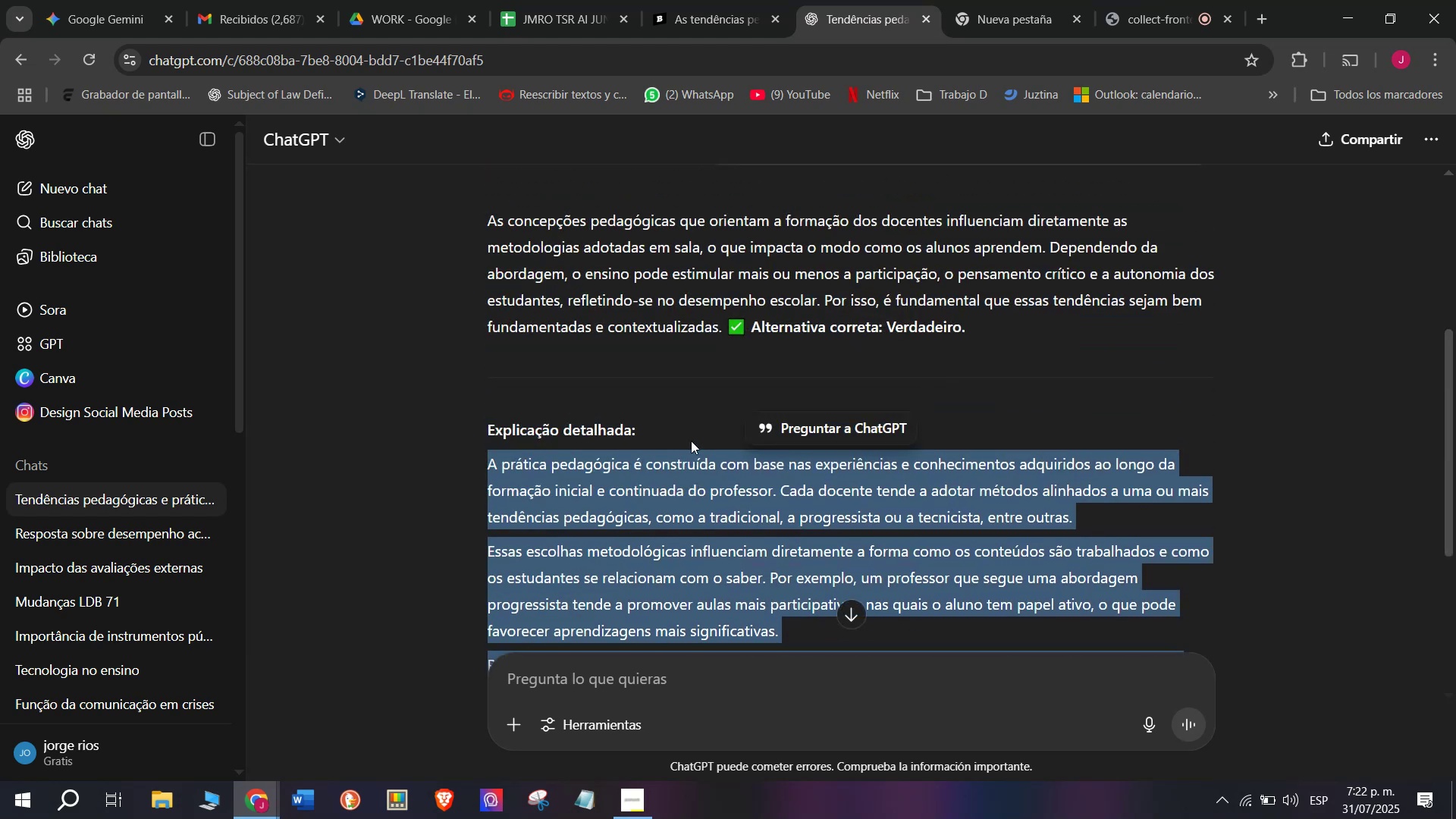 
key(Control+C)
 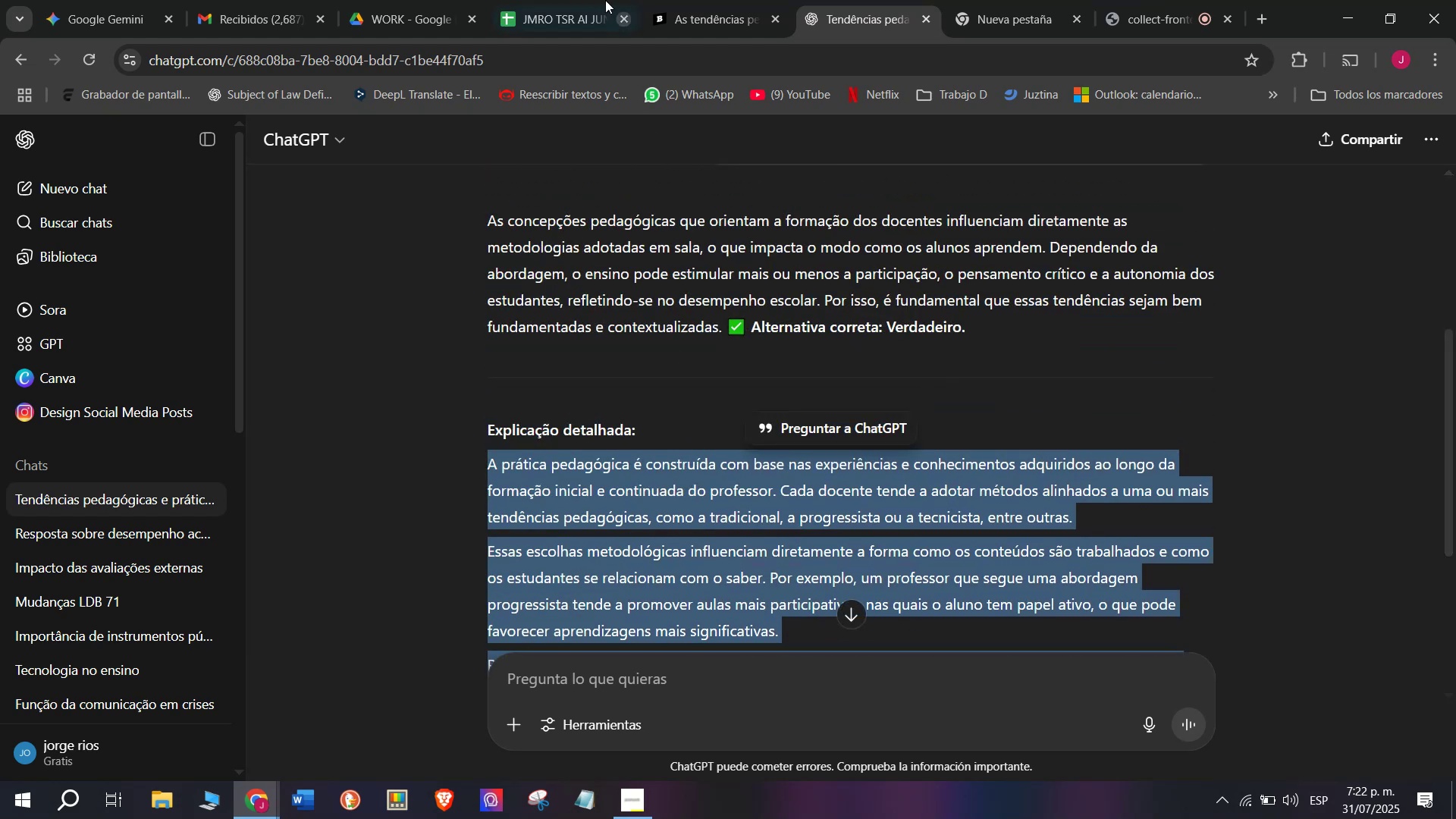 
left_click([563, 0])
 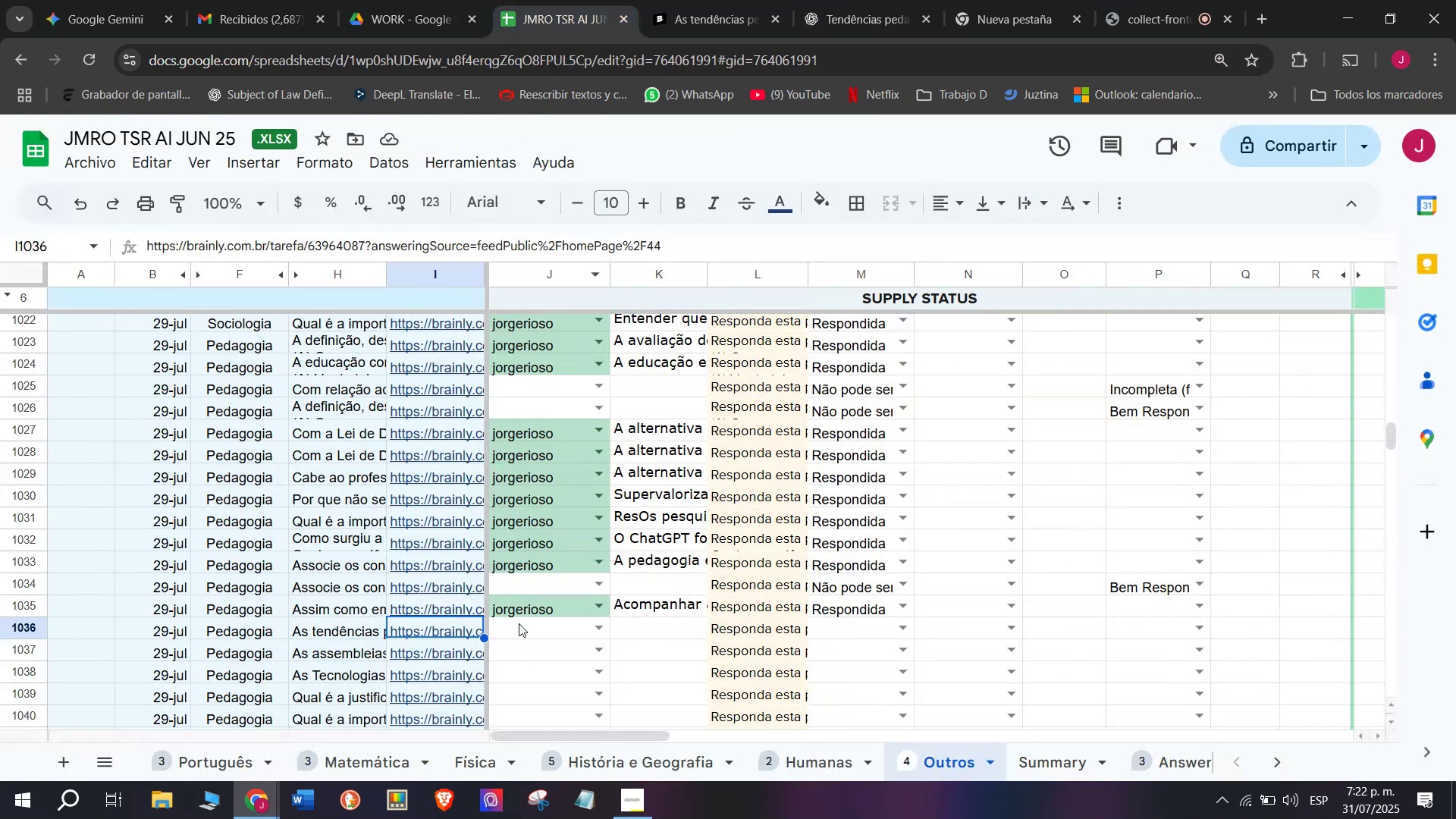 
left_click([519, 635])
 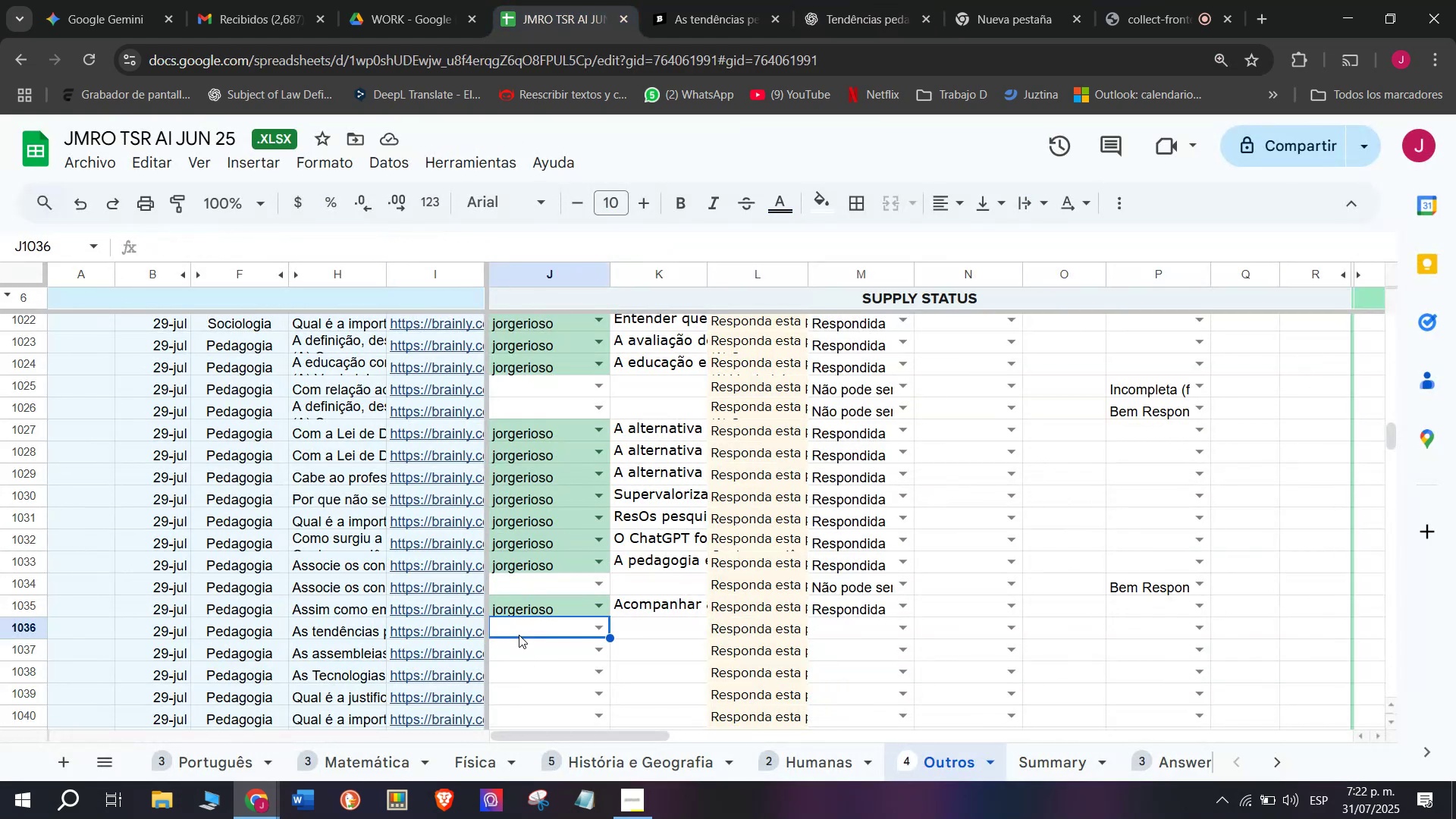 
key(J)
 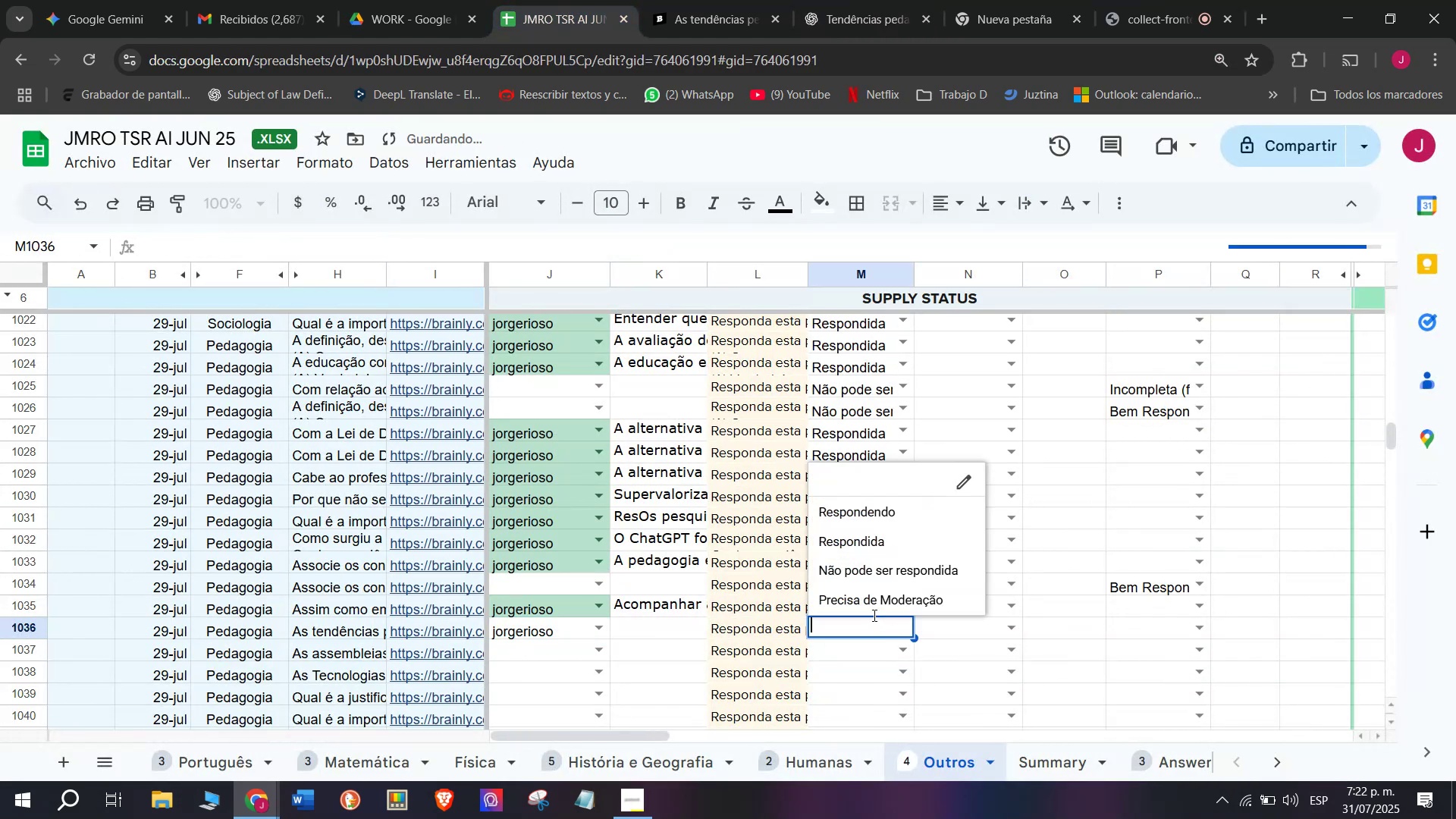 
left_click([866, 520])
 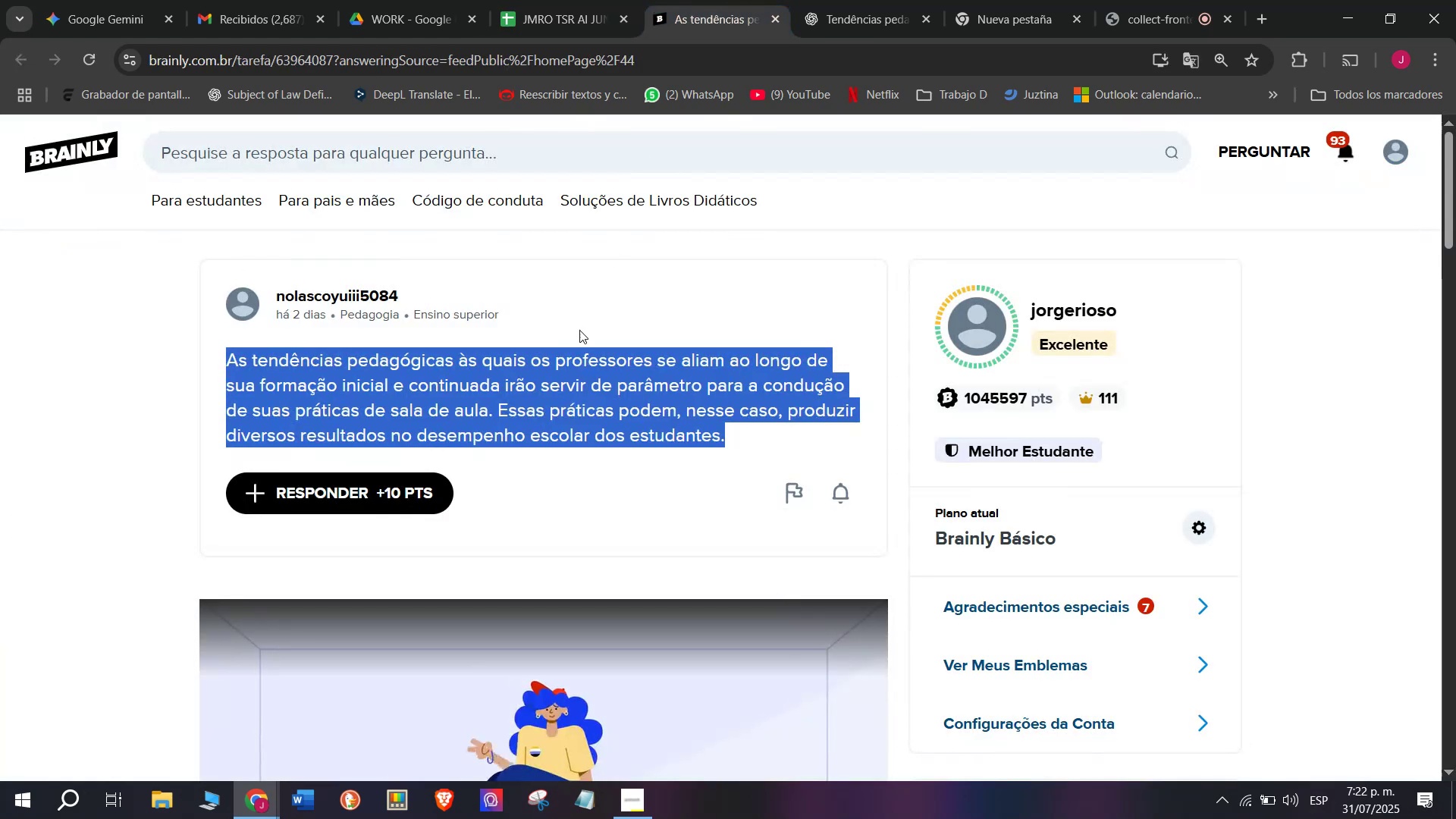 
left_click([405, 496])
 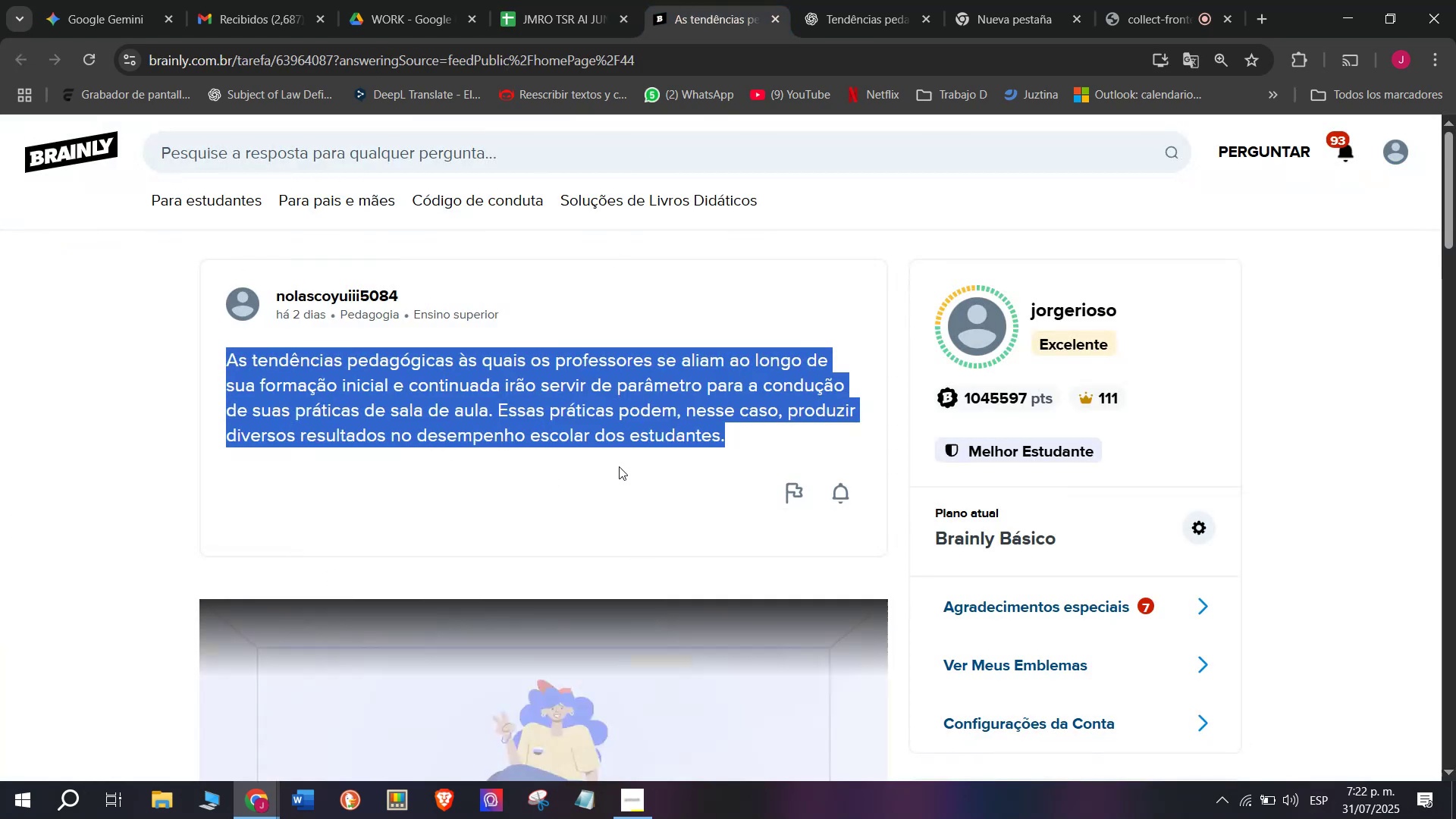 
left_click_drag(start_coordinate=[730, 463], to_coordinate=[527, 271])
 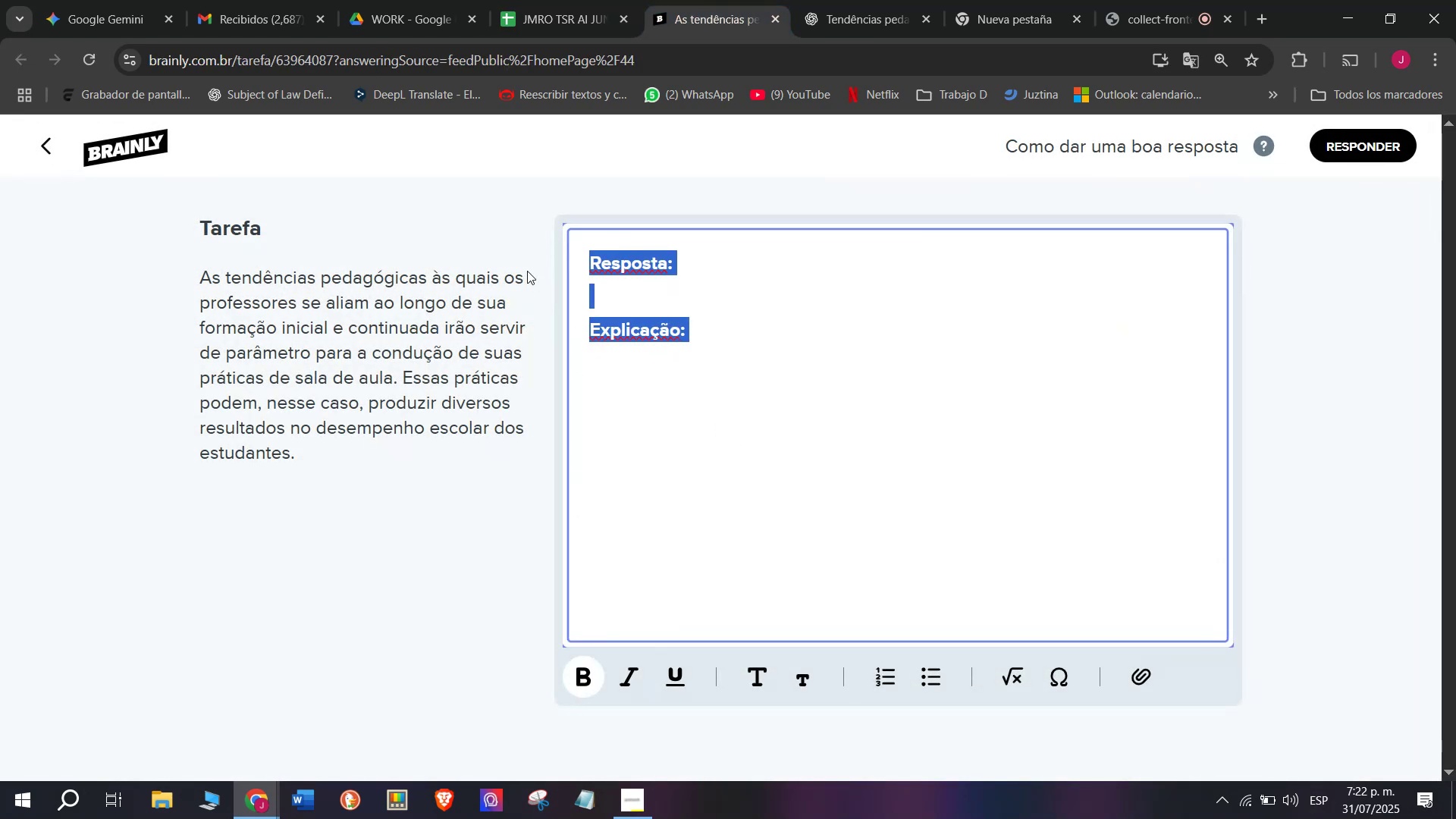 
key(Meta+MetaLeft)
 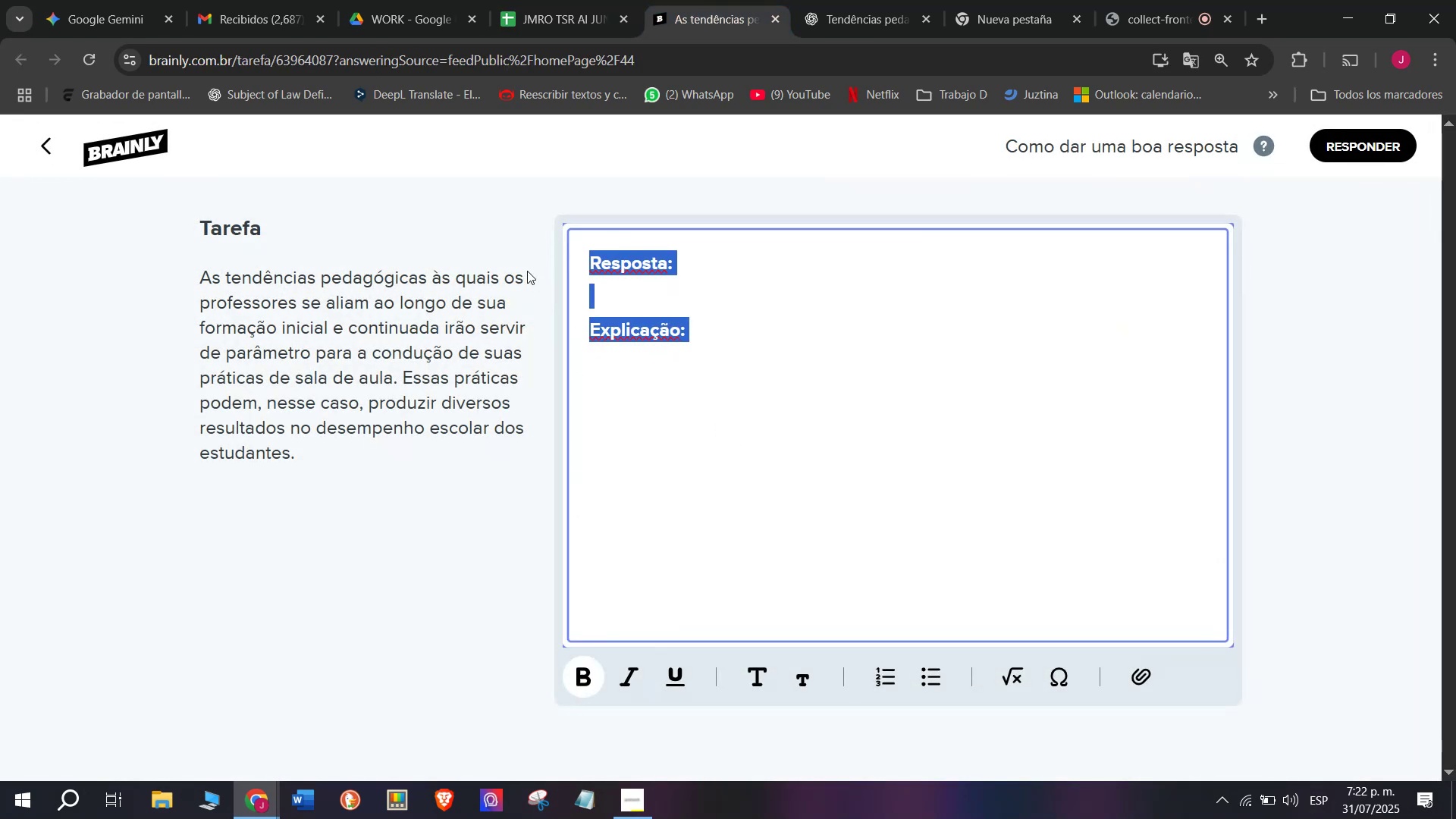 
key(Meta+V)
 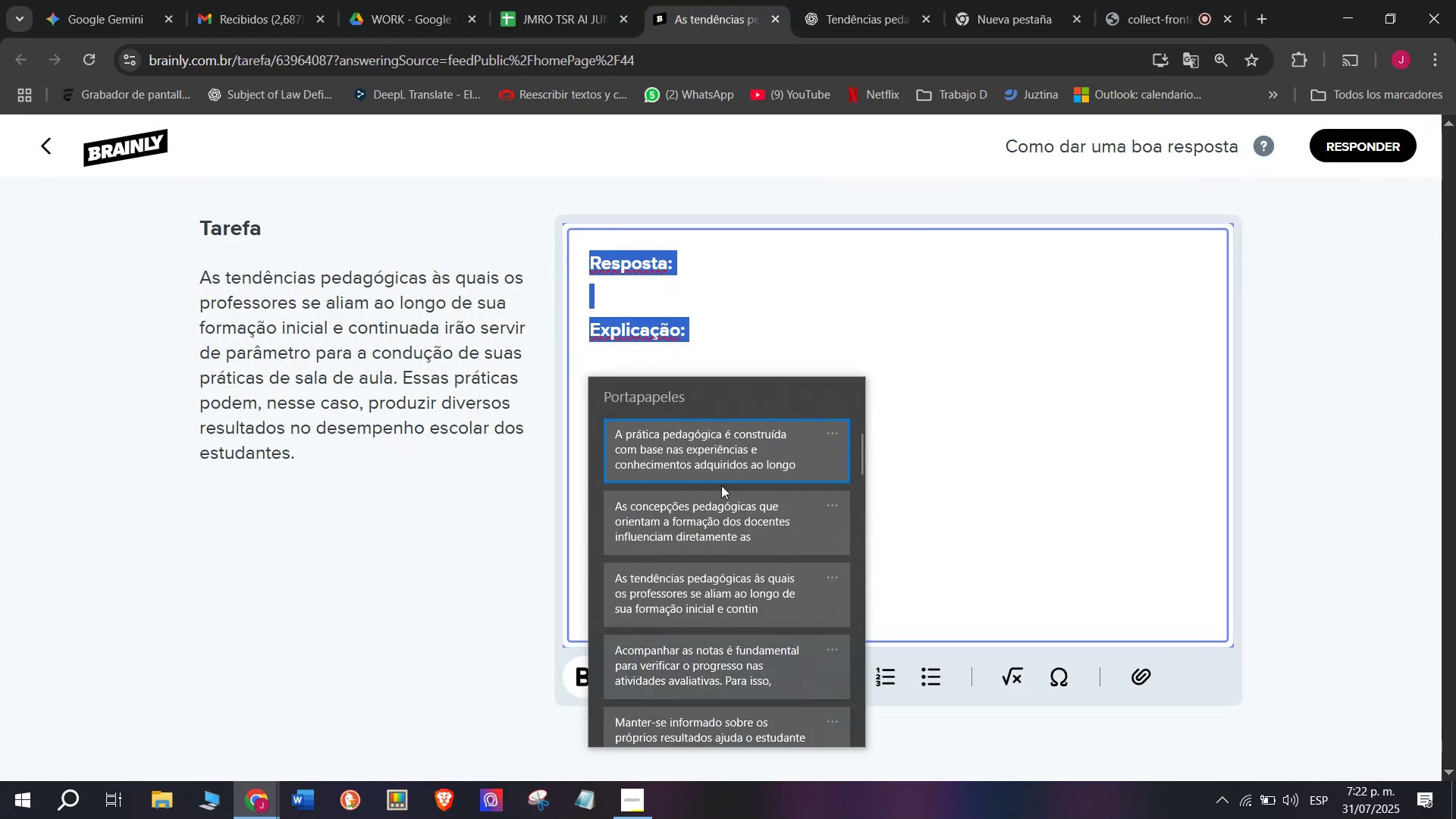 
key(Control+ControlLeft)
 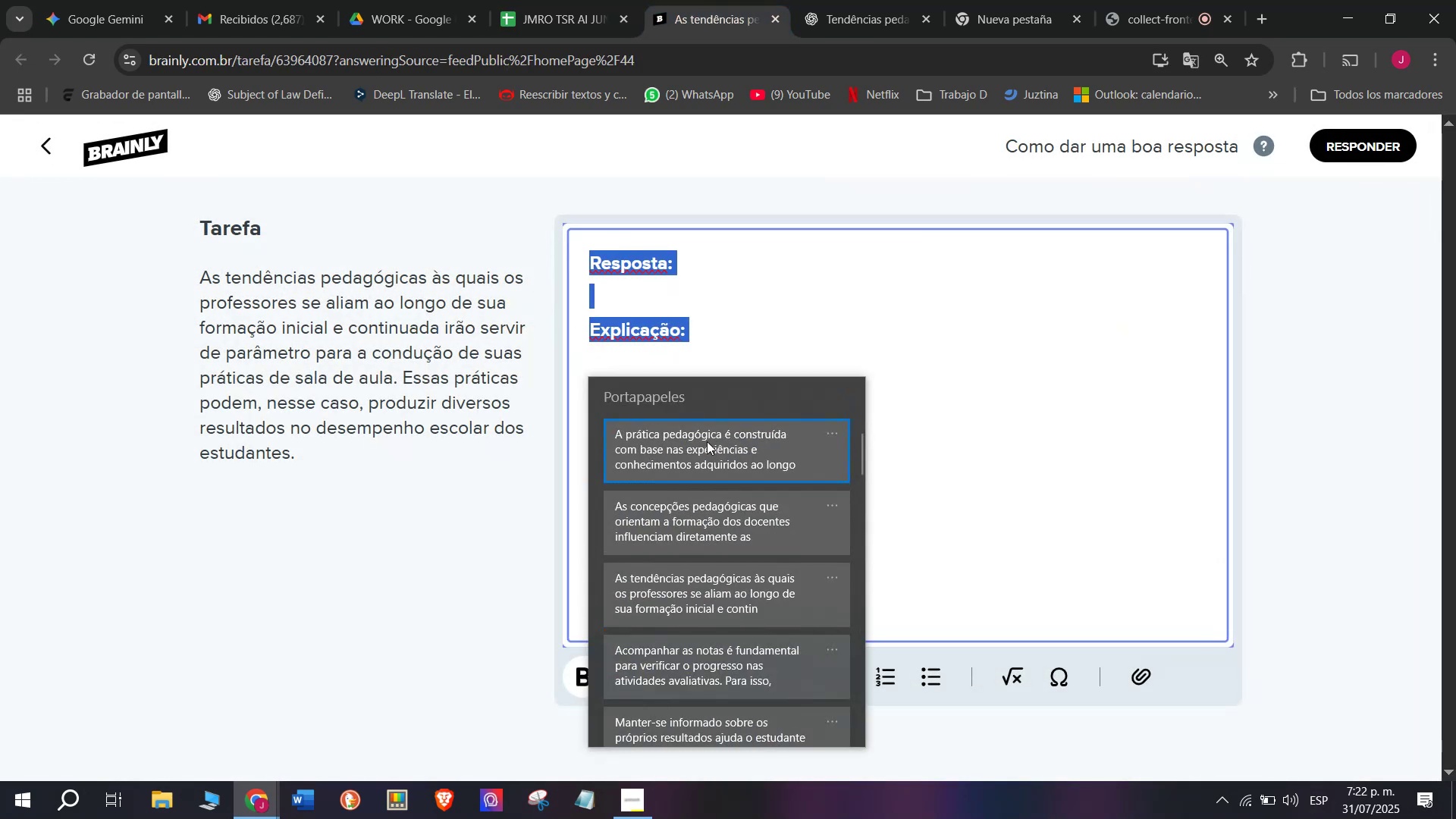 
key(Control+V)
 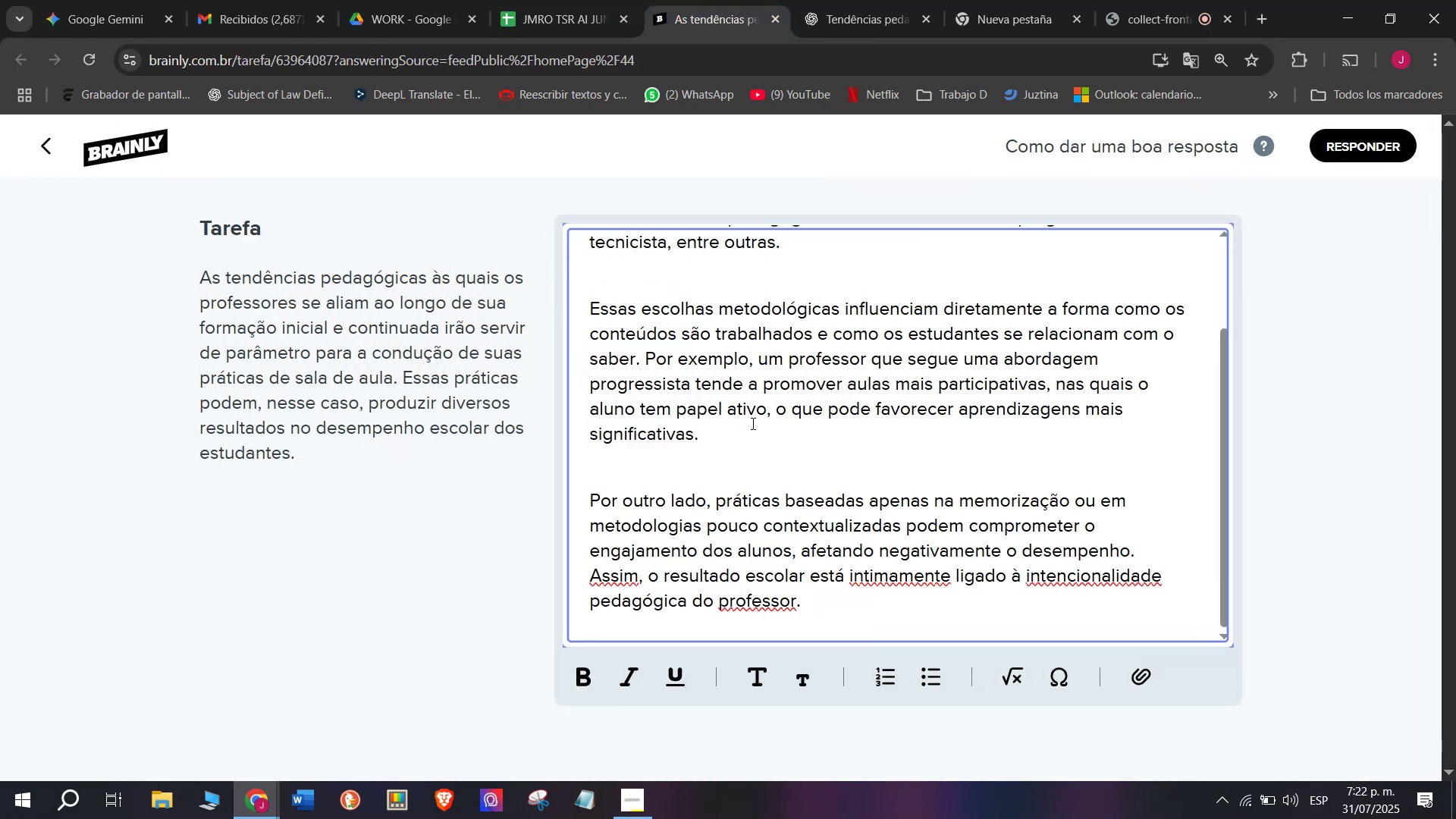 
scroll: coordinate [820, 478], scroll_direction: up, amount: 6.0
 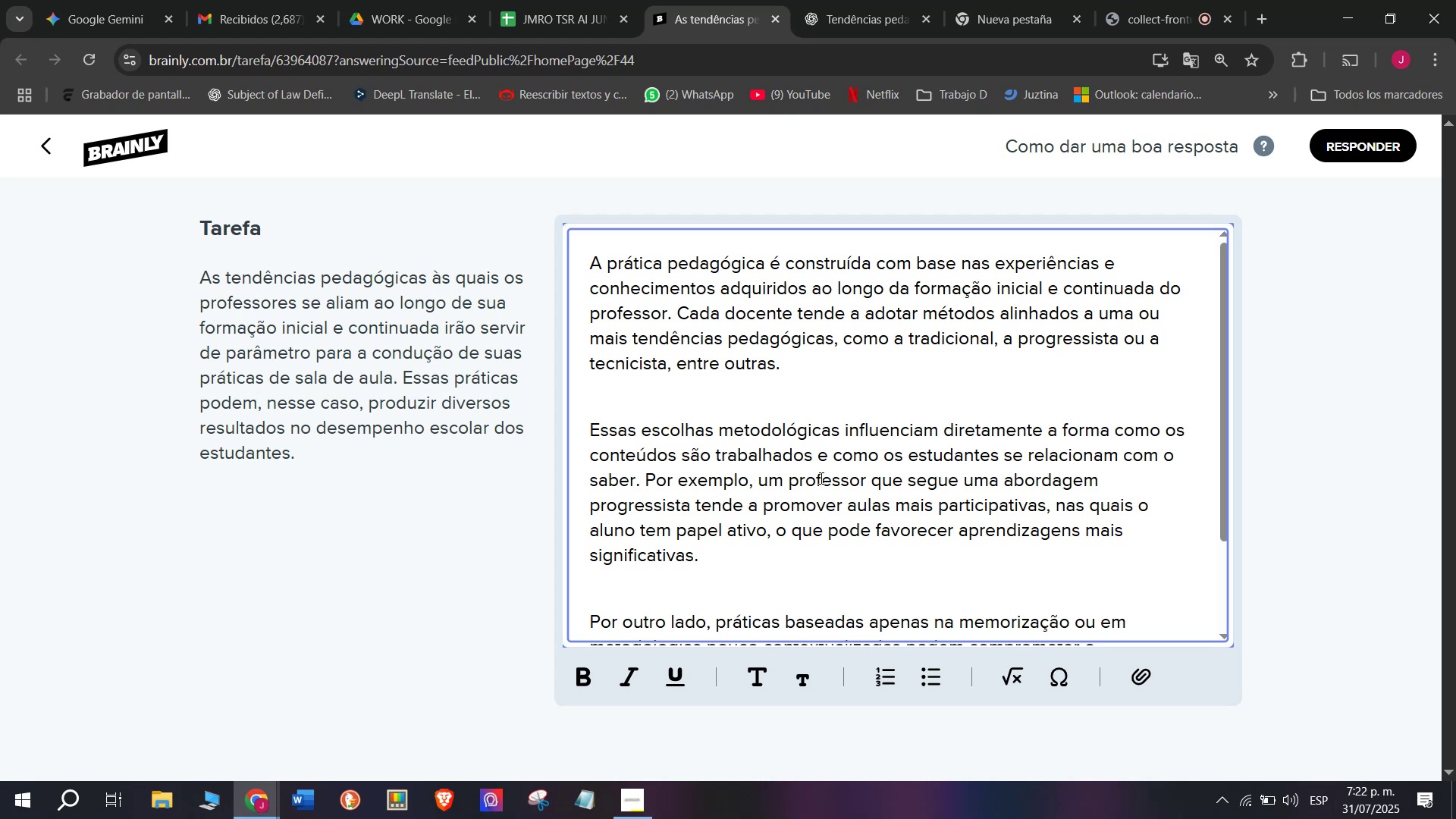 
scroll: coordinate [820, 478], scroll_direction: down, amount: 1.0
 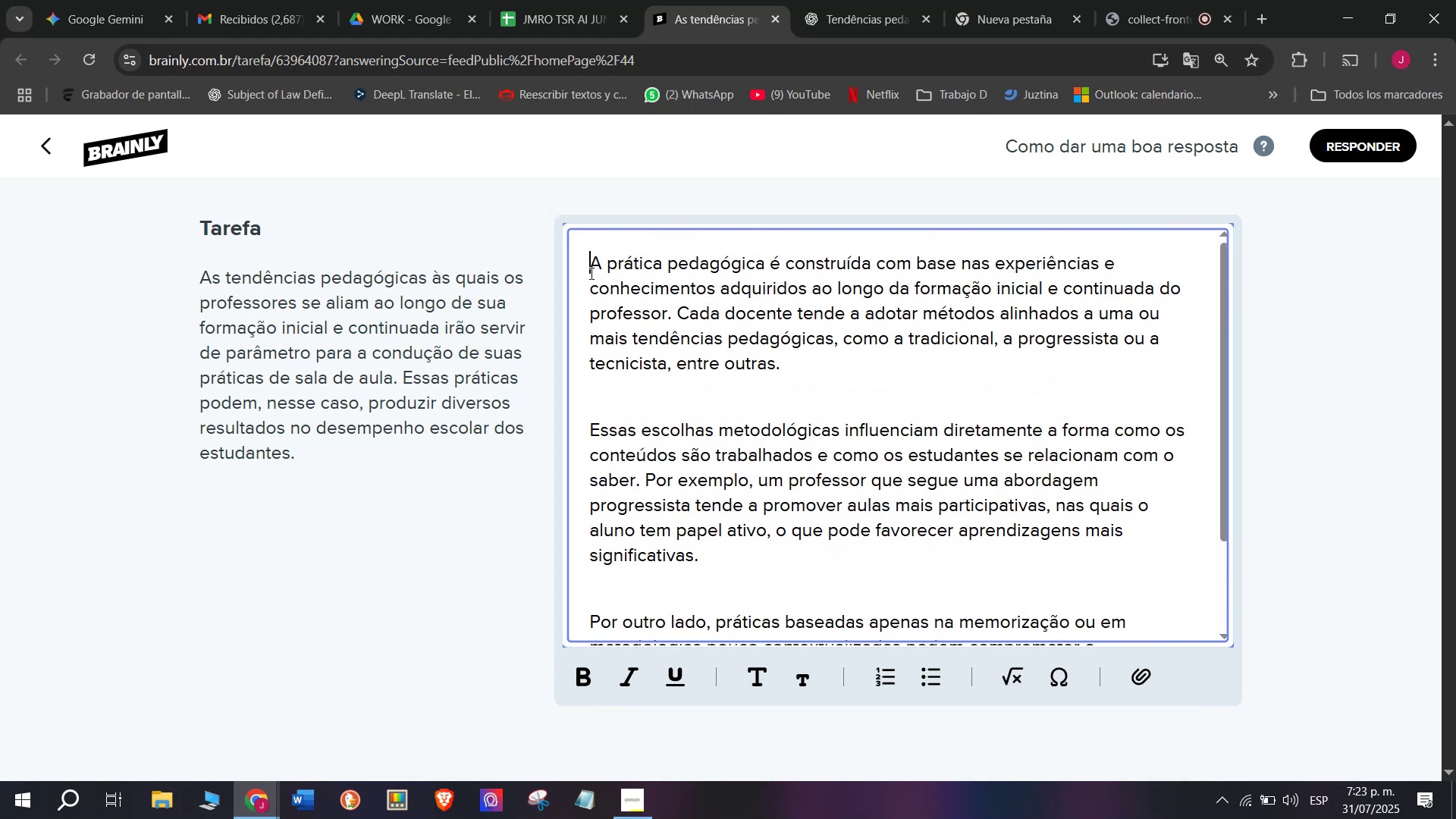 
key(Enter)
 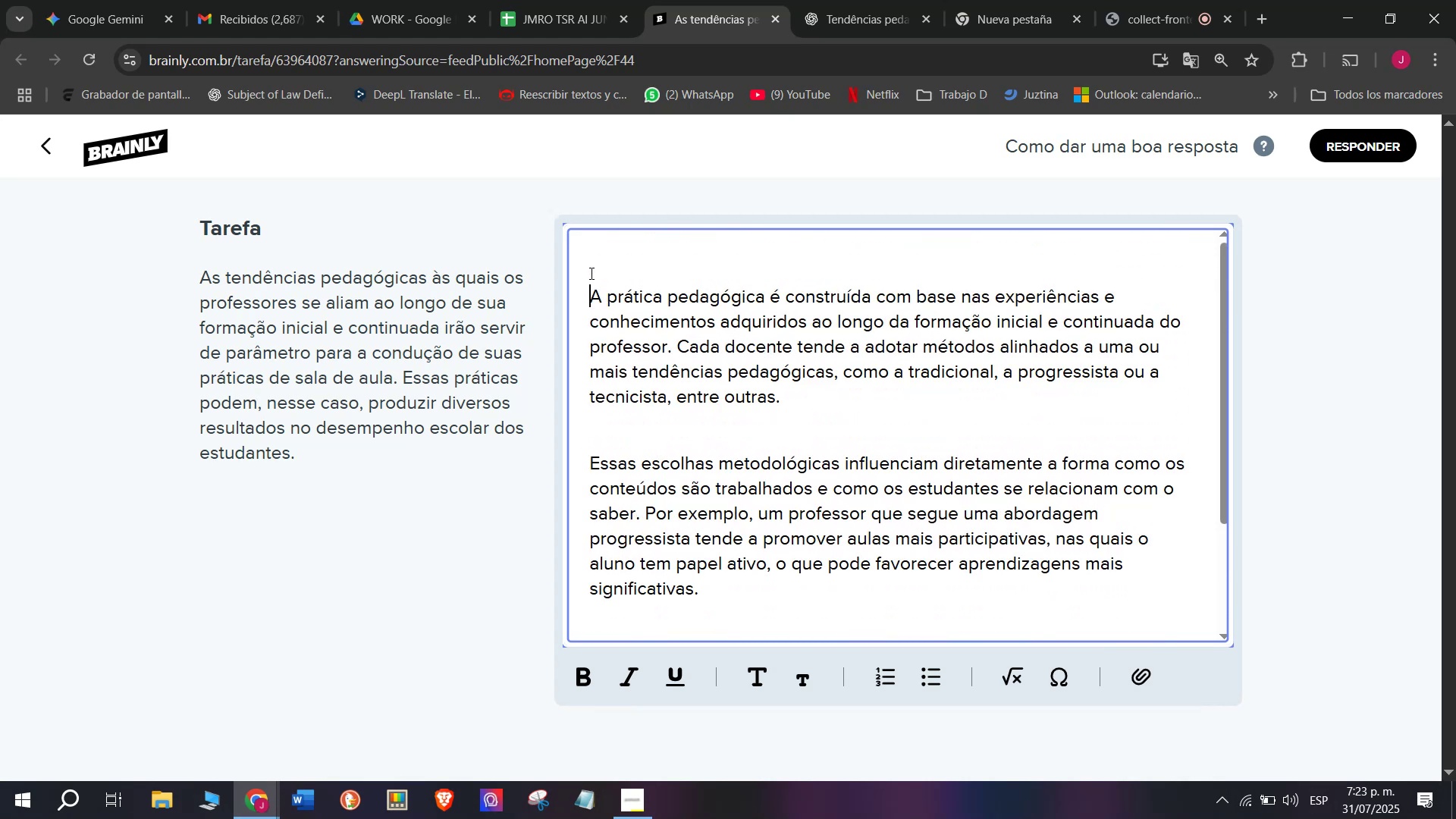 
key(Enter)
 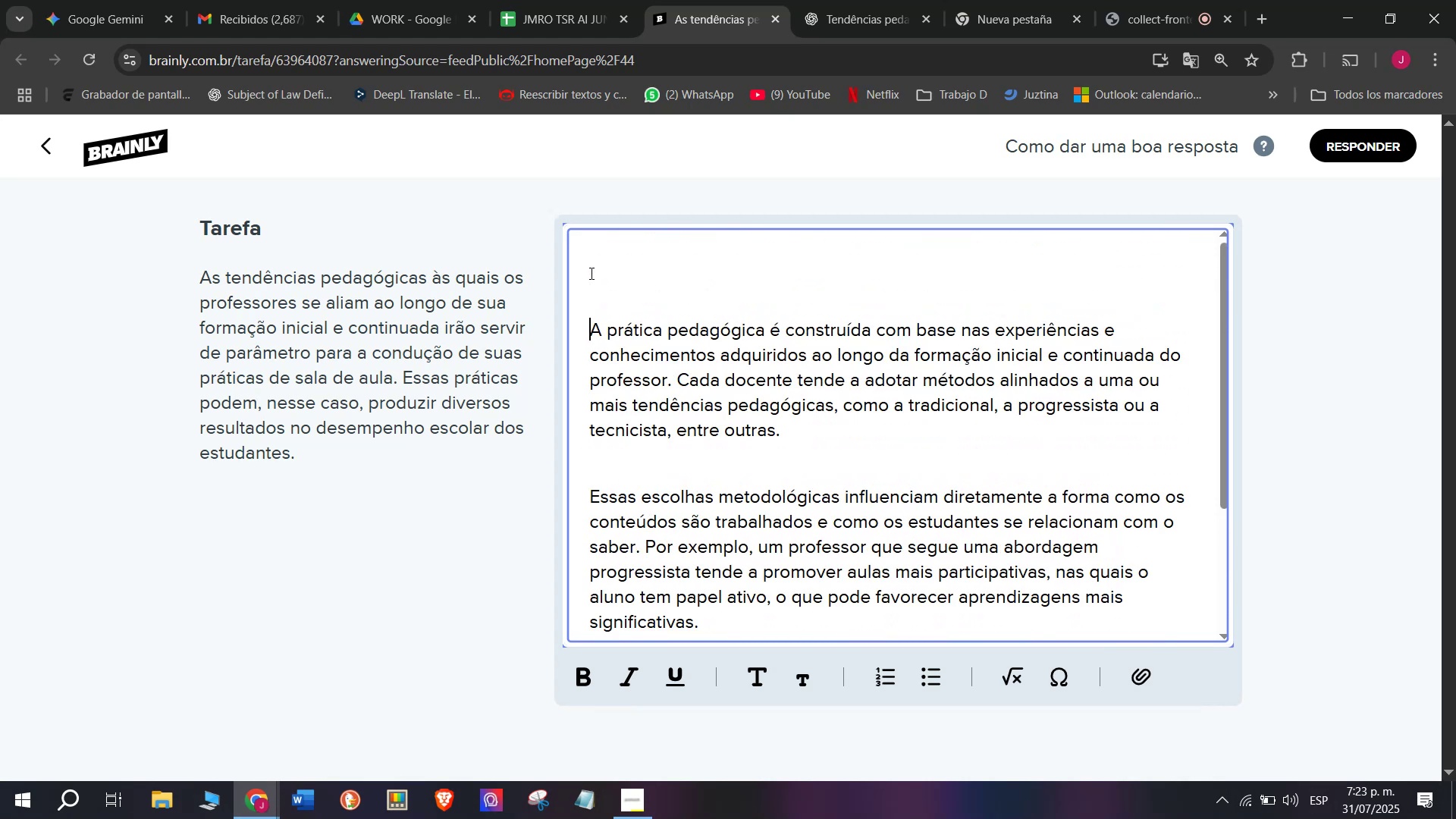 
key(Enter)
 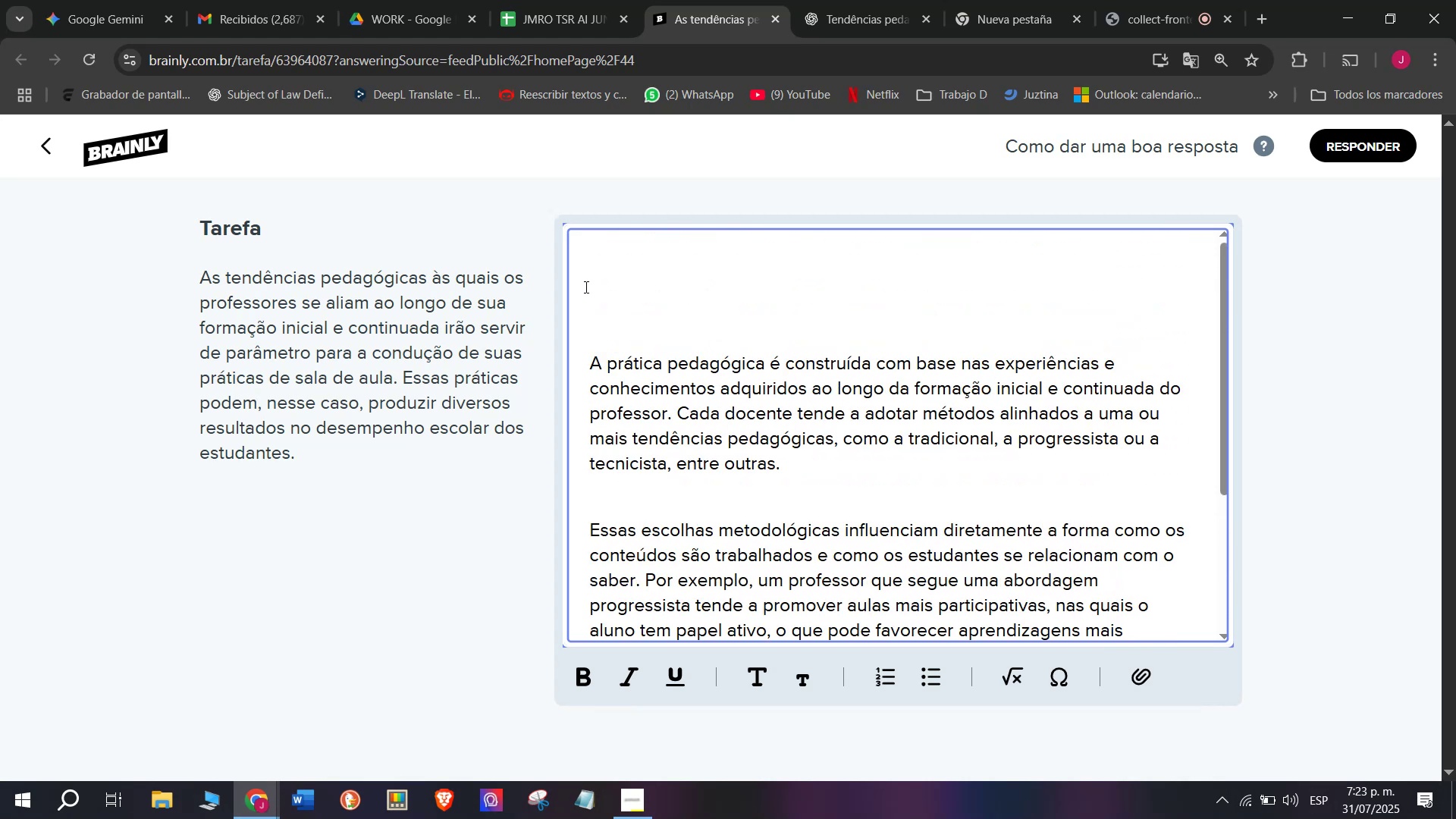 
left_click([592, 256])
 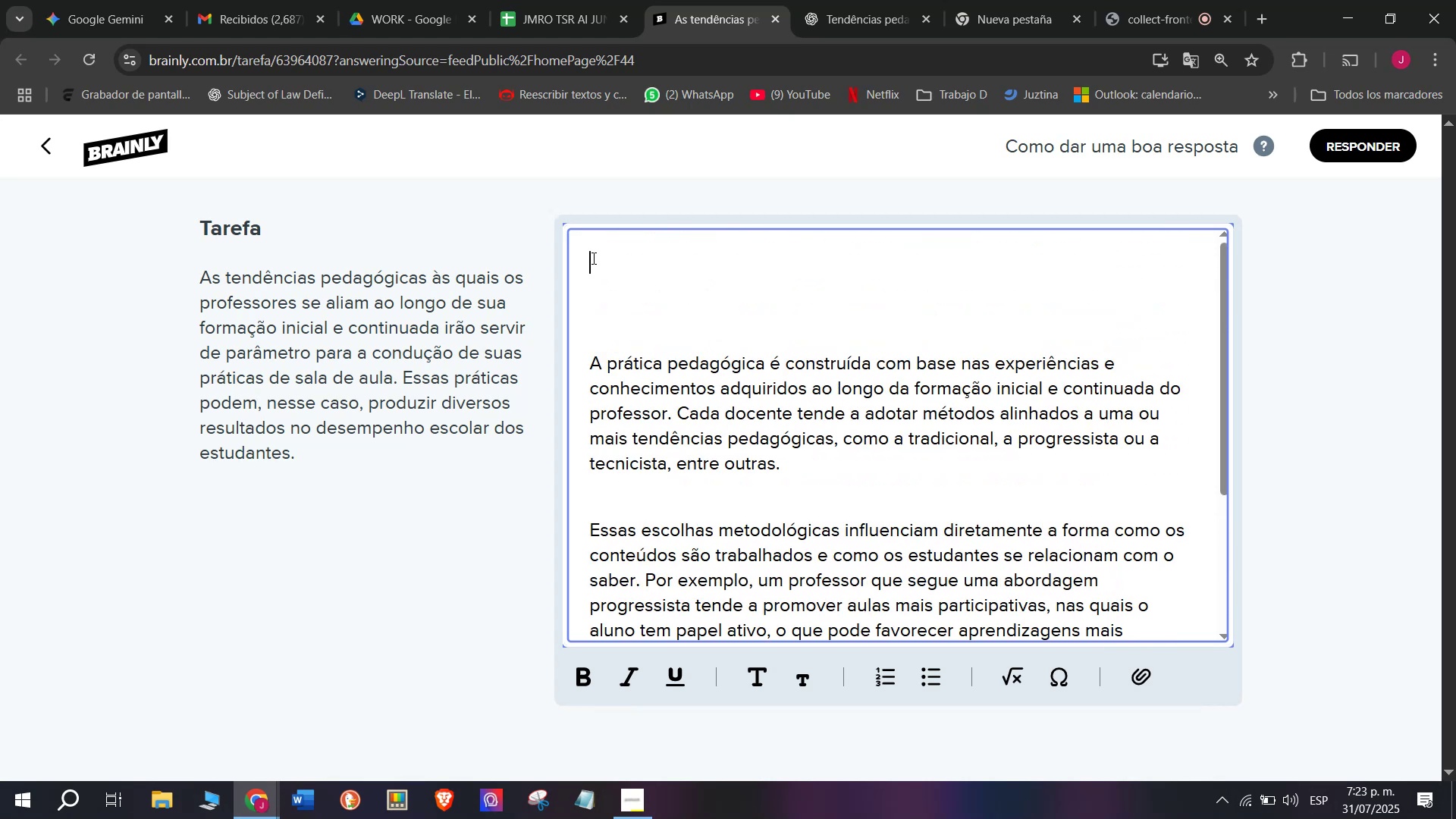 
key(Meta+V)
 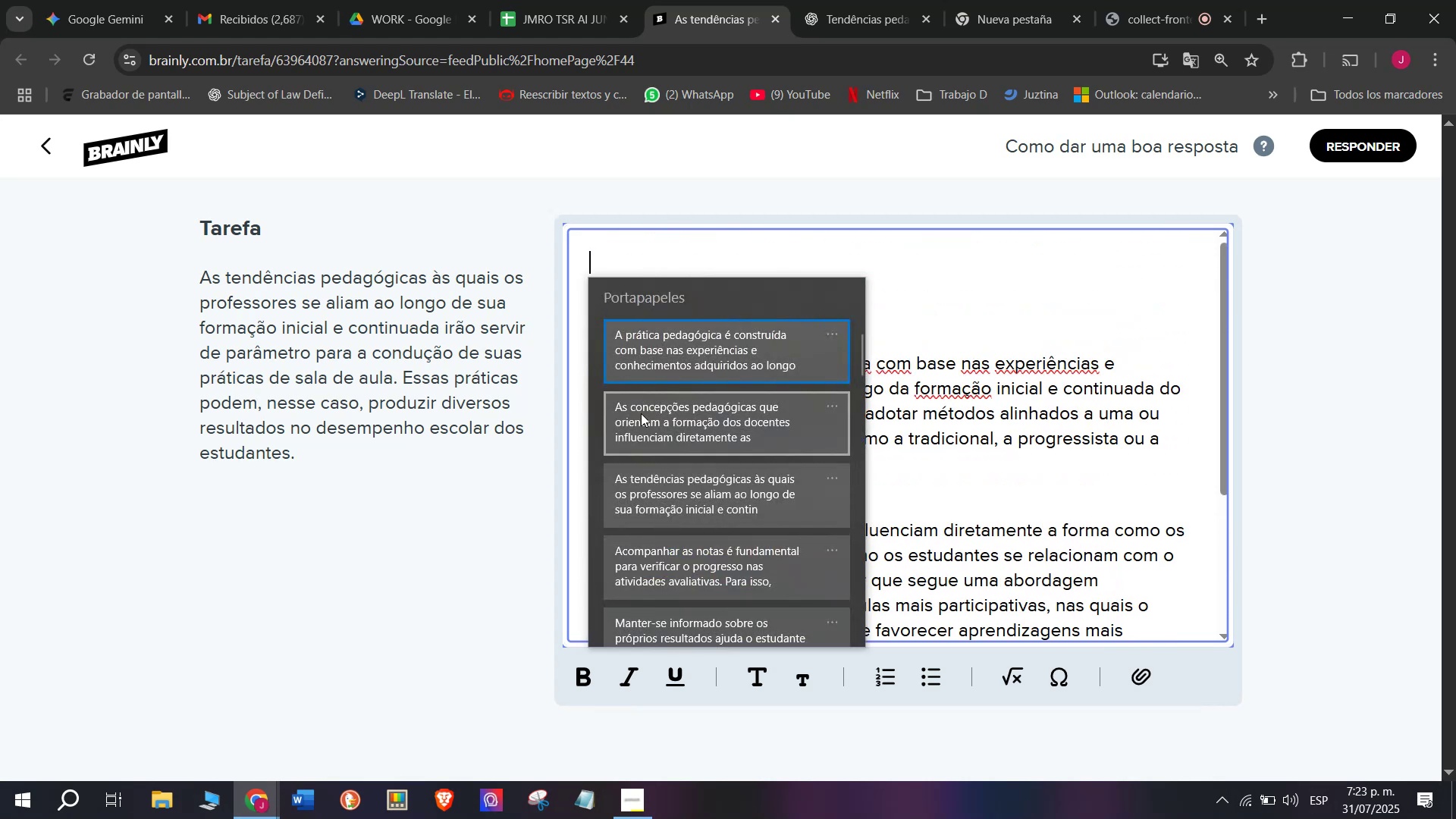 
left_click([641, 418])
 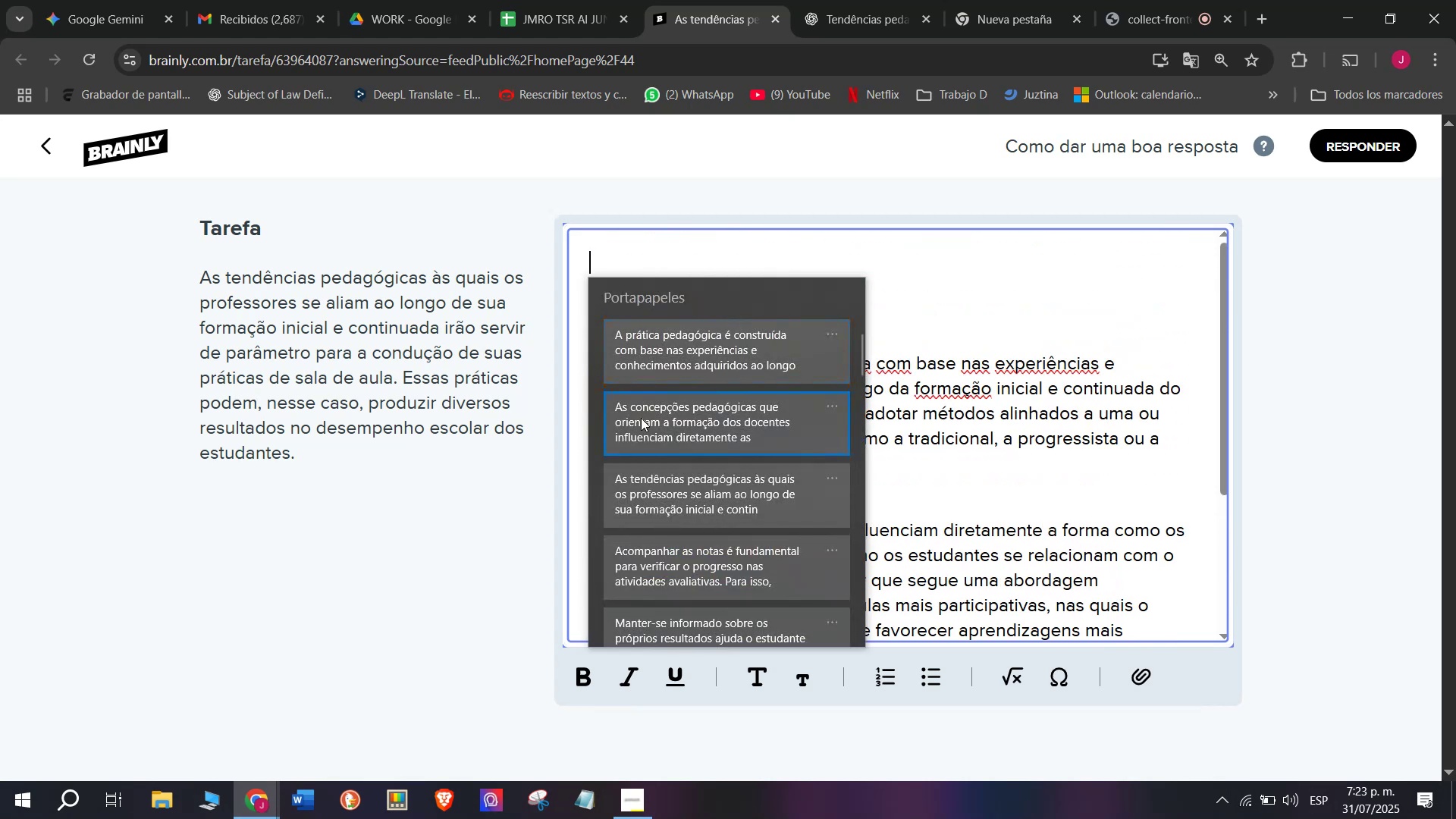 
key(Control+ControlLeft)
 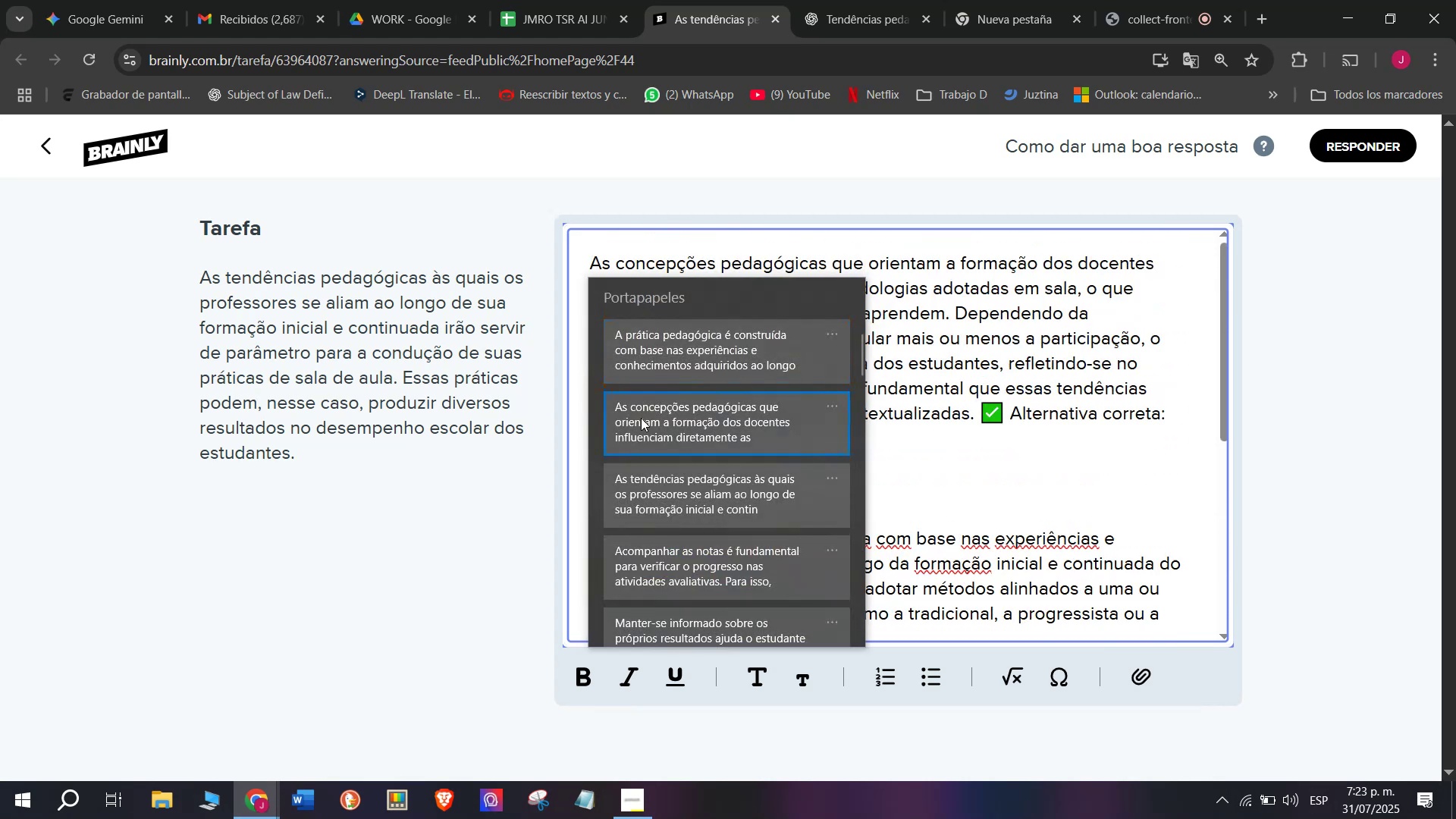 
key(Control+V)
 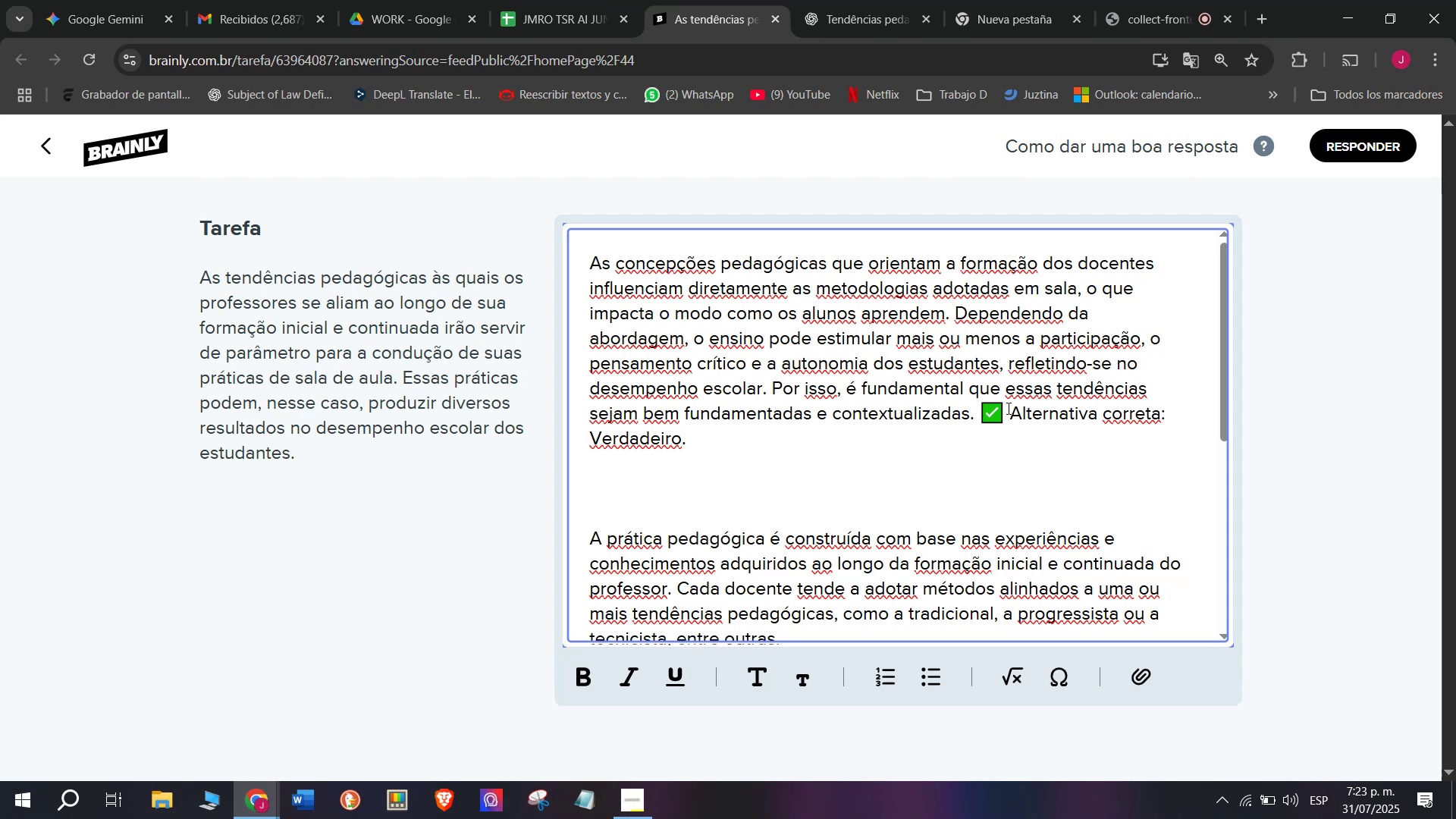 
key(Backspace)
 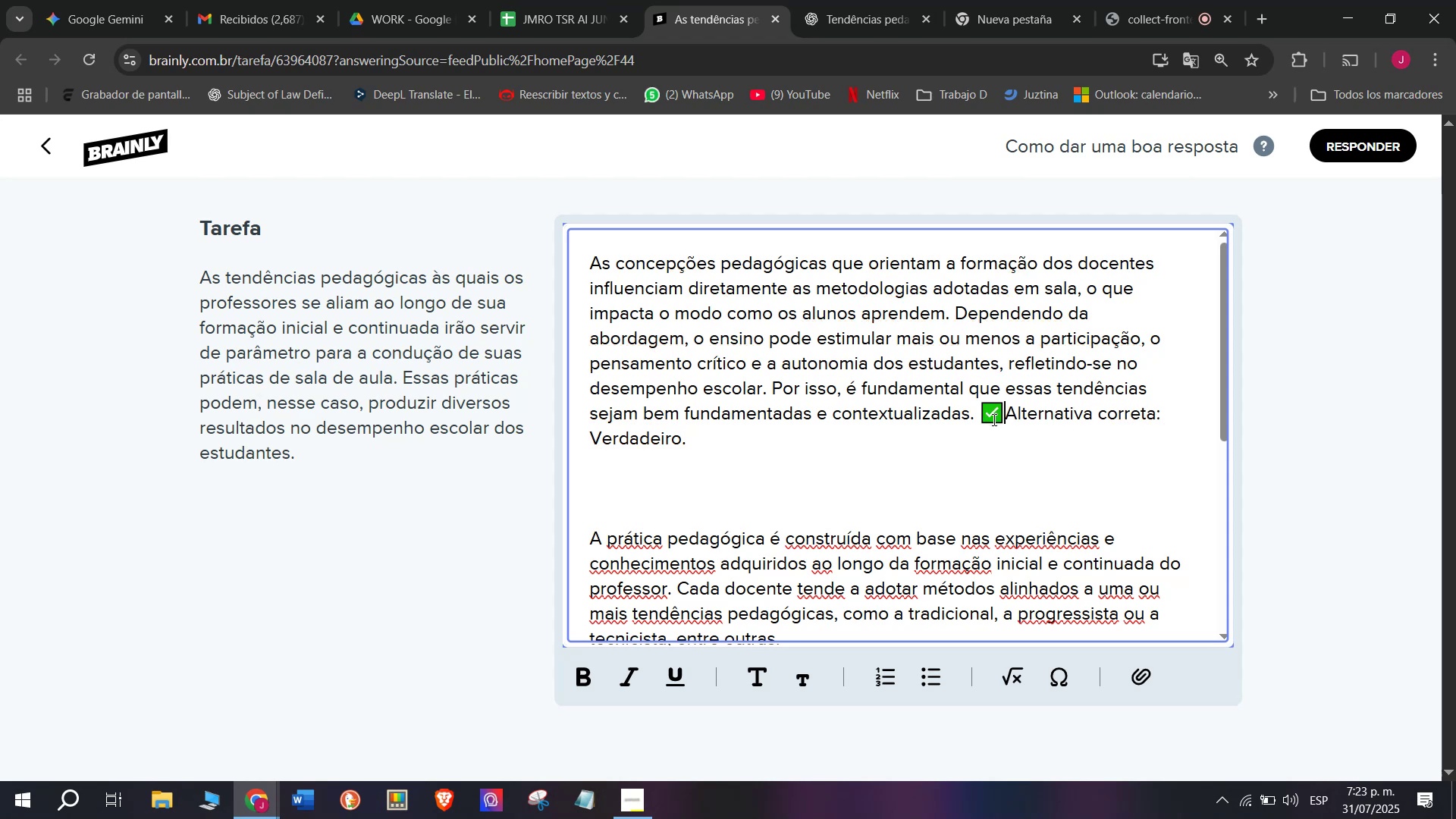 
key(Backspace)
 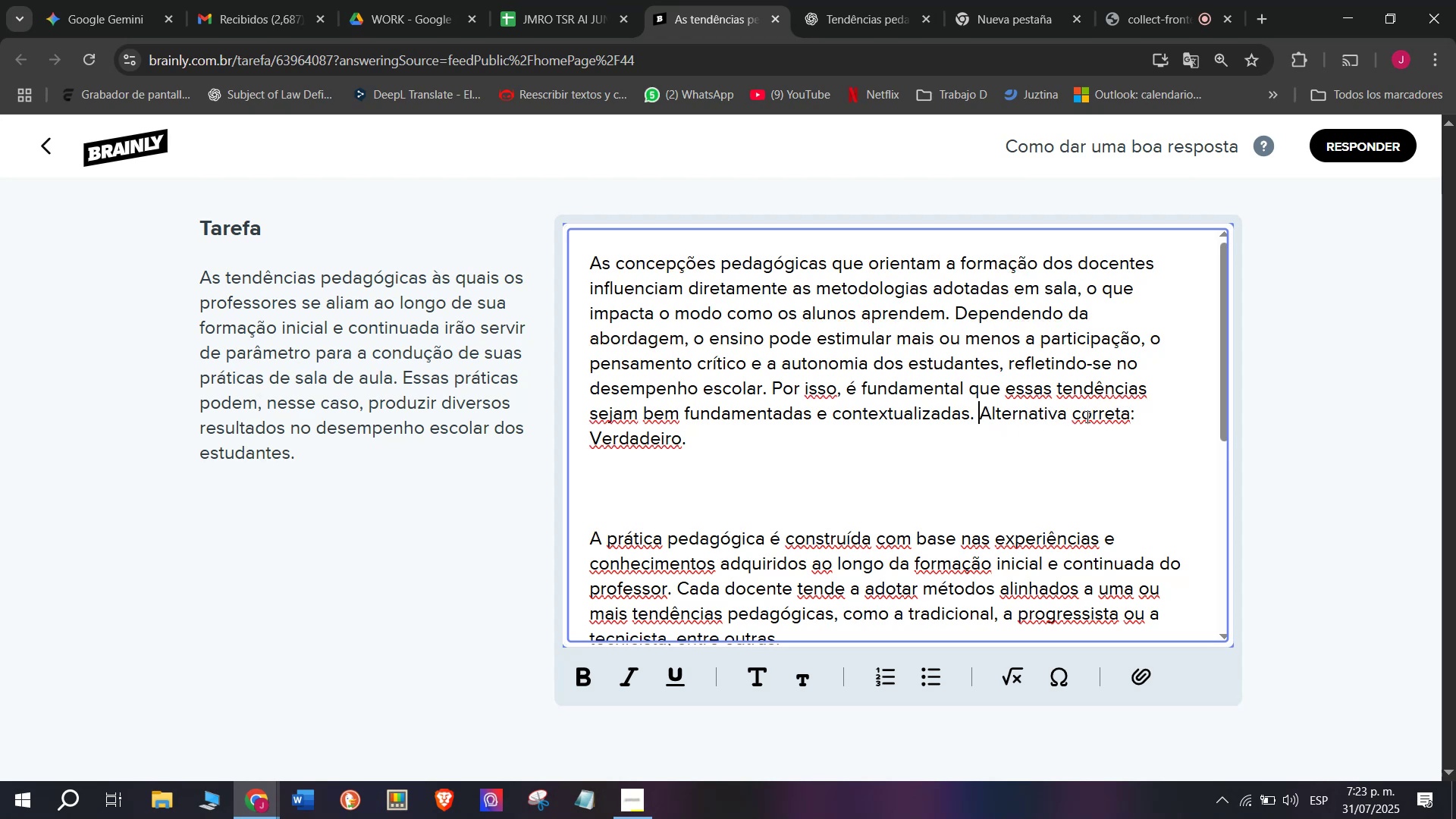 
left_click_drag(start_coordinate=[983, 411], to_coordinate=[1134, 414])
 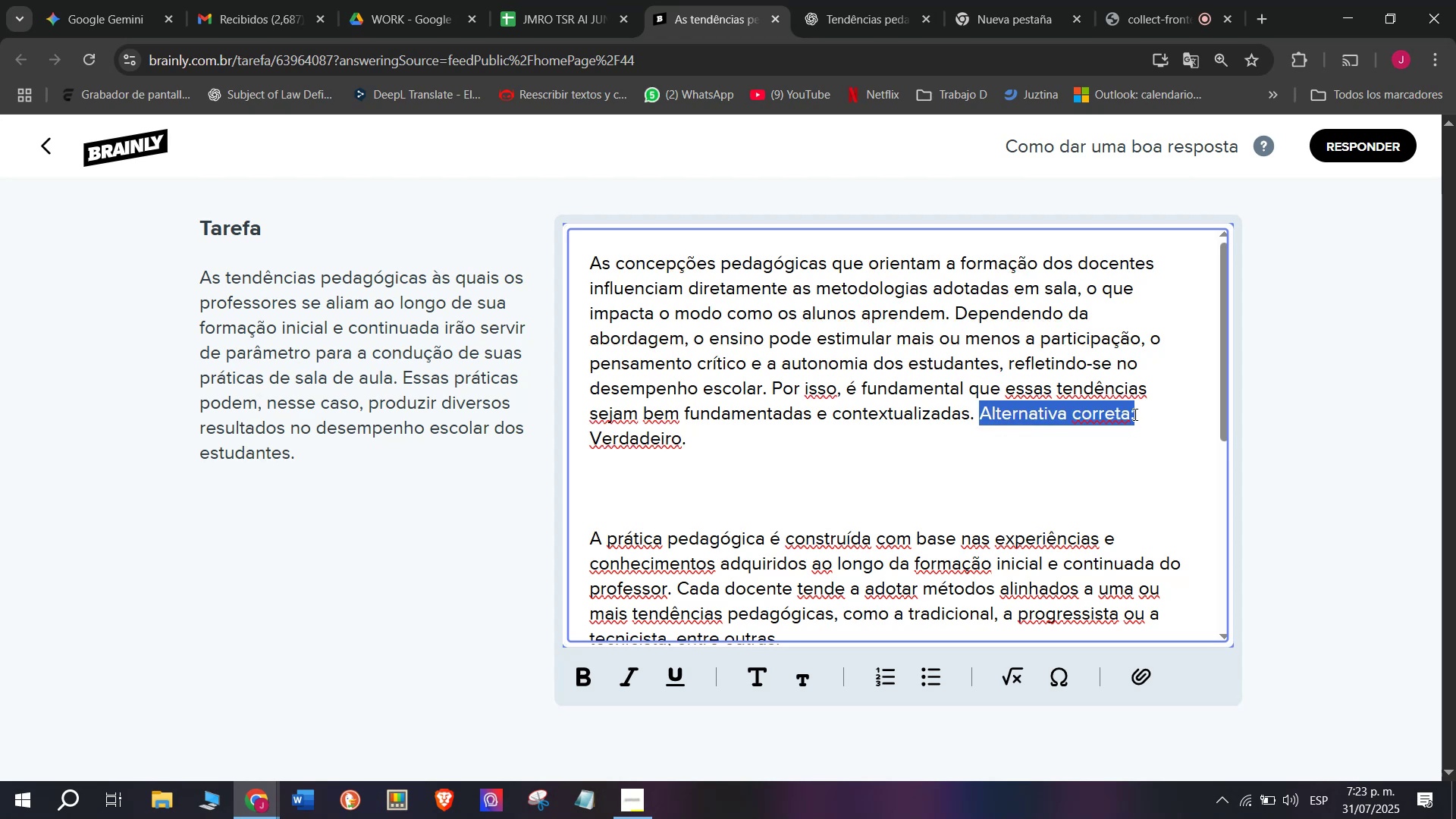 
key(Backspace)
 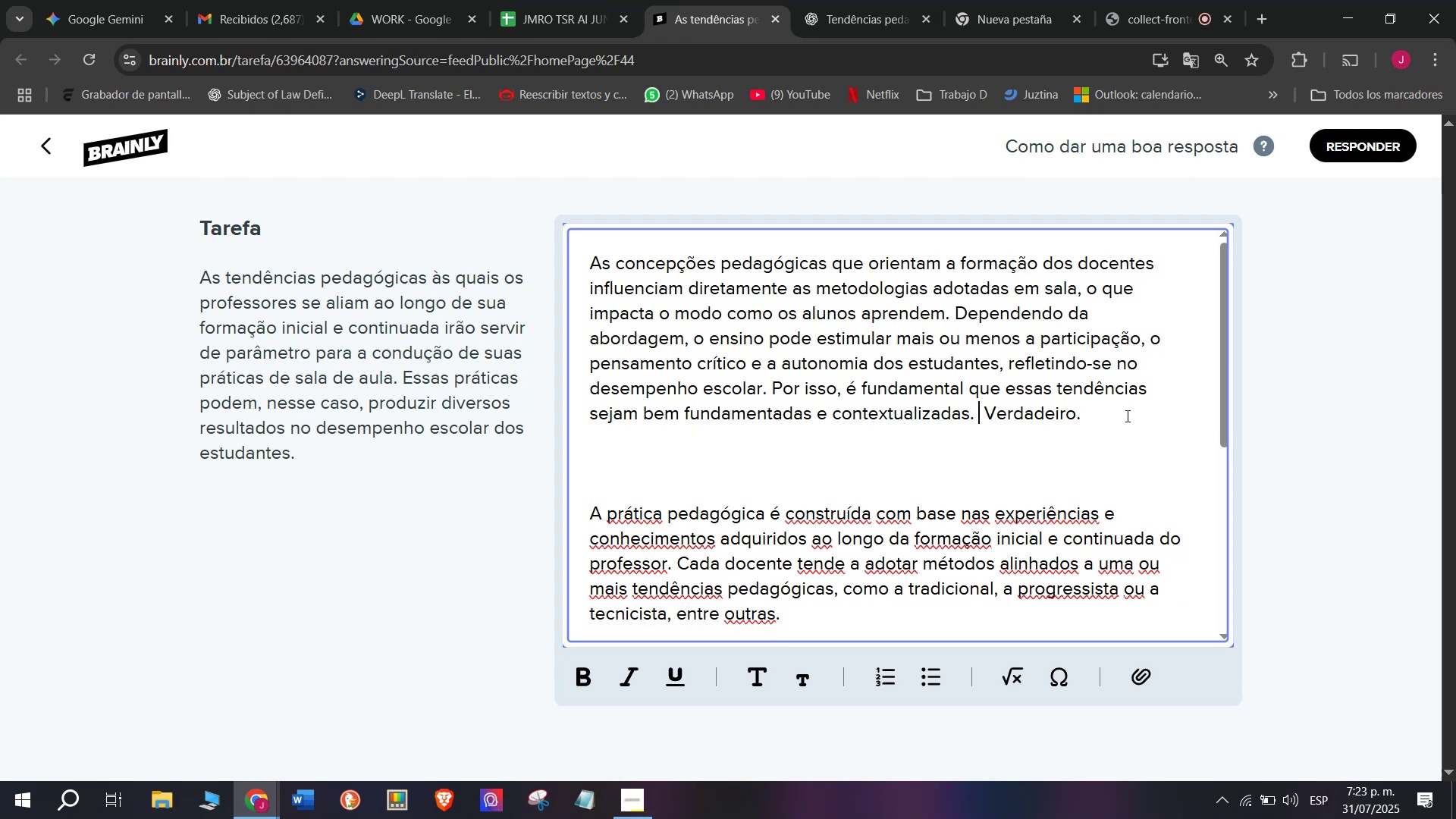 
key(Backspace)
 